 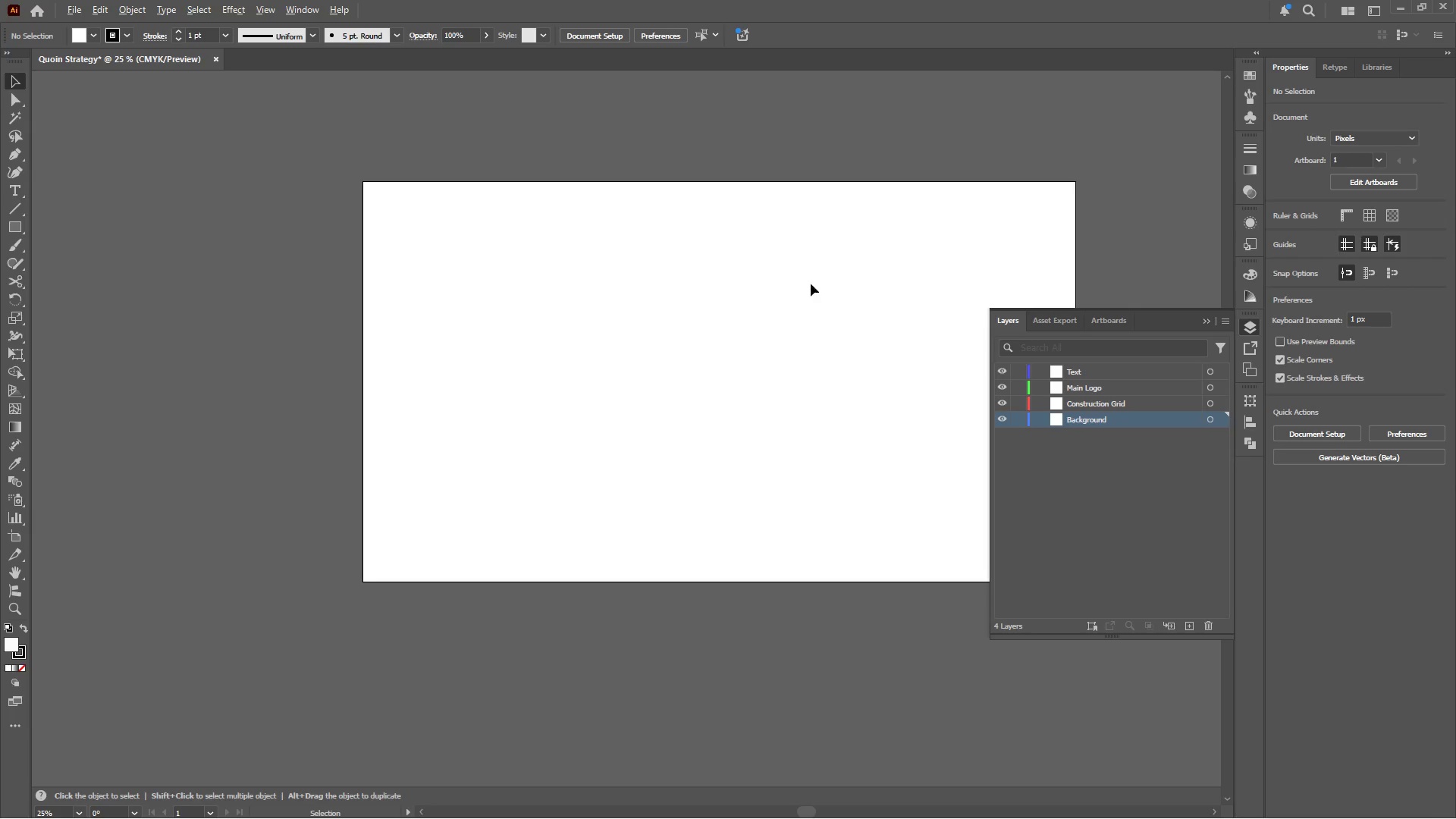 
hold_key(key=AltLeft, duration=0.41)
scroll: coordinate [319, 214], scroll_direction: up, amount: 1.0
 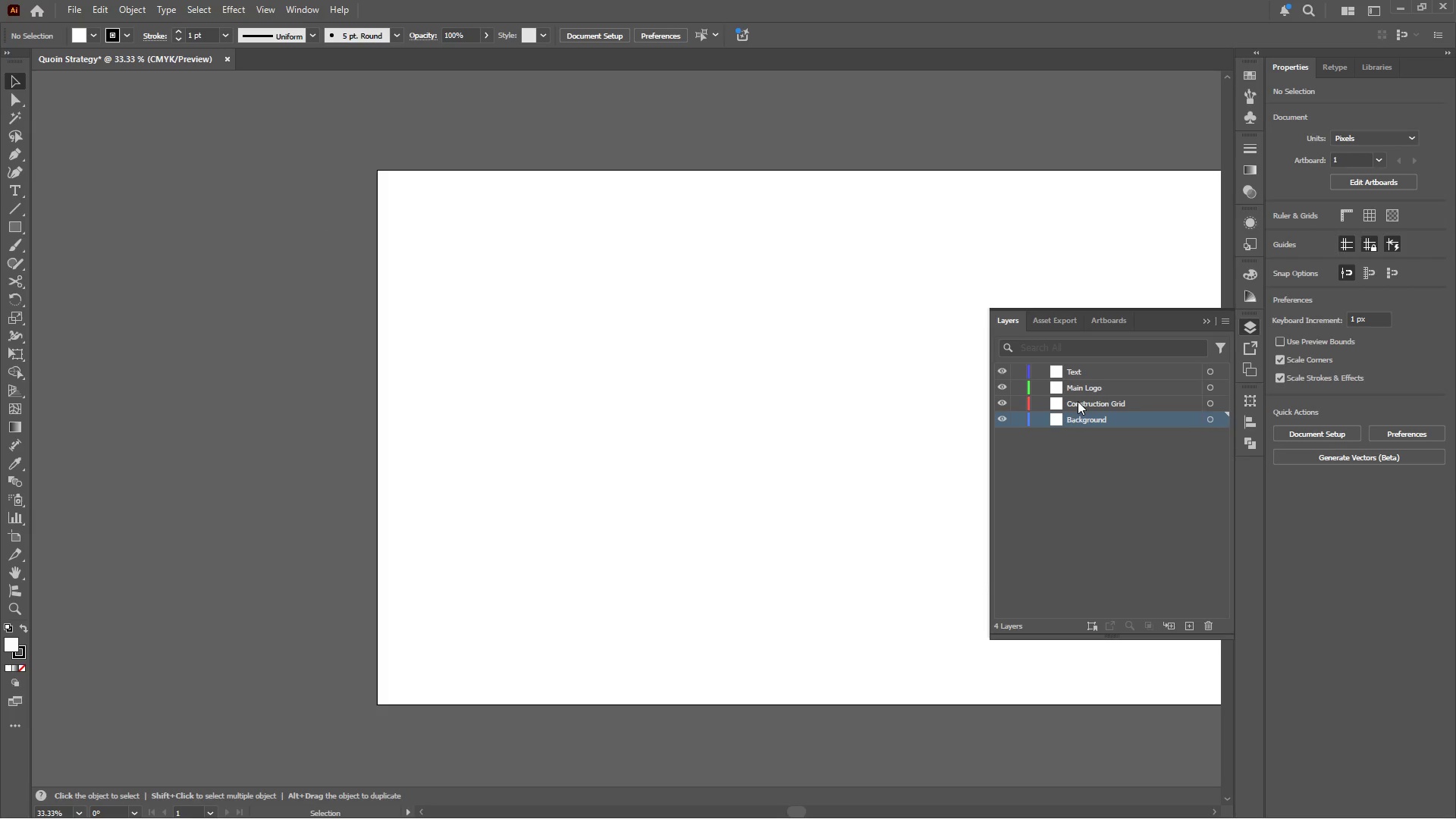 
left_click([1078, 390])
 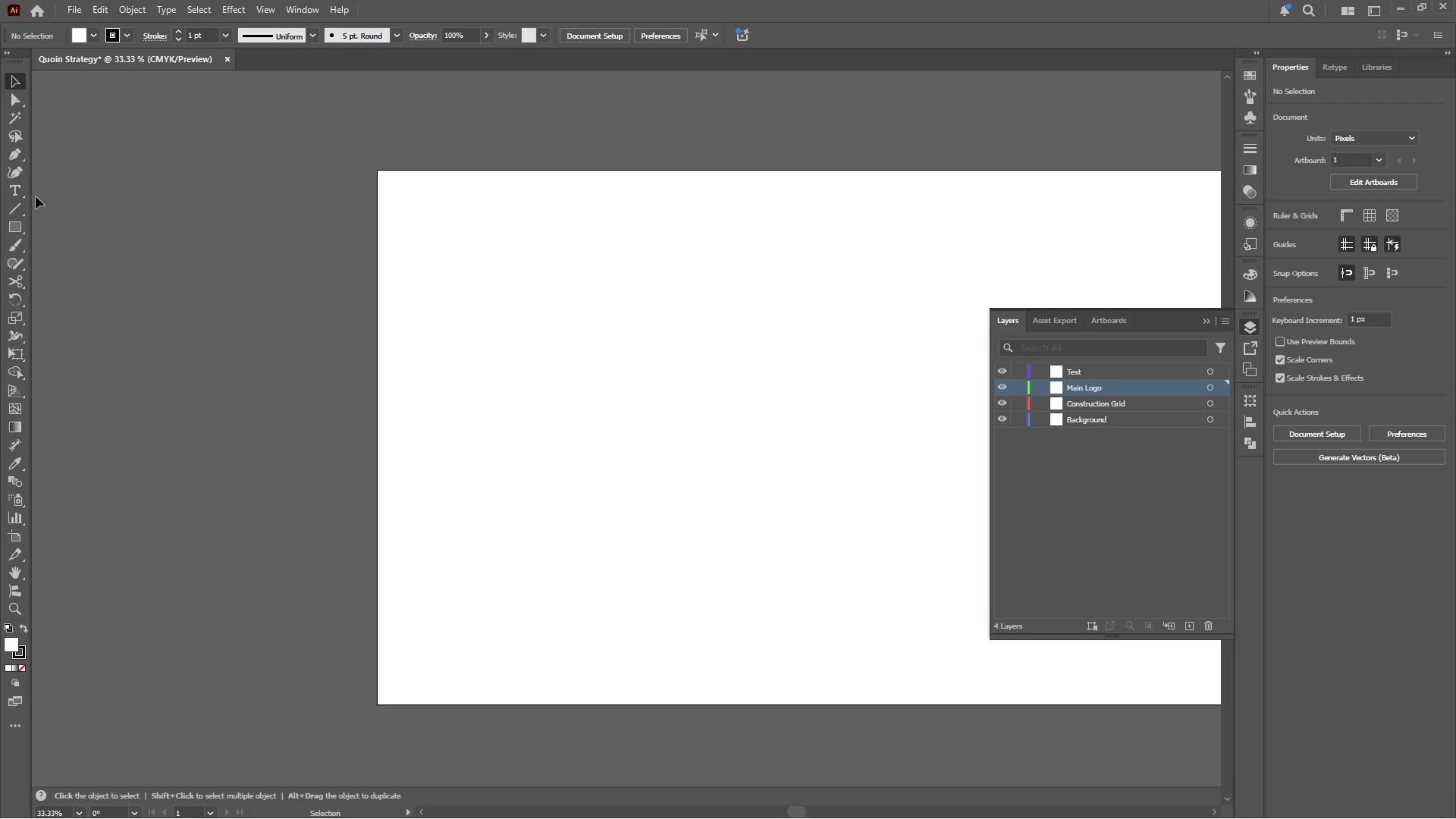 
left_click([14, 190])
 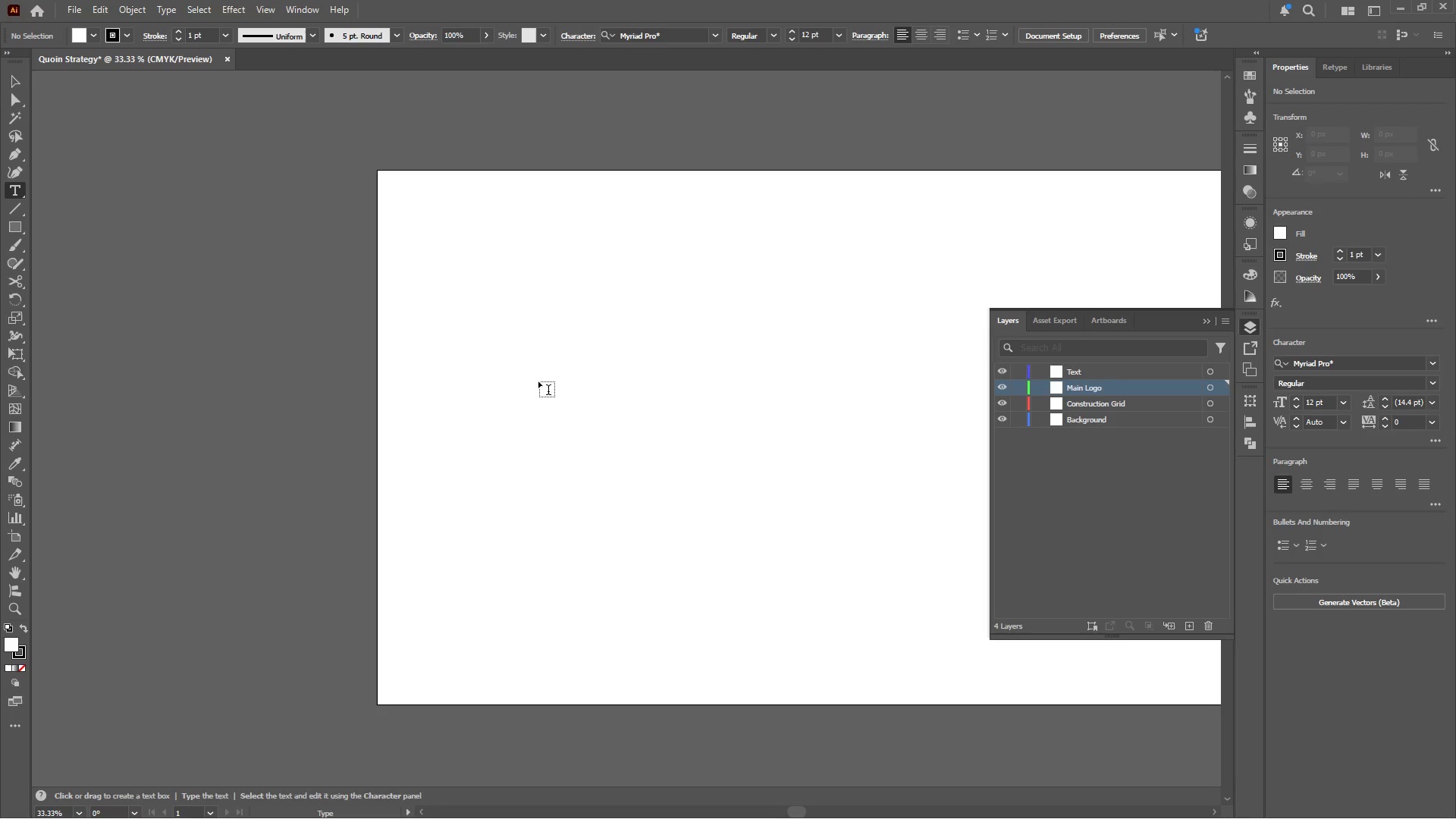 
left_click([539, 381])
 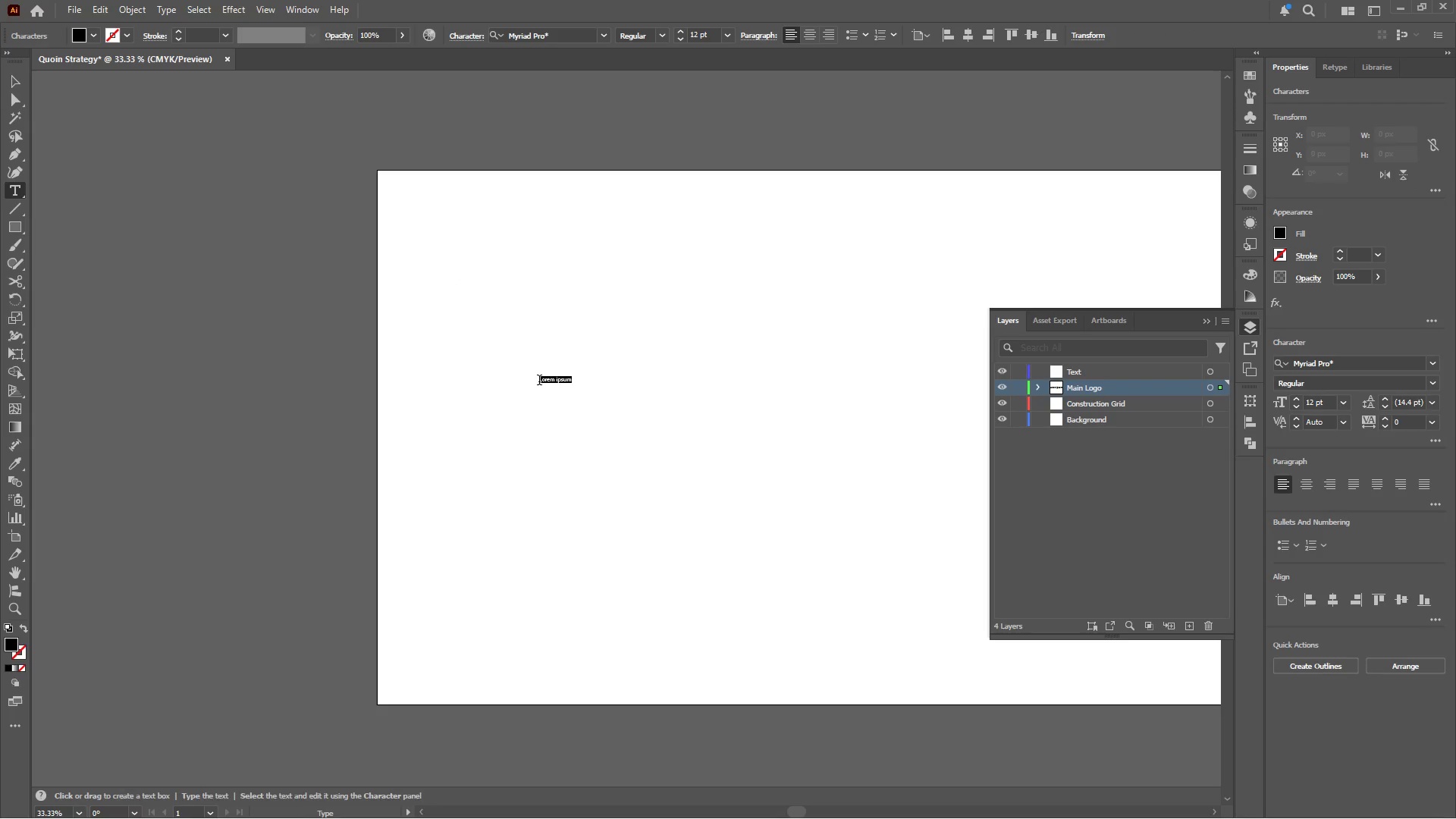 
key(Control+V)
 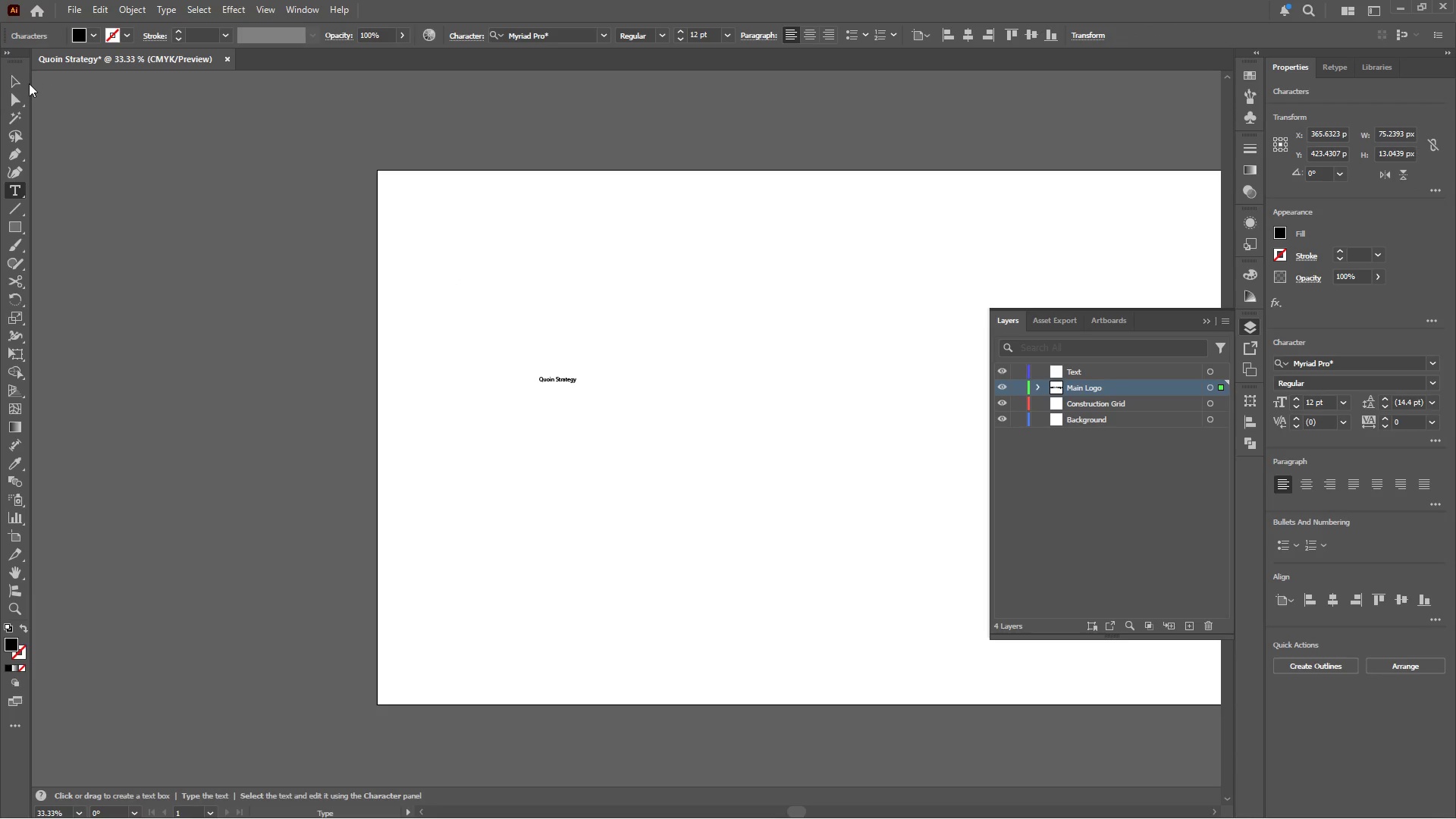 
left_click([18, 81])
 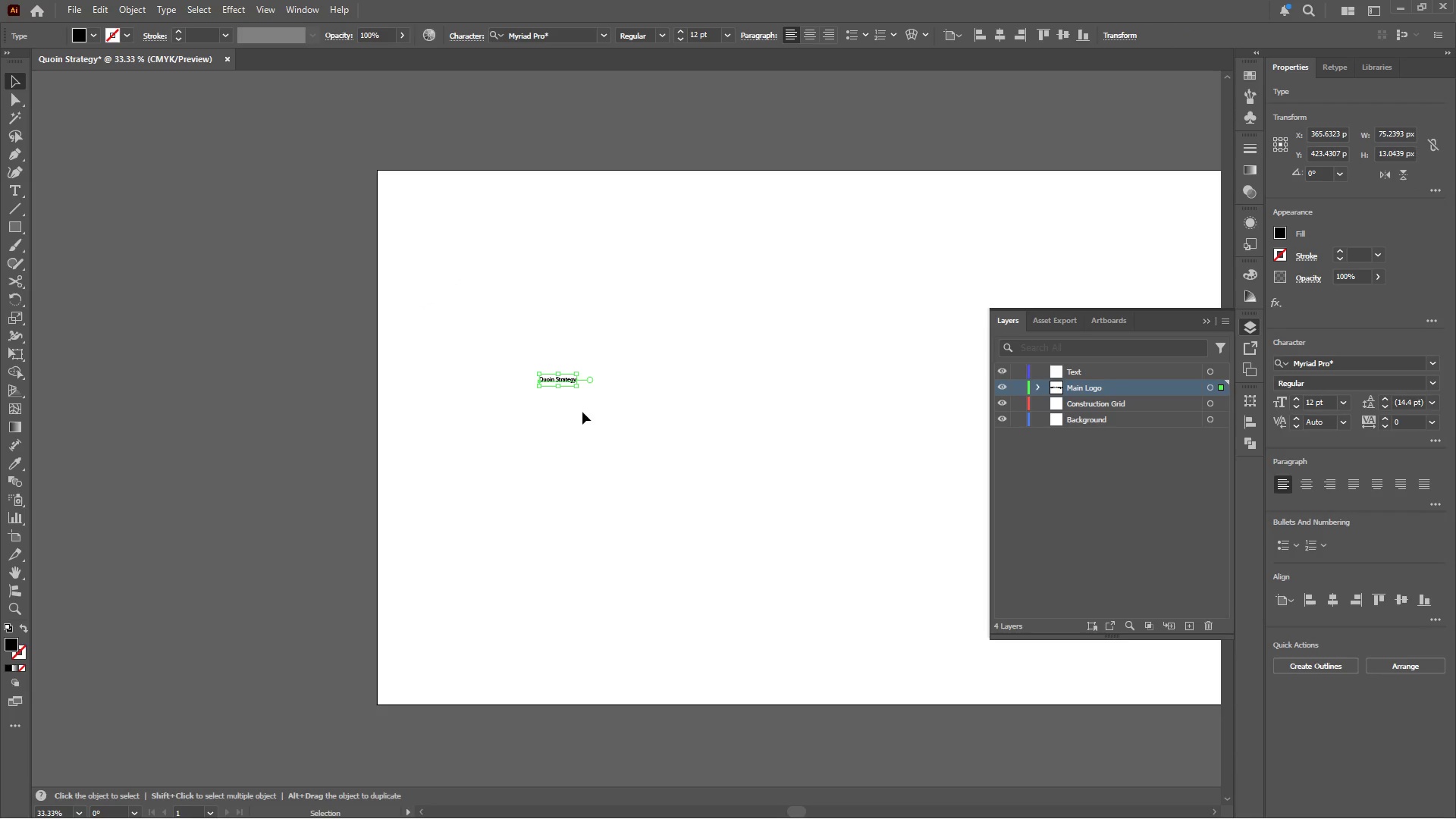 
hold_key(key=ShiftLeft, duration=1.42)
left_click_drag(start_coordinate=[577, 384], to_coordinate=[805, 548])
 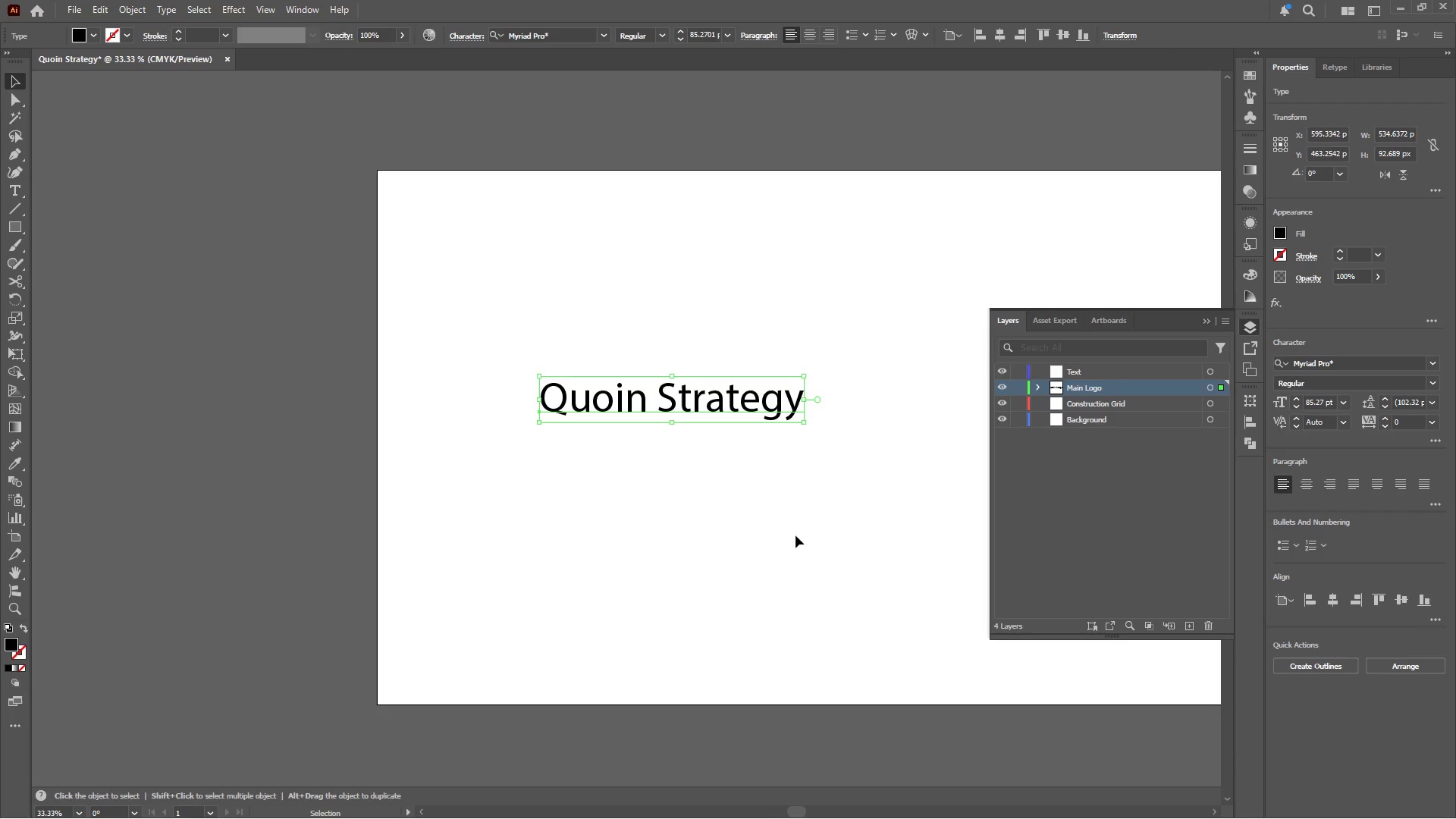 
left_click([1071, 418])
 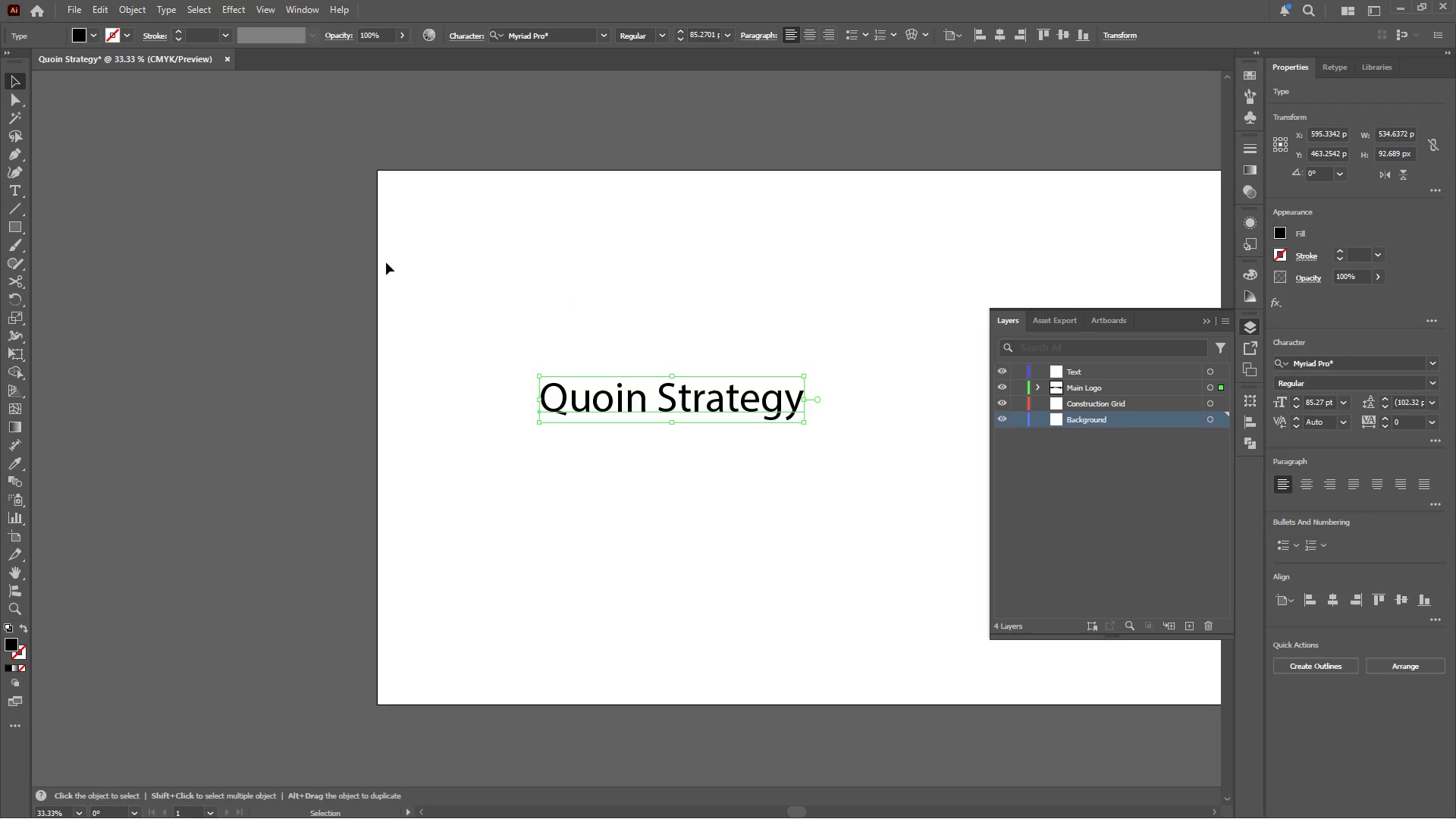 
left_click([318, 276])
 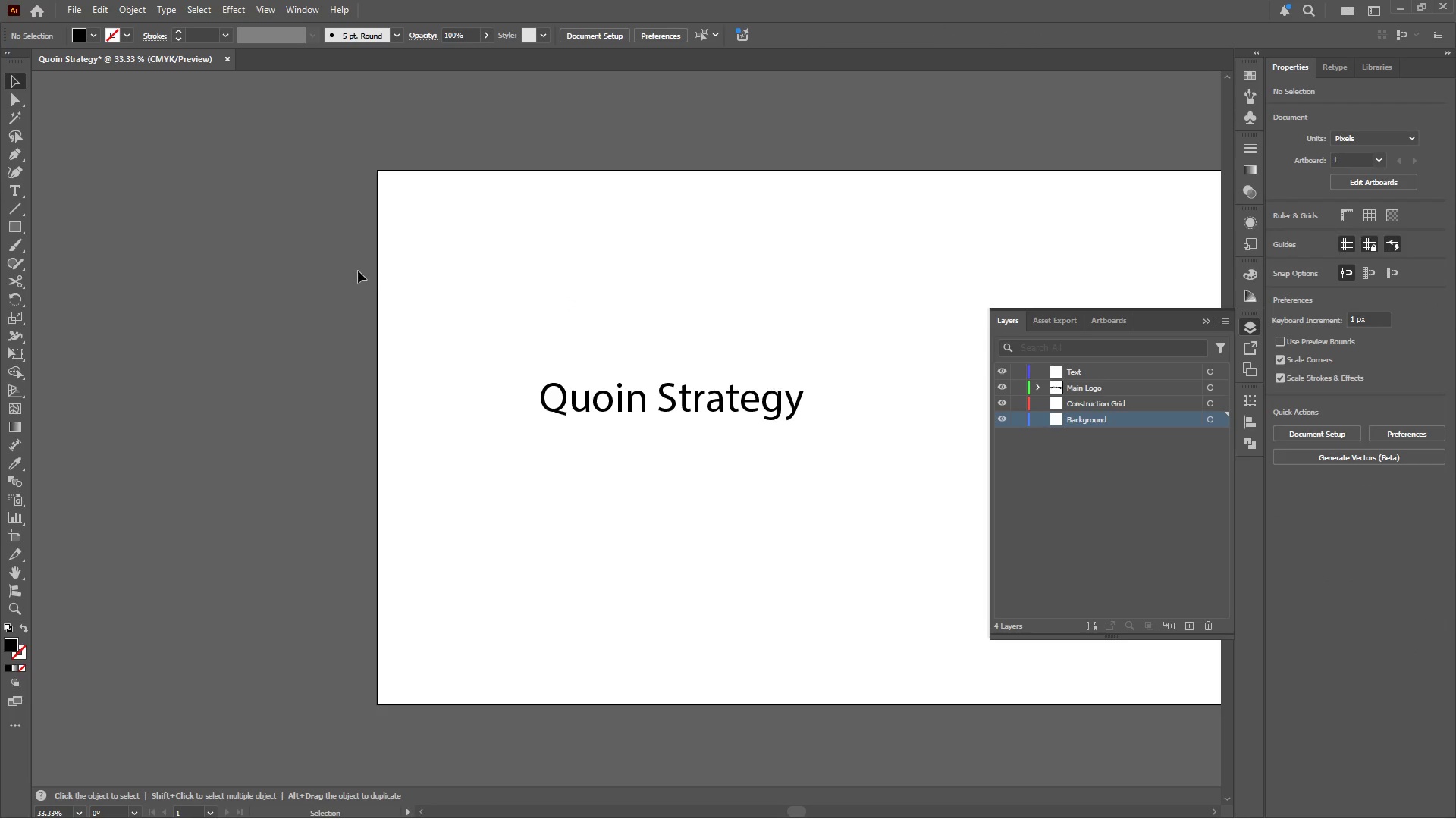 
hold_key(key=AltLeft, duration=0.36)
scroll: coordinate [315, 208], scroll_direction: up, amount: 2.0
 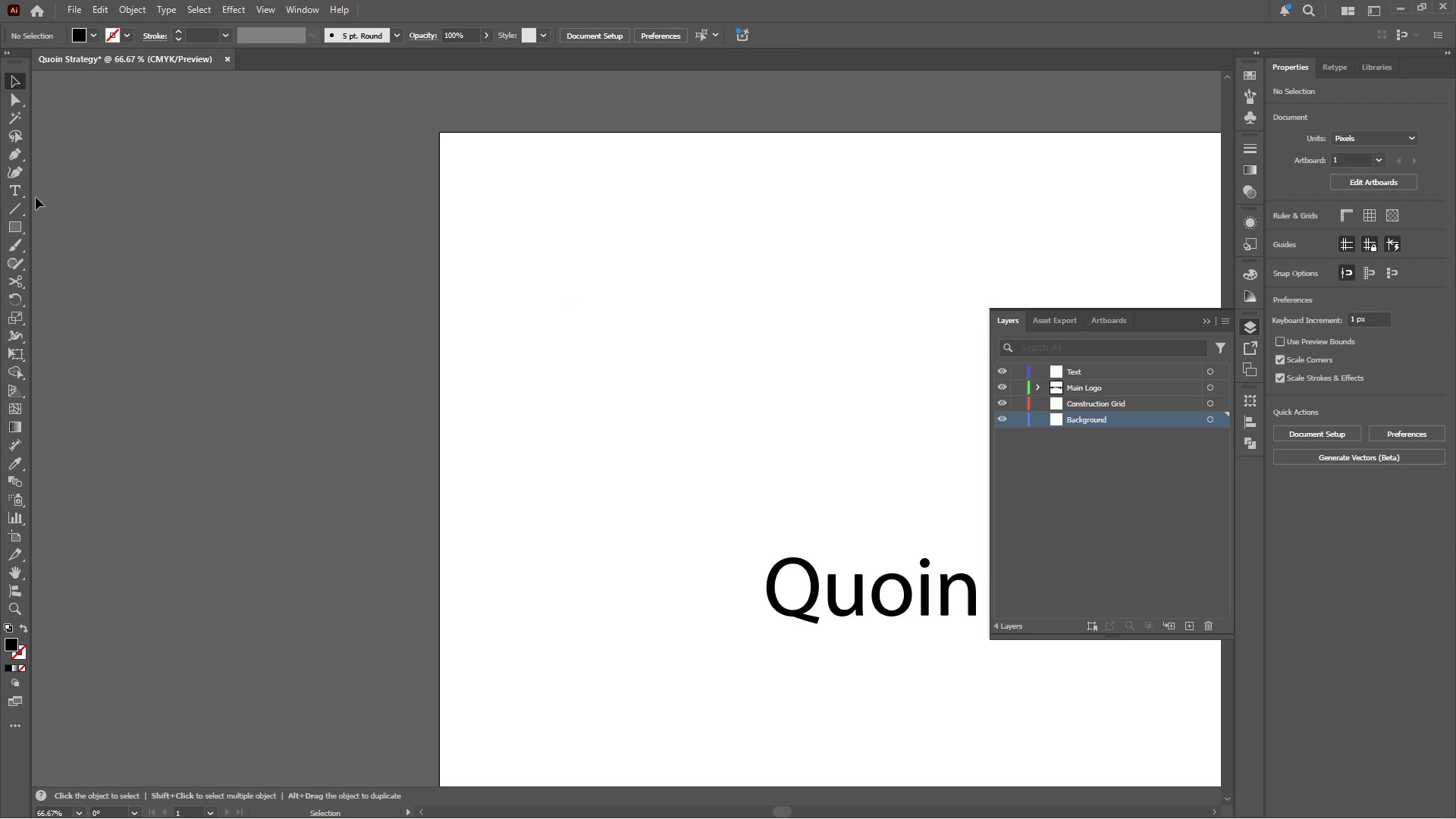 
left_click([11, 227])
 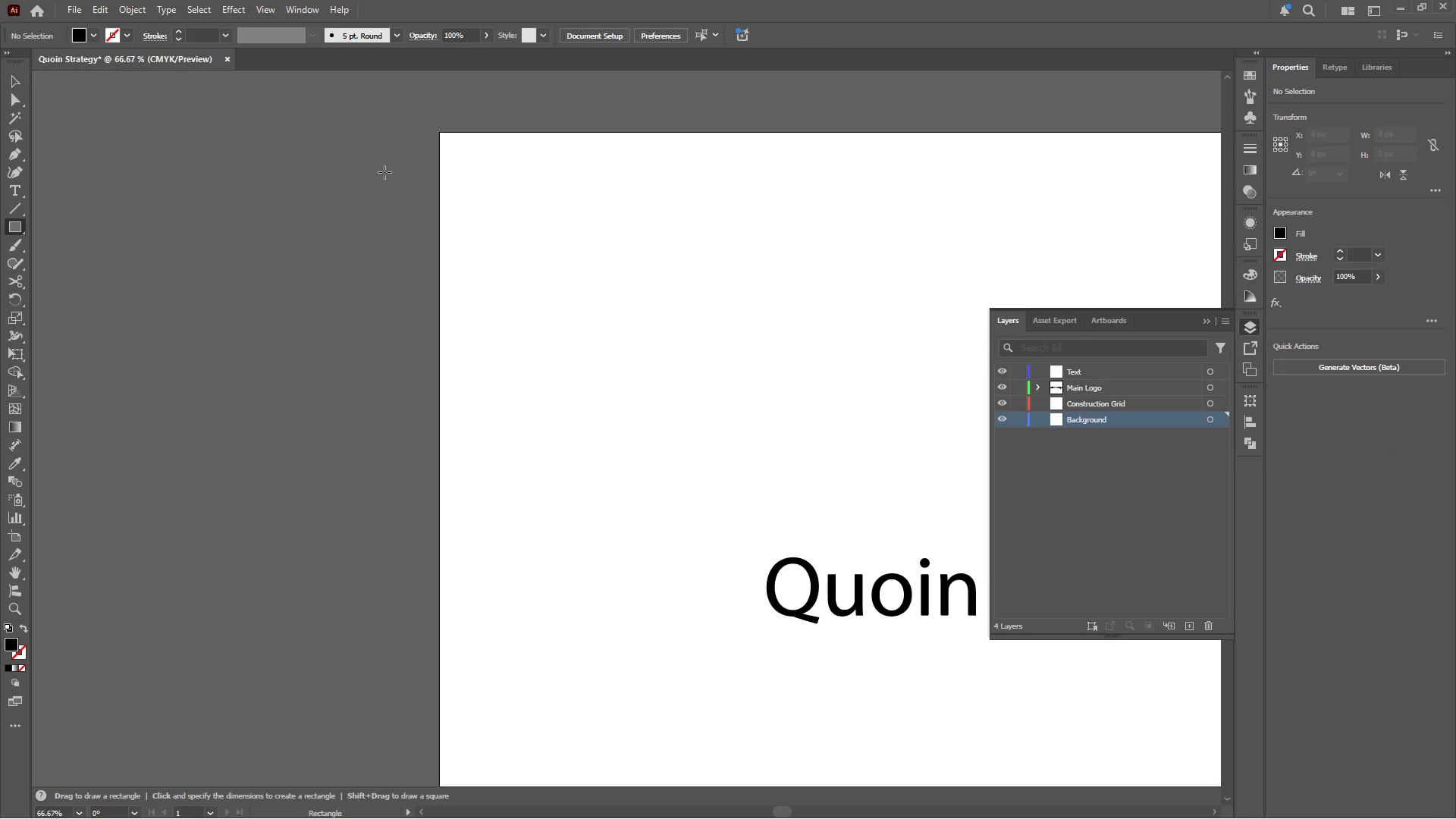 
key(Alt+AltLeft)
 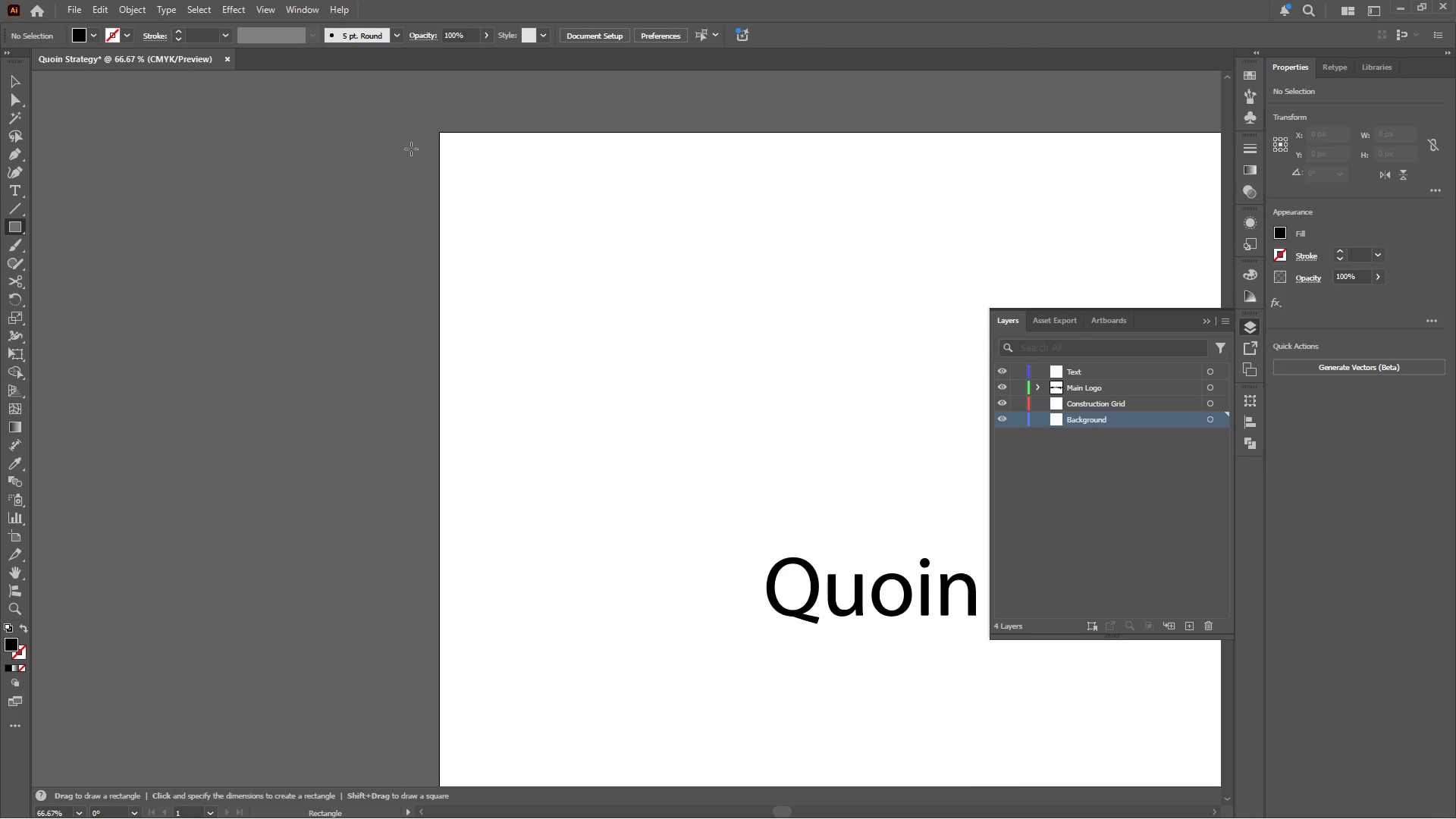 
scroll: coordinate [411, 146], scroll_direction: up, amount: 2.0
 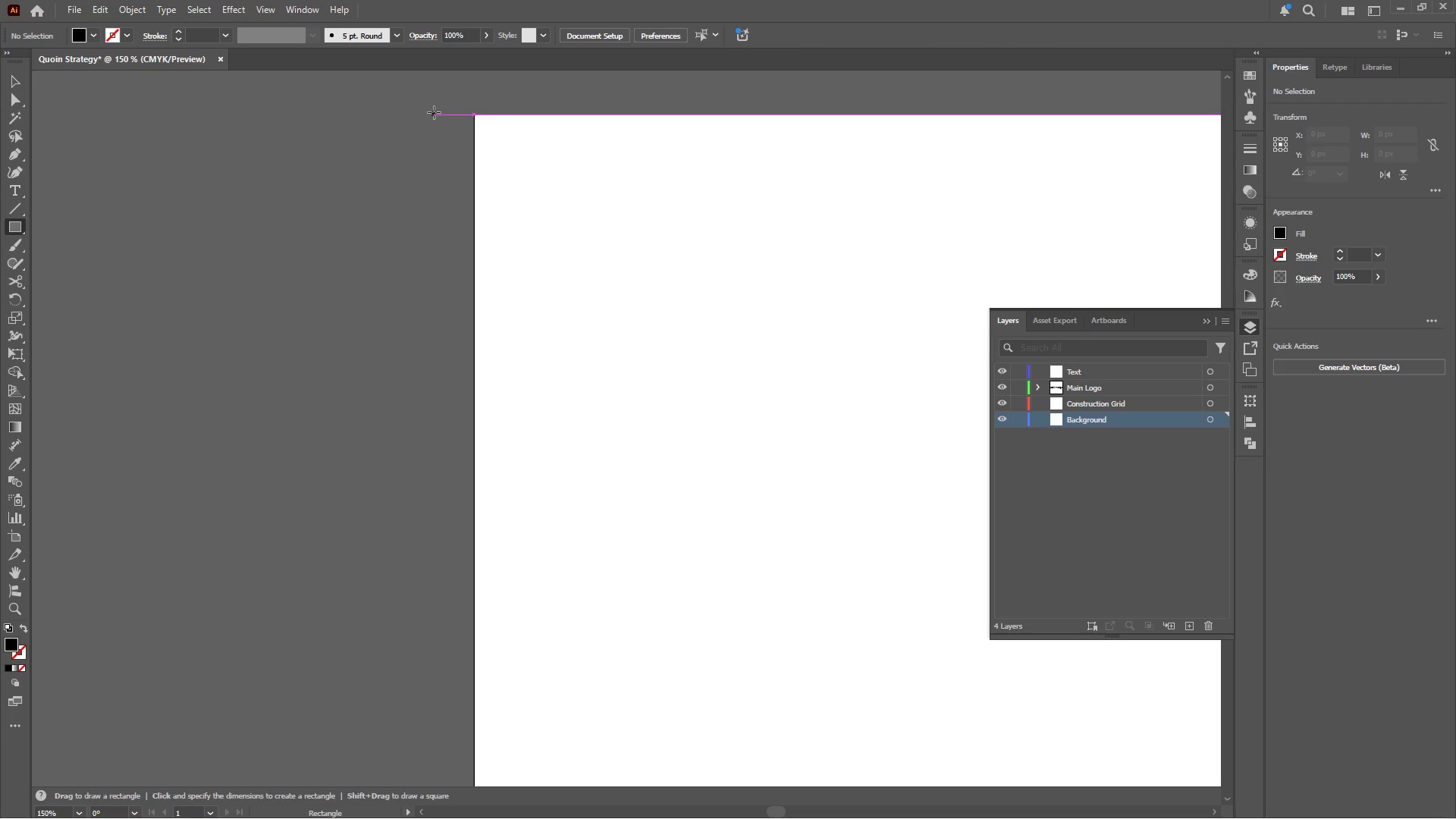 
left_click_drag(start_coordinate=[434, 112], to_coordinate=[316, 195])
 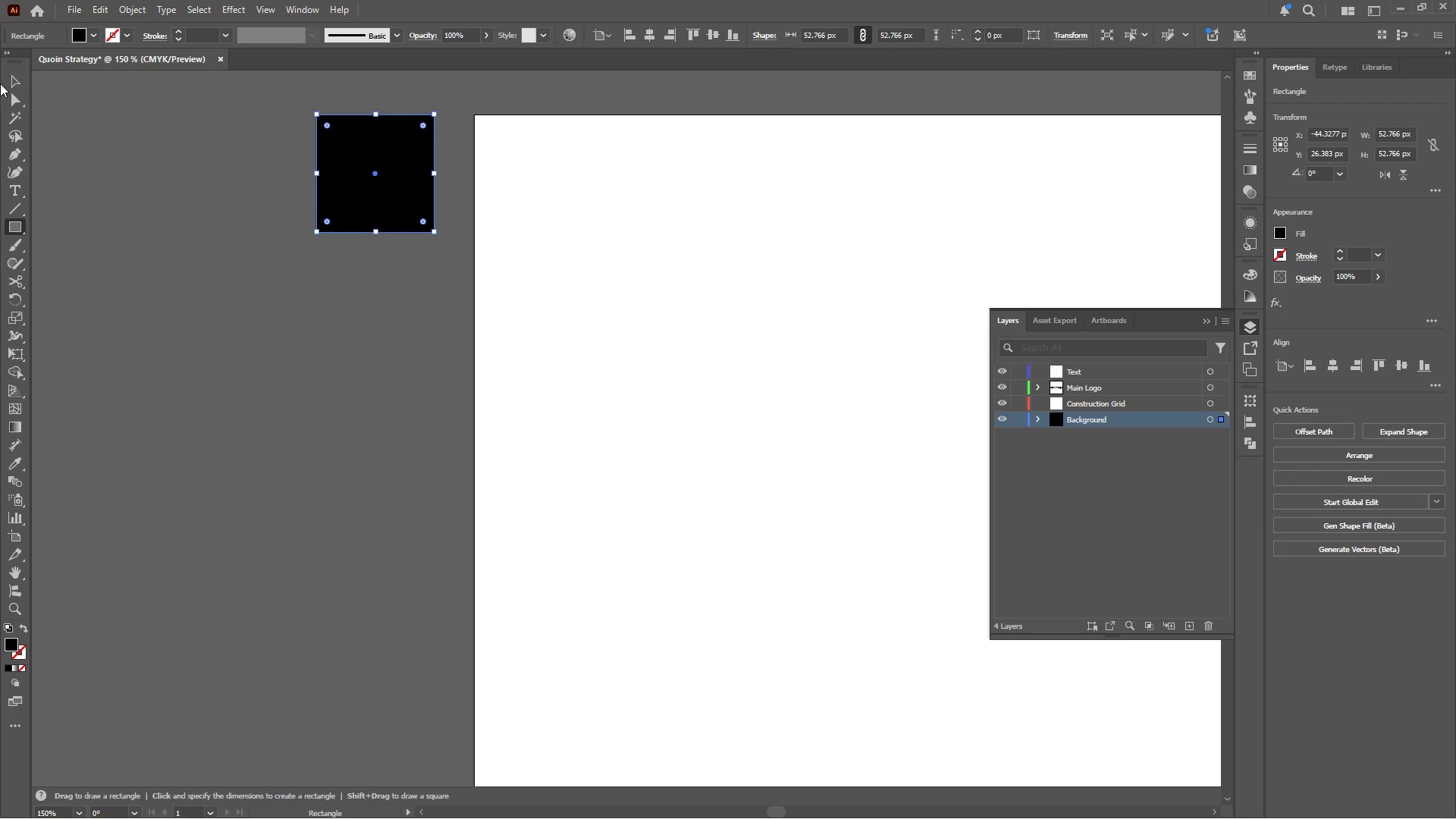 
hold_key(key=ShiftLeft, duration=1.28)
 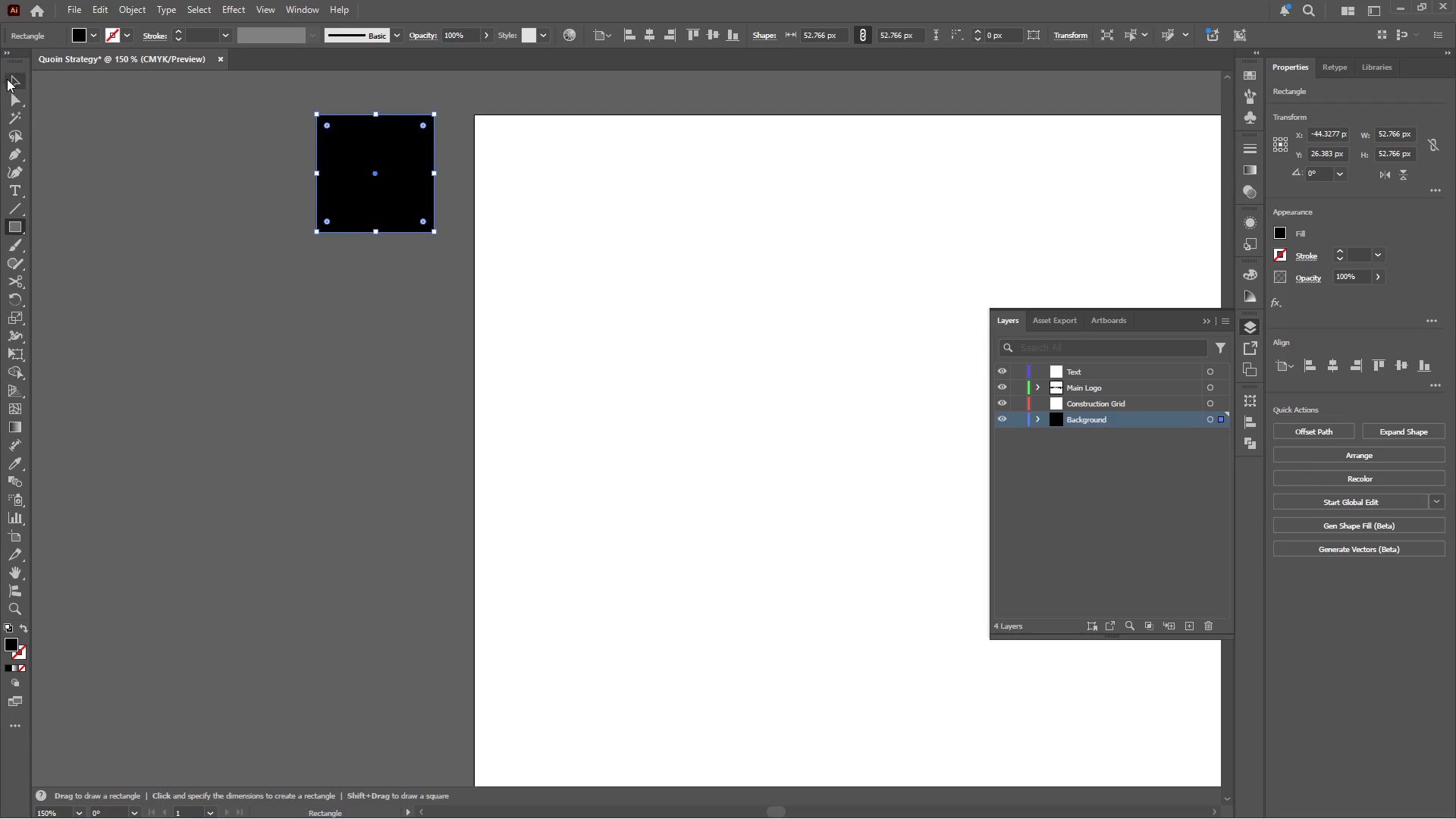 
left_click([10, 79])
 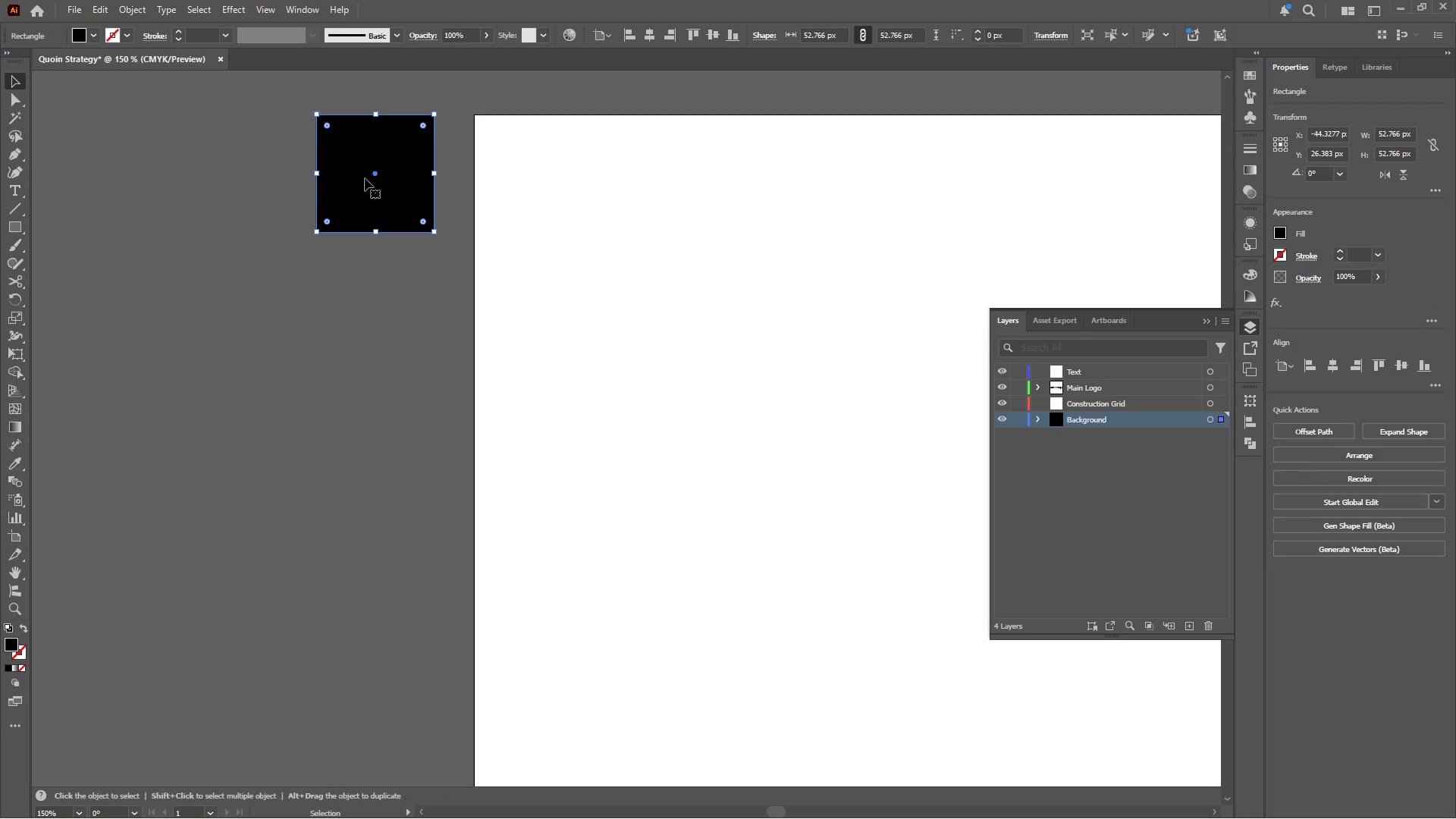 
hold_key(key=AltLeft, duration=1.48)
left_click_drag(start_coordinate=[383, 144], to_coordinate=[370, 280])
 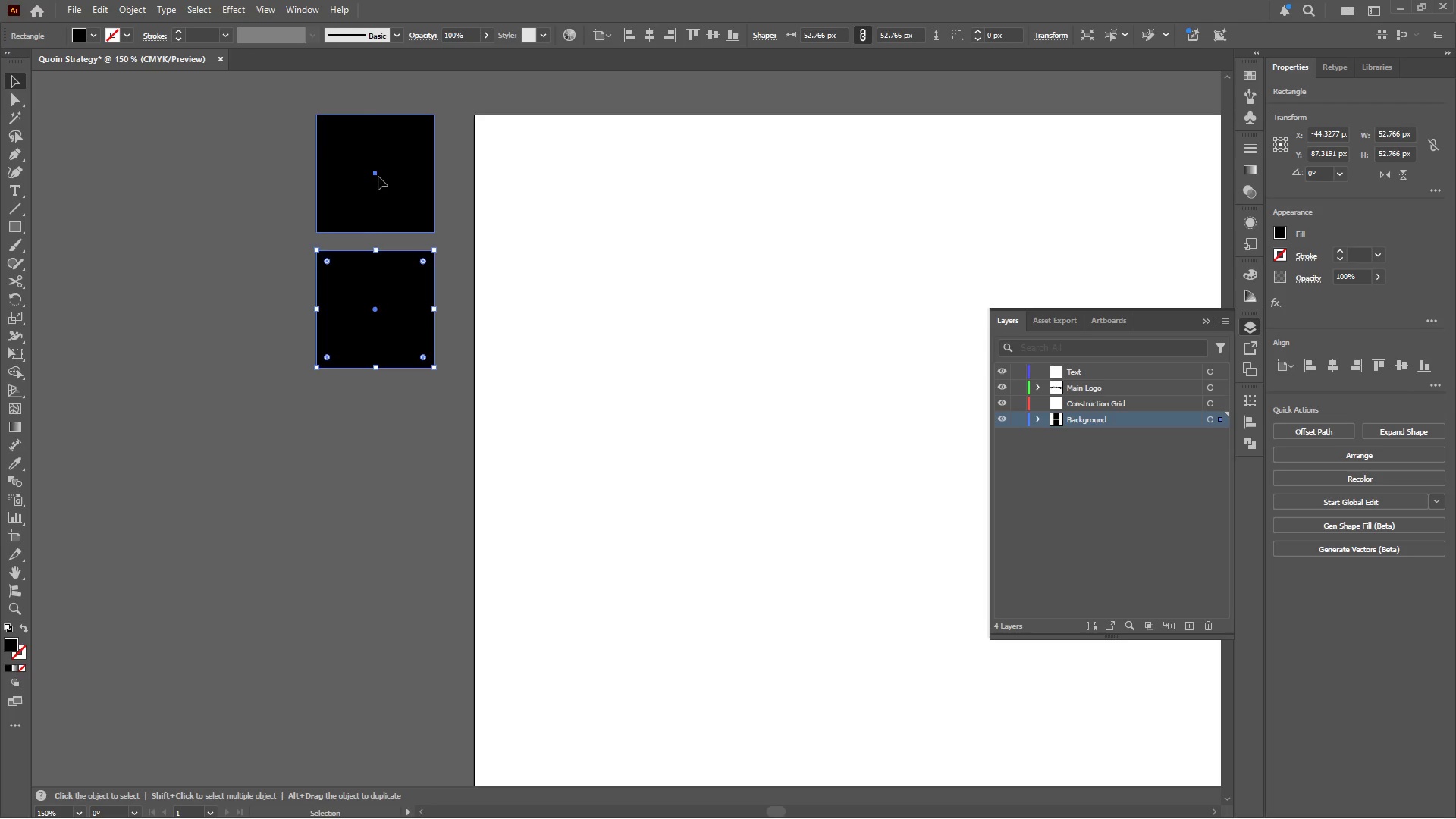 
hold_key(key=ShiftLeft, duration=1.05)
 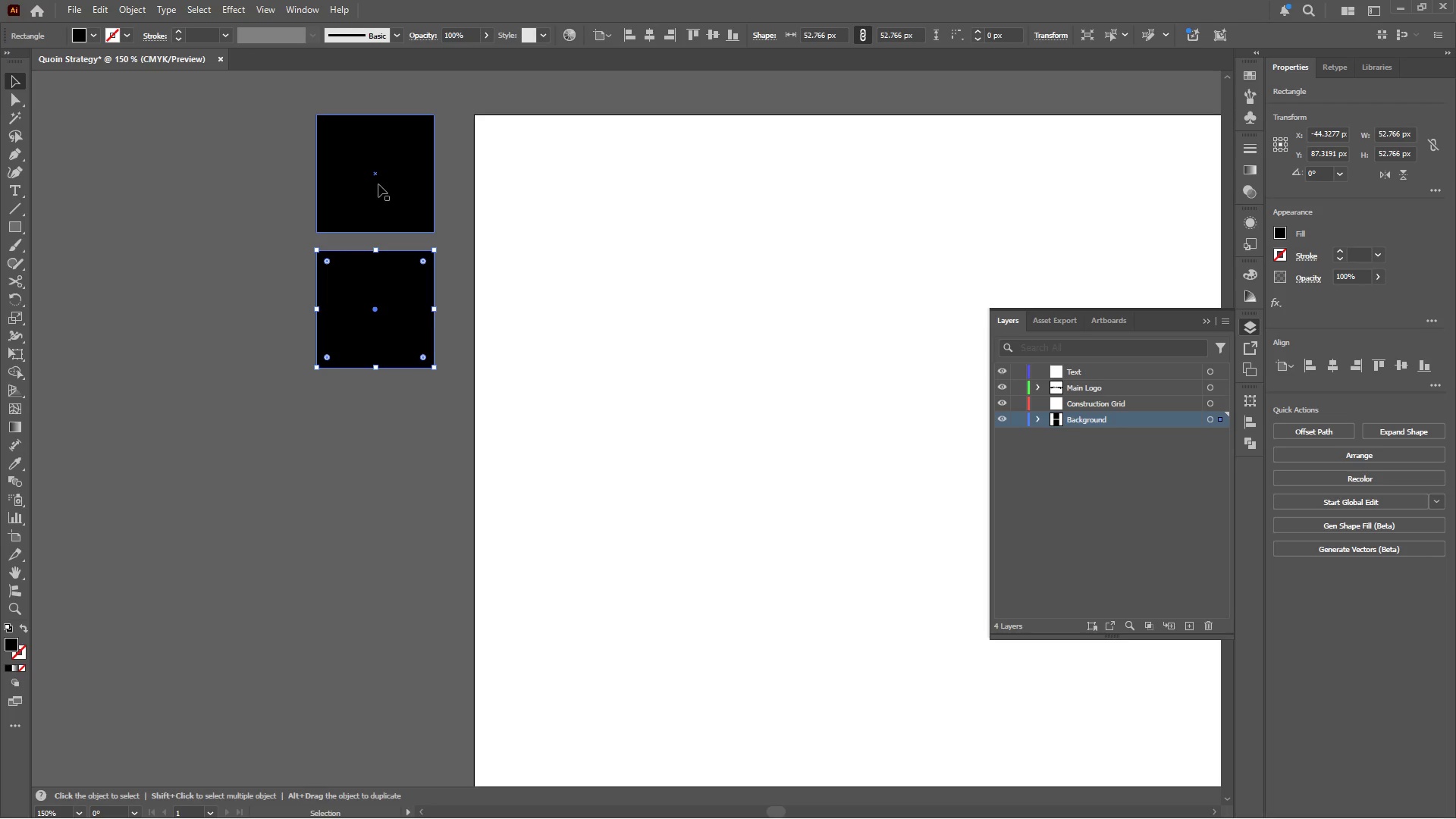 
left_click([378, 177])
 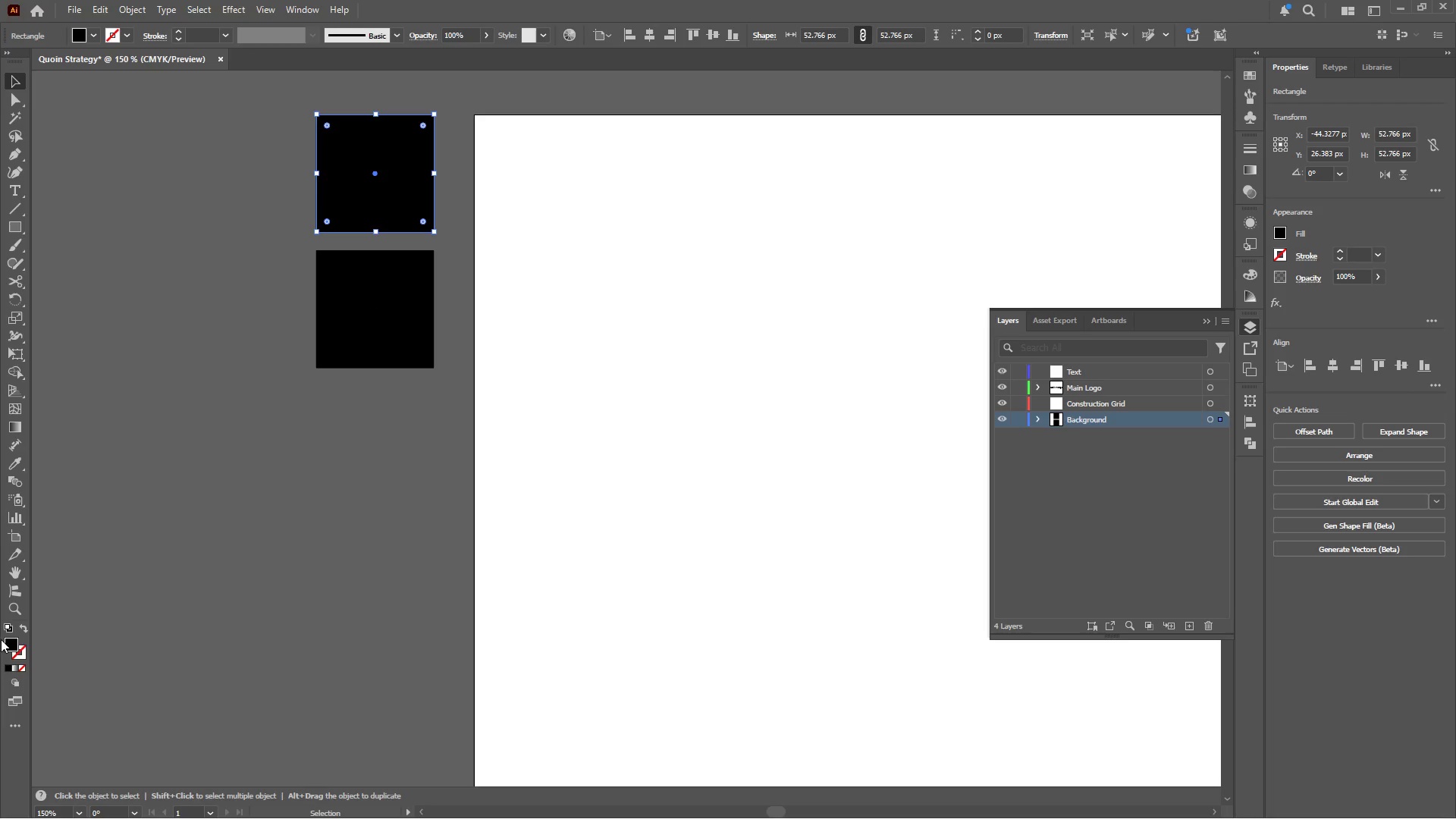 
double_click([7, 643])
 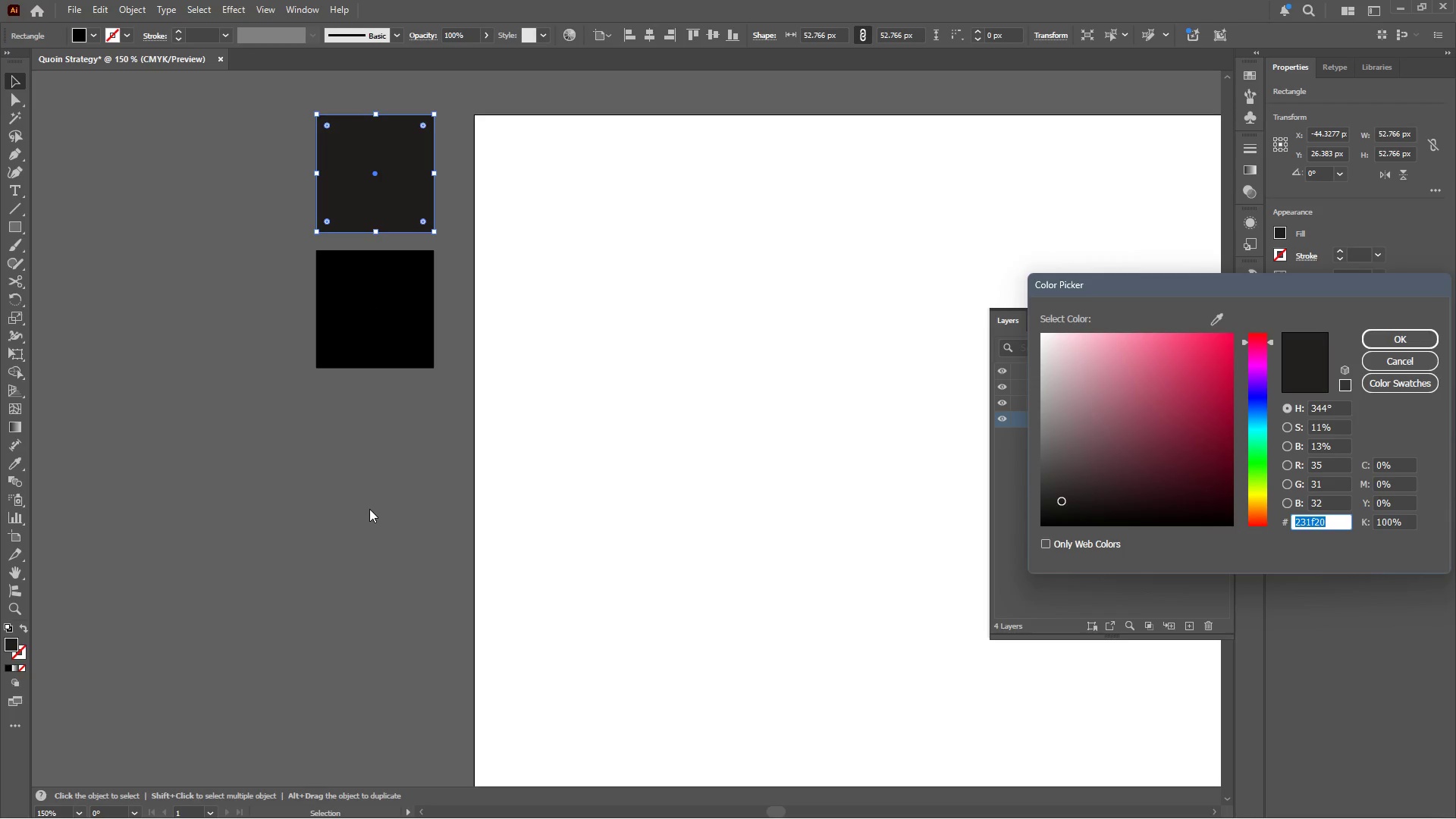 
wait(10.17)
 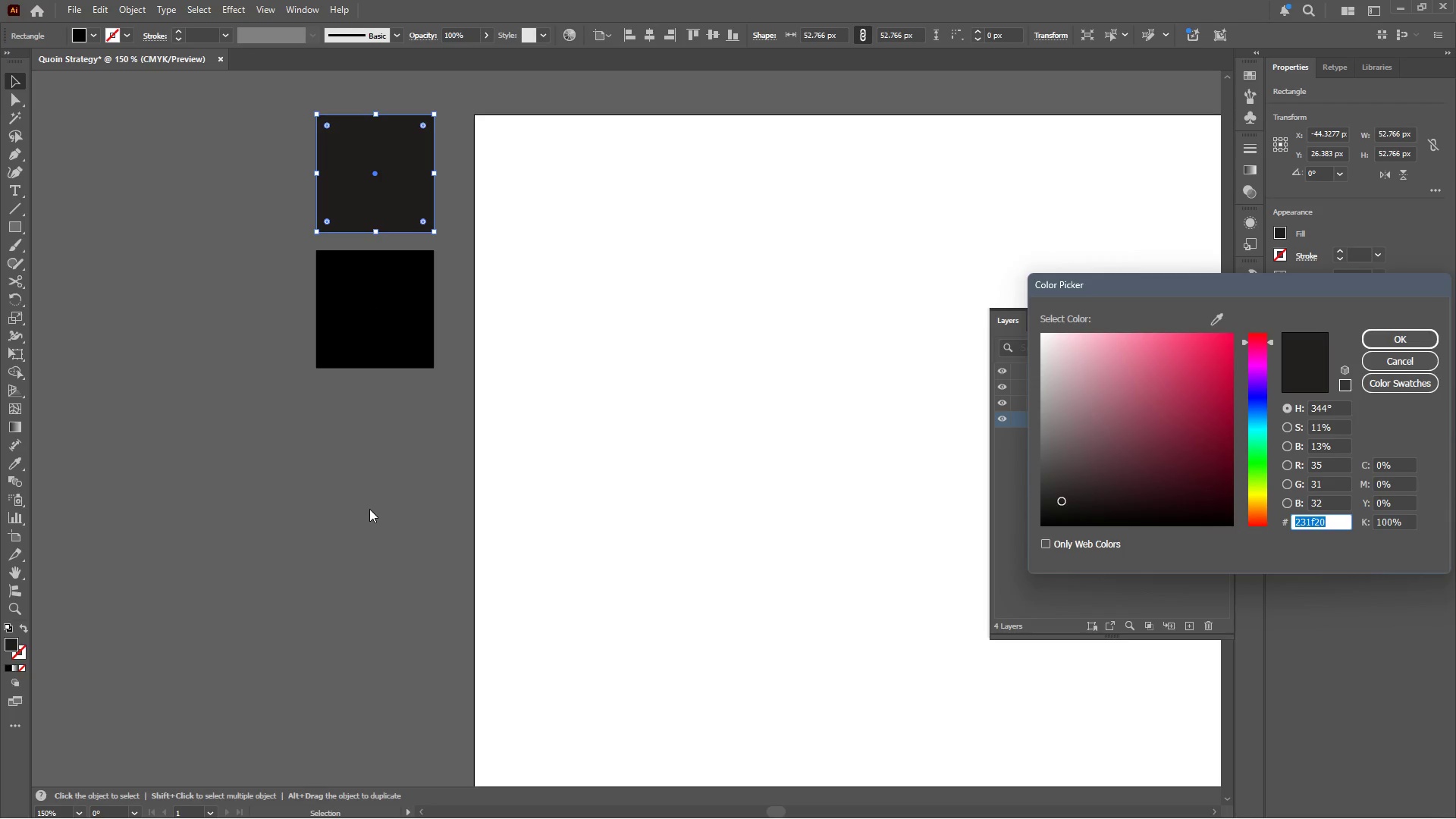 
key(Numpad0)
 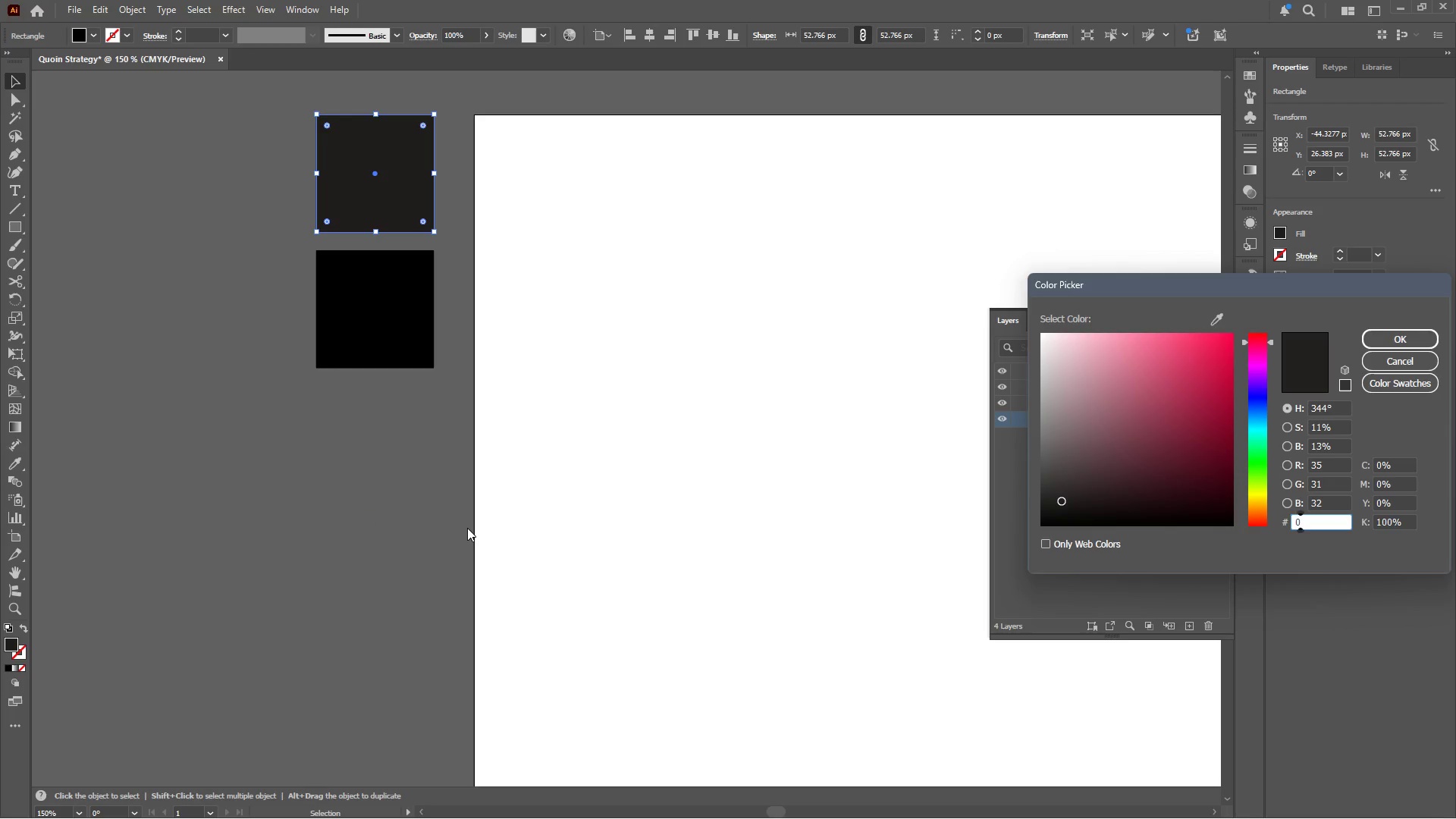 
key(F)
 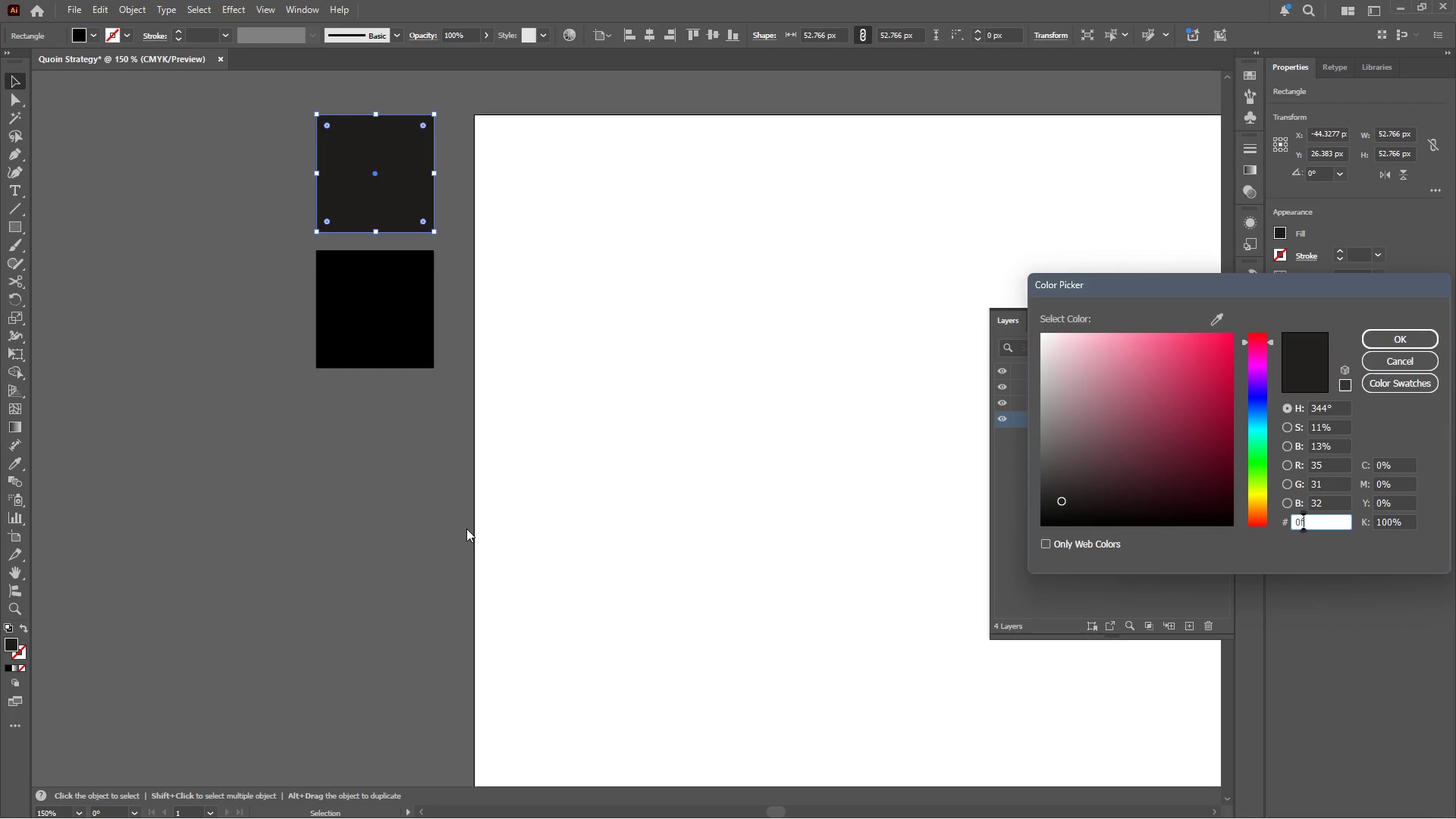 
key(Numpad1)
 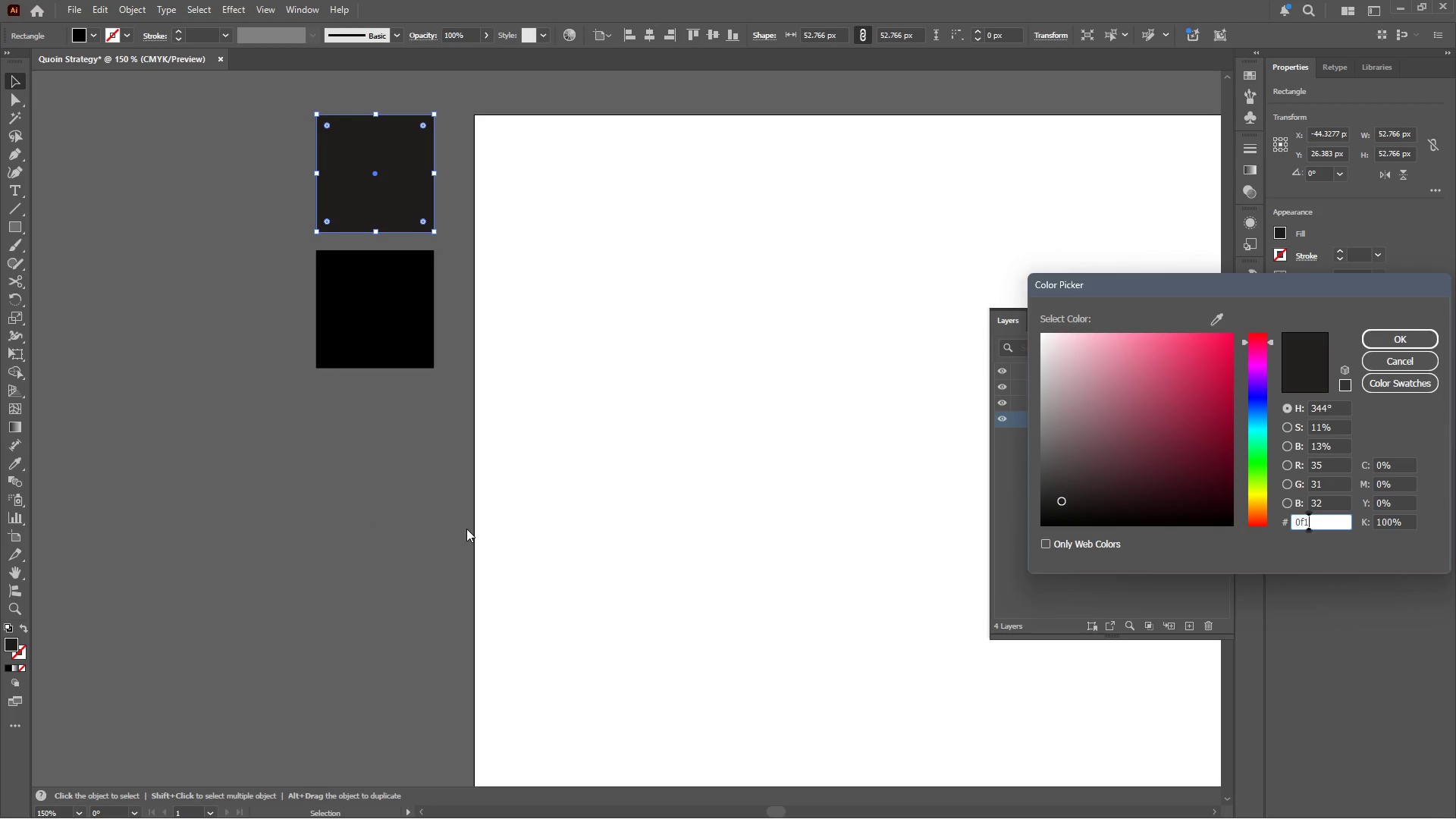 
key(Numpad7)
 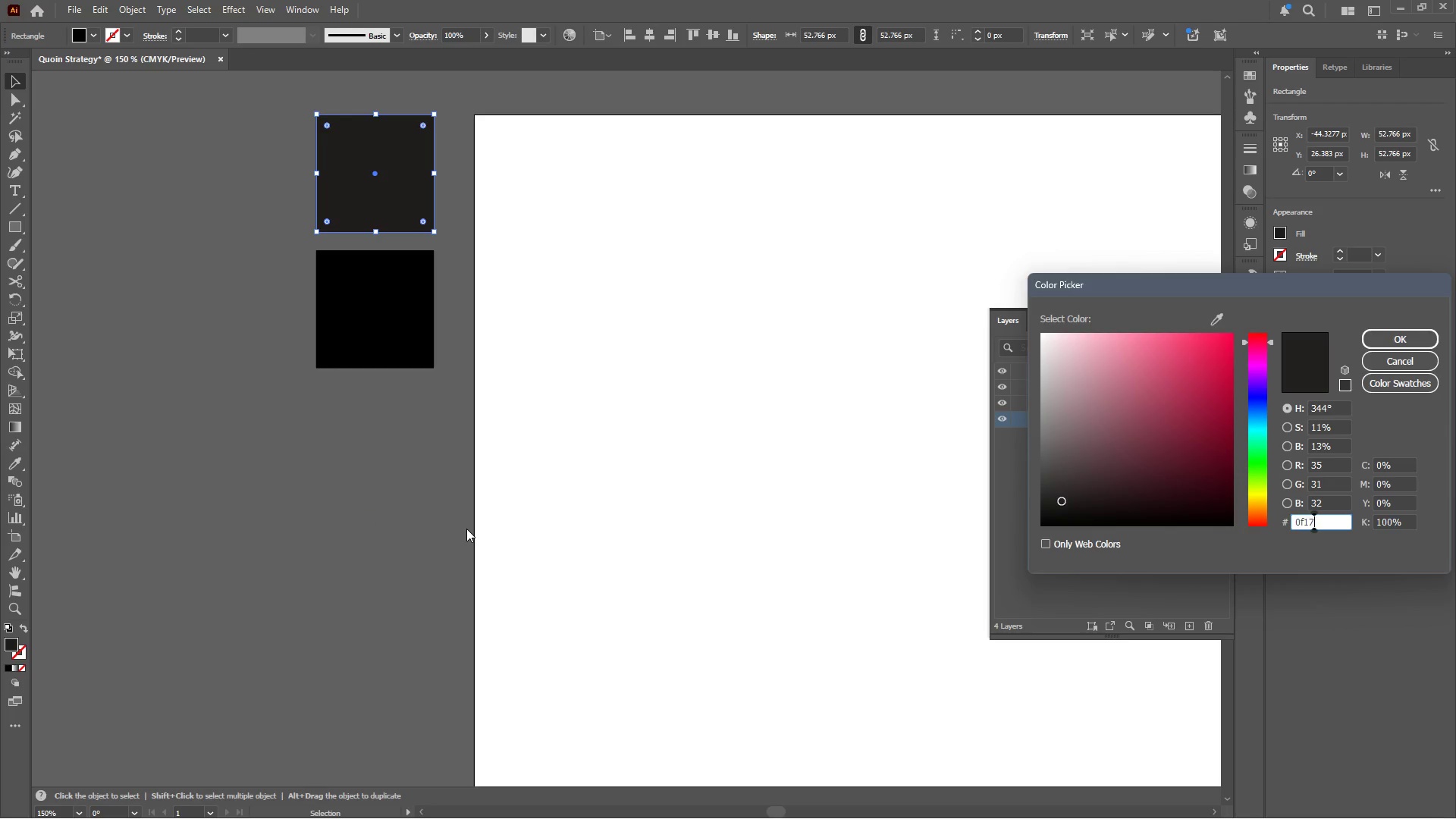 
key(Numpad2)
 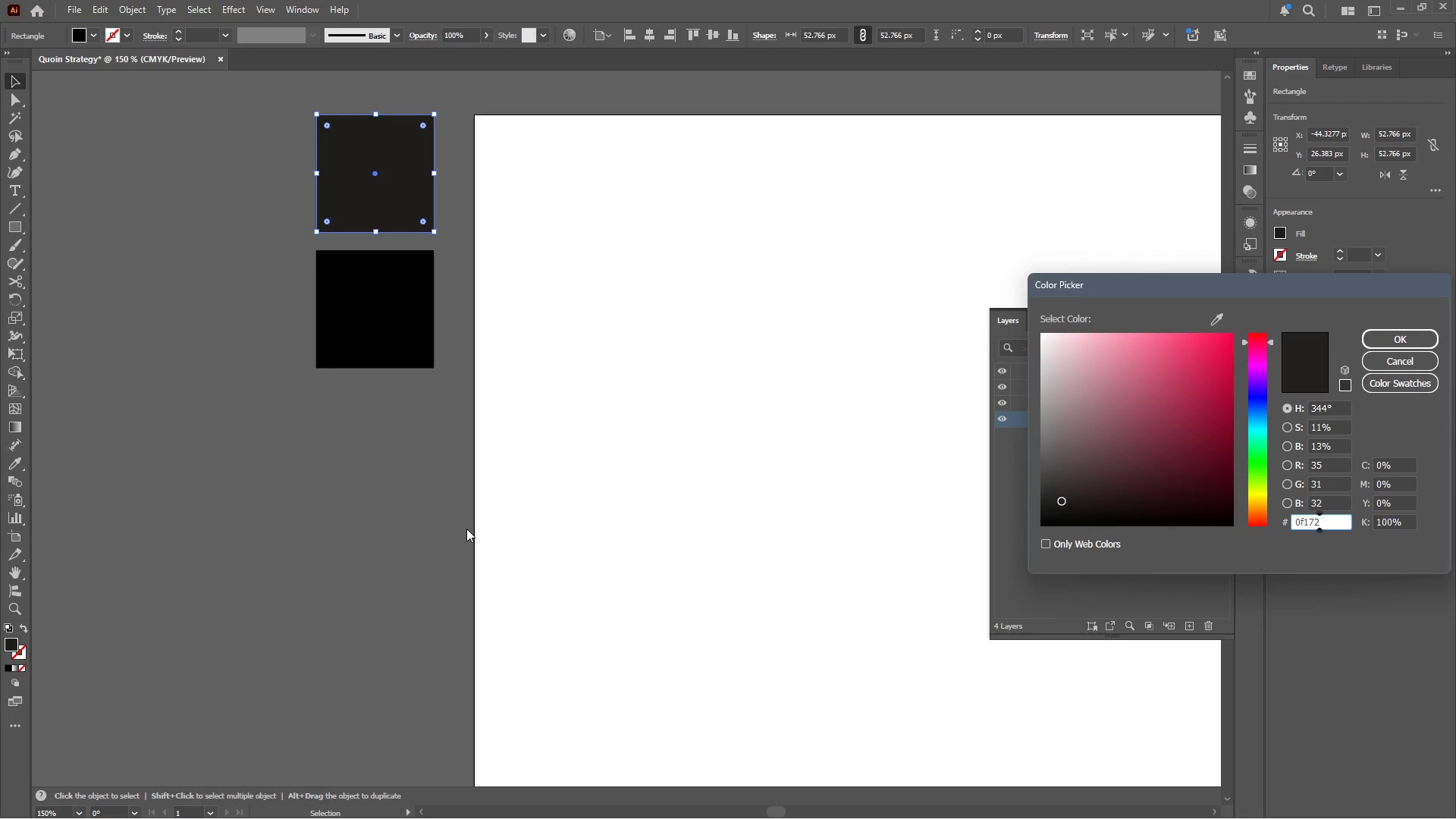 
key(A)
 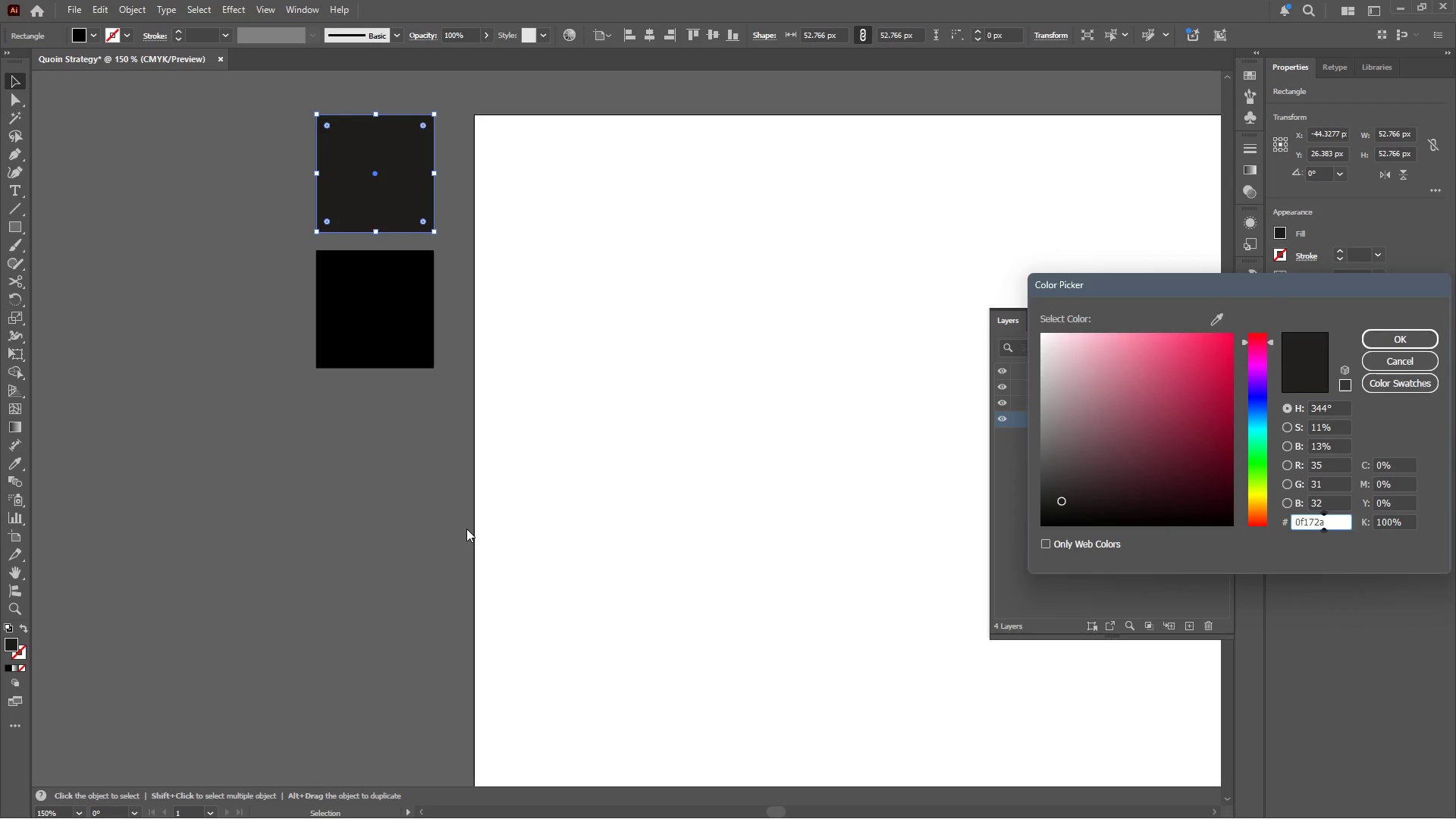 
key(Enter)
 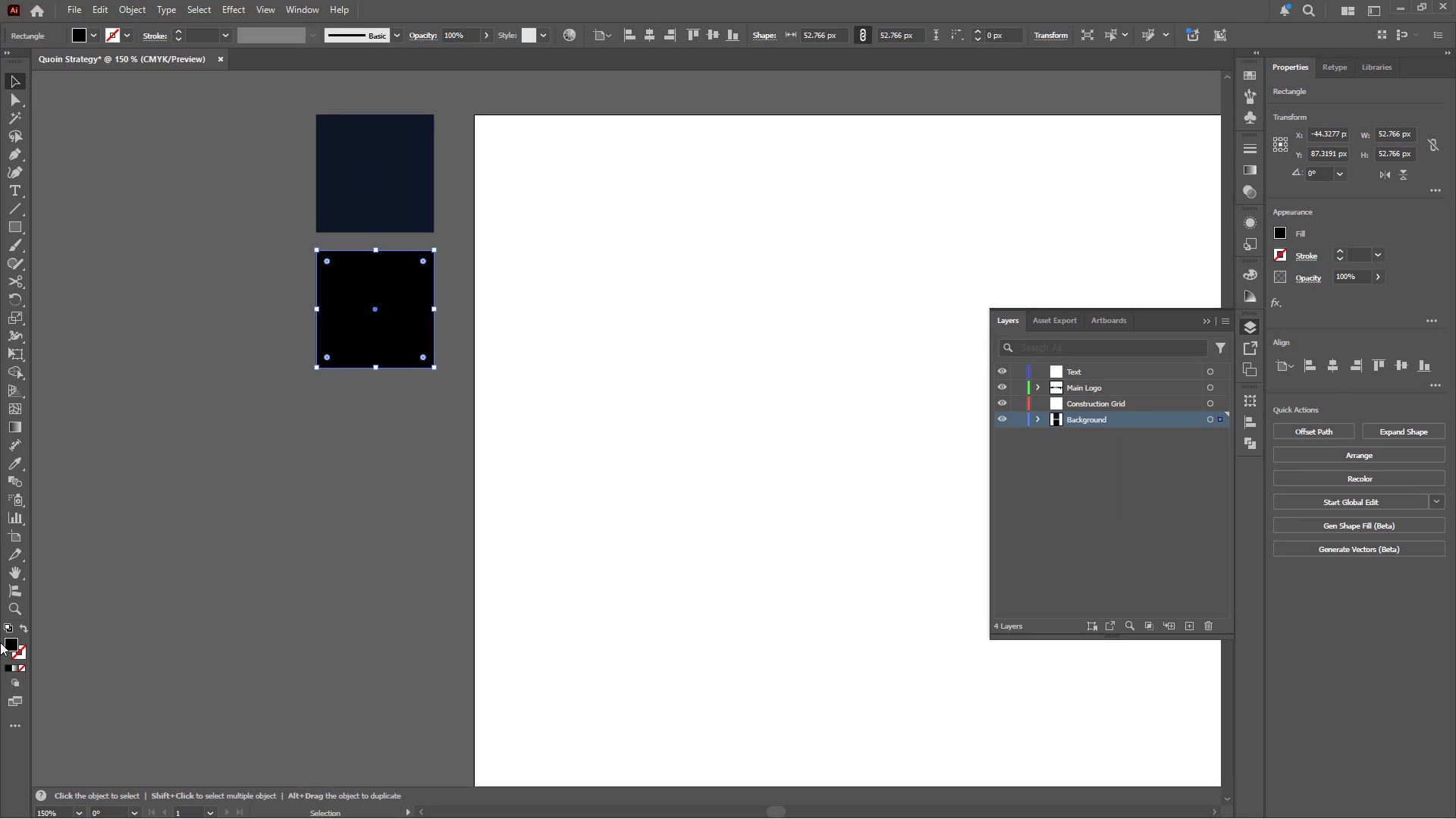 
double_click([12, 645])
 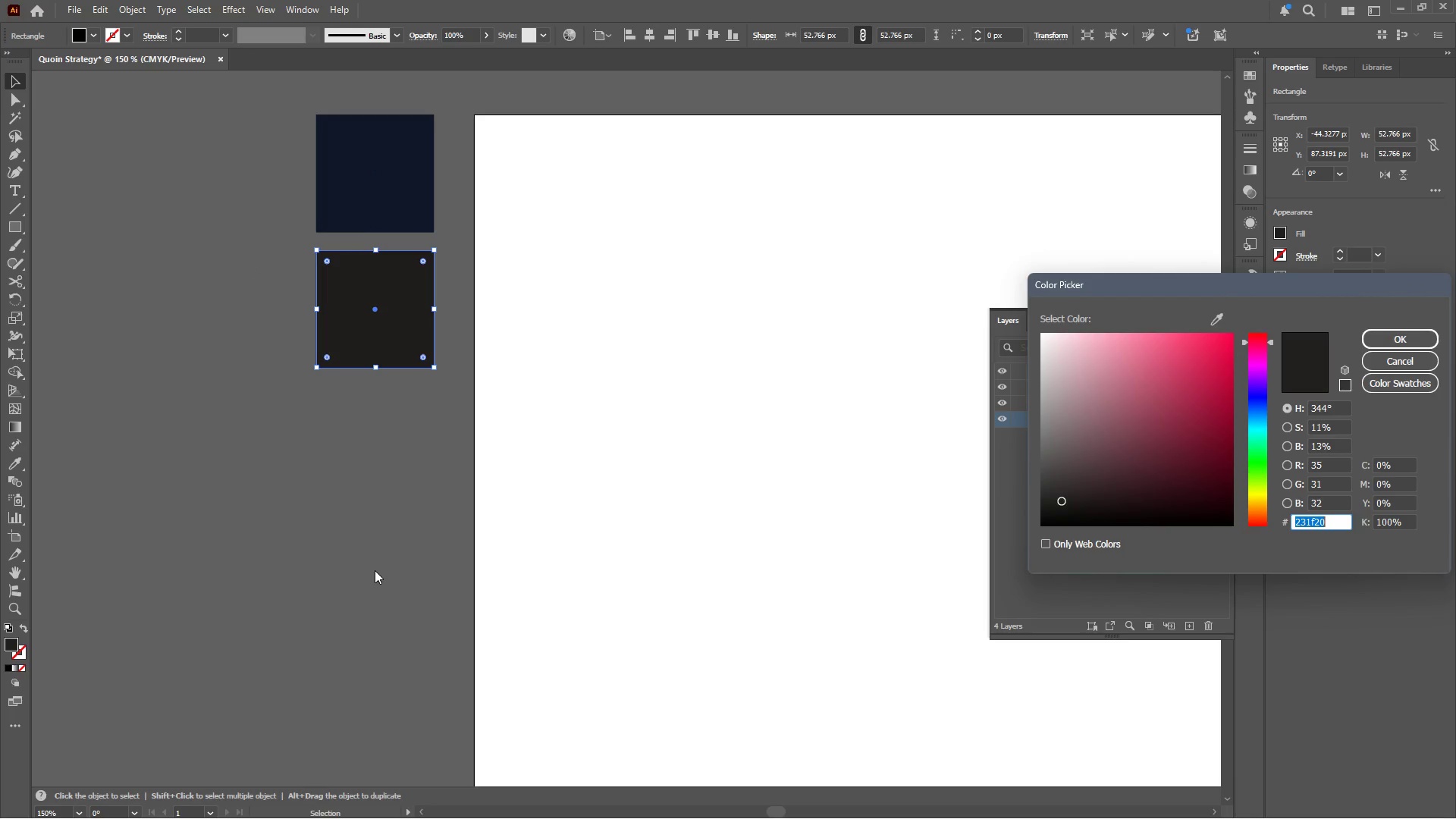 
wait(16.28)
 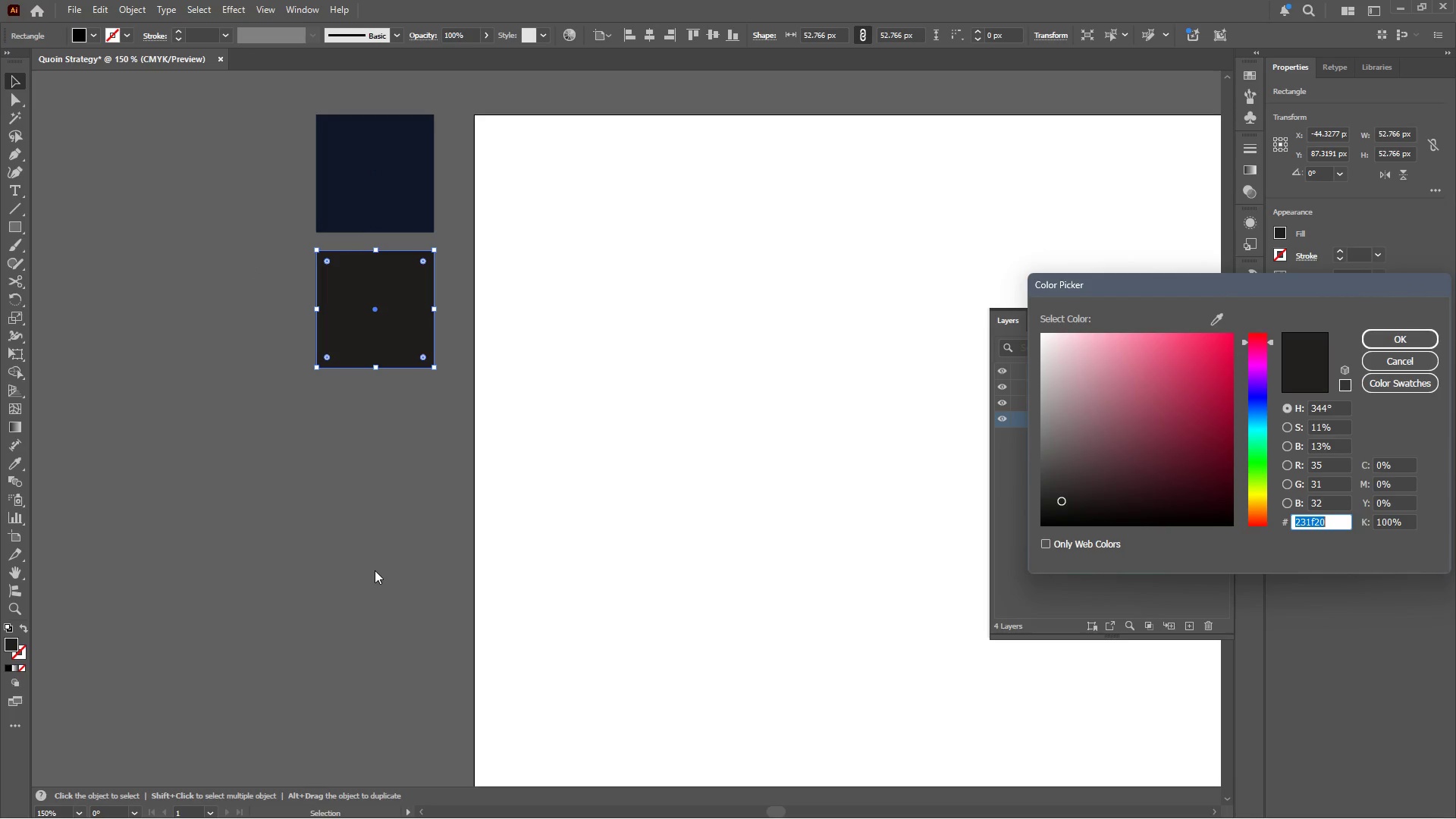 
key(B)
 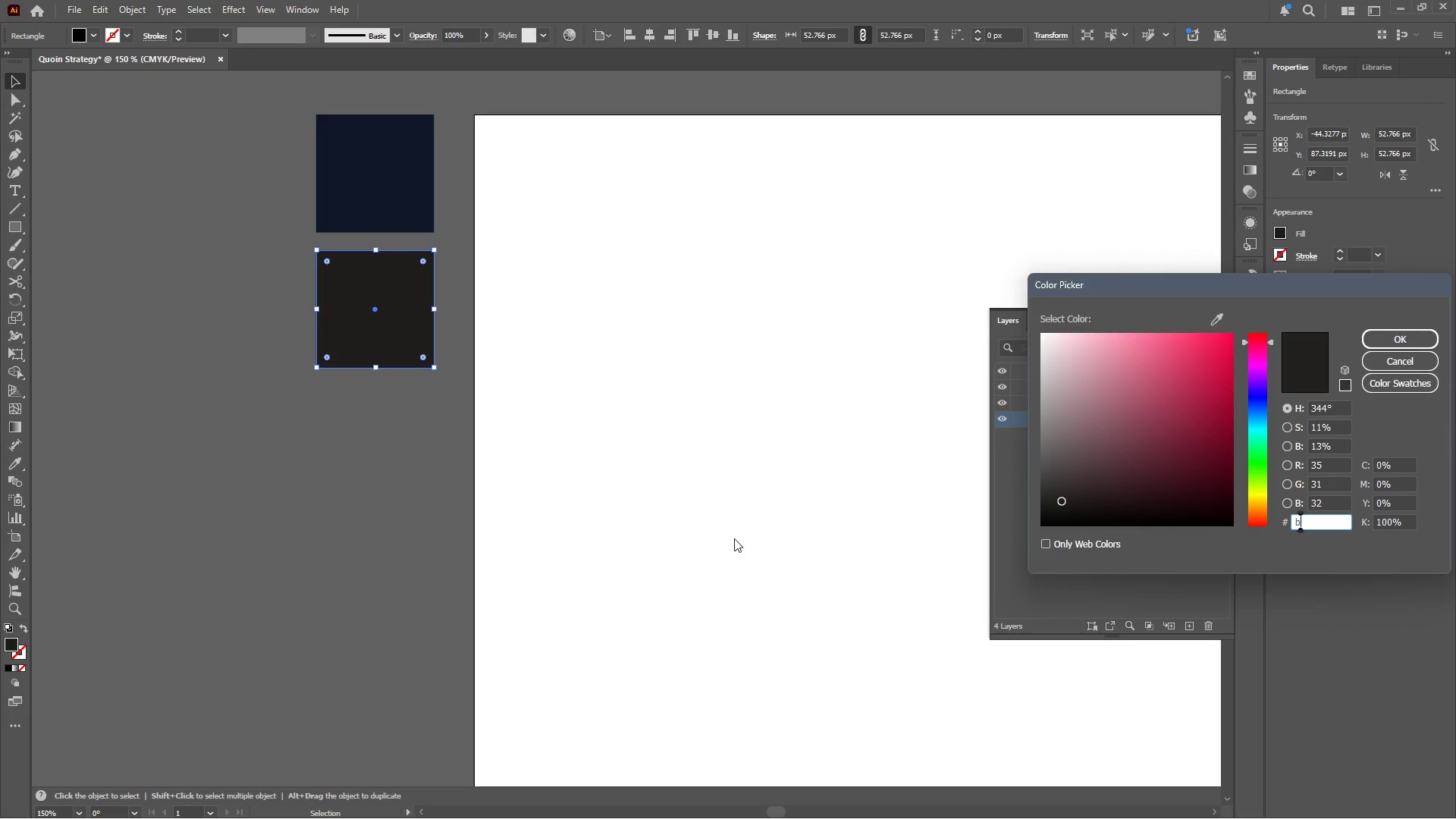 
key(Numpad8)
 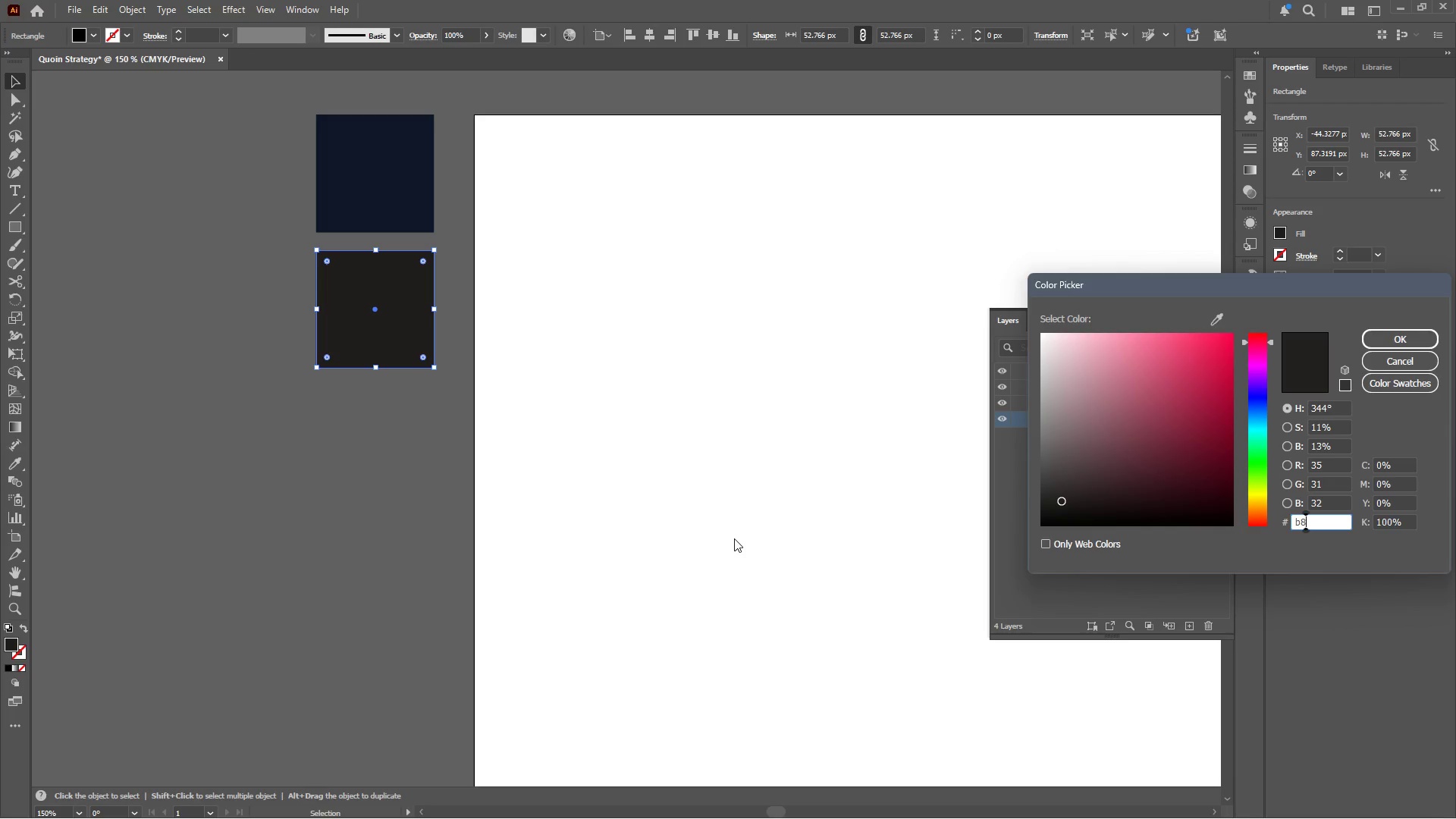 
key(Numpad7)
 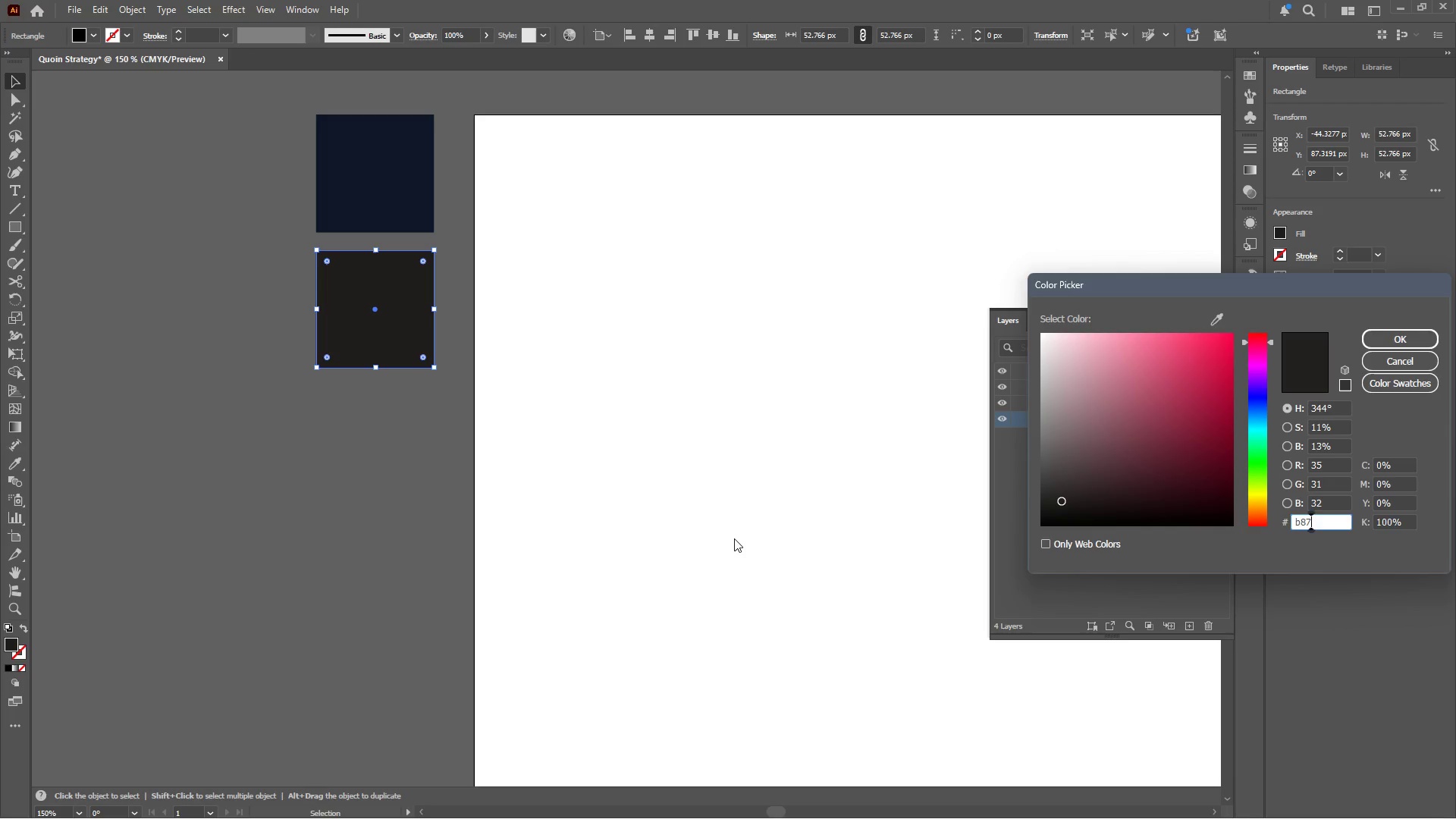 
key(Numpad3)
 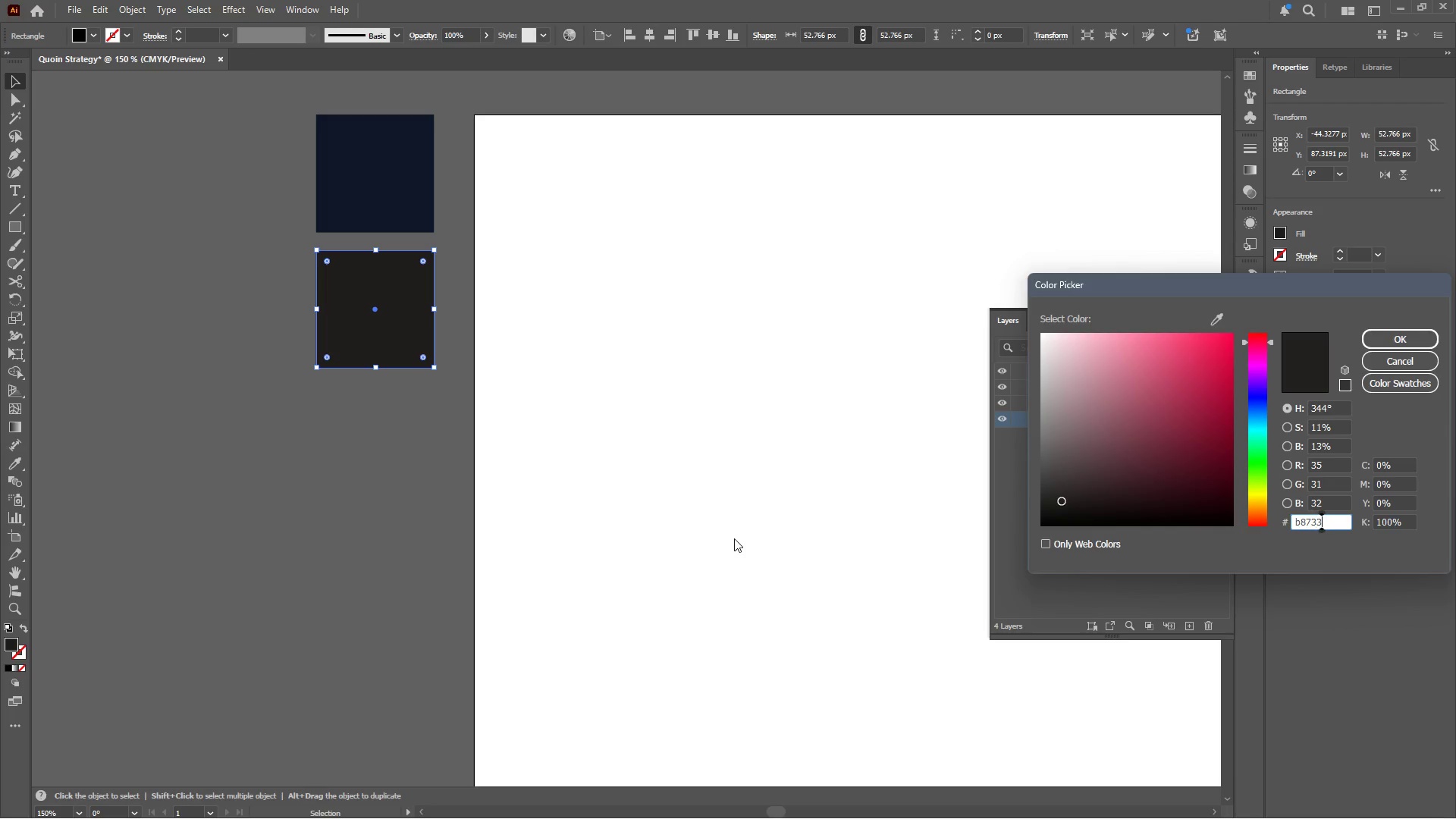 
key(Numpad3)
 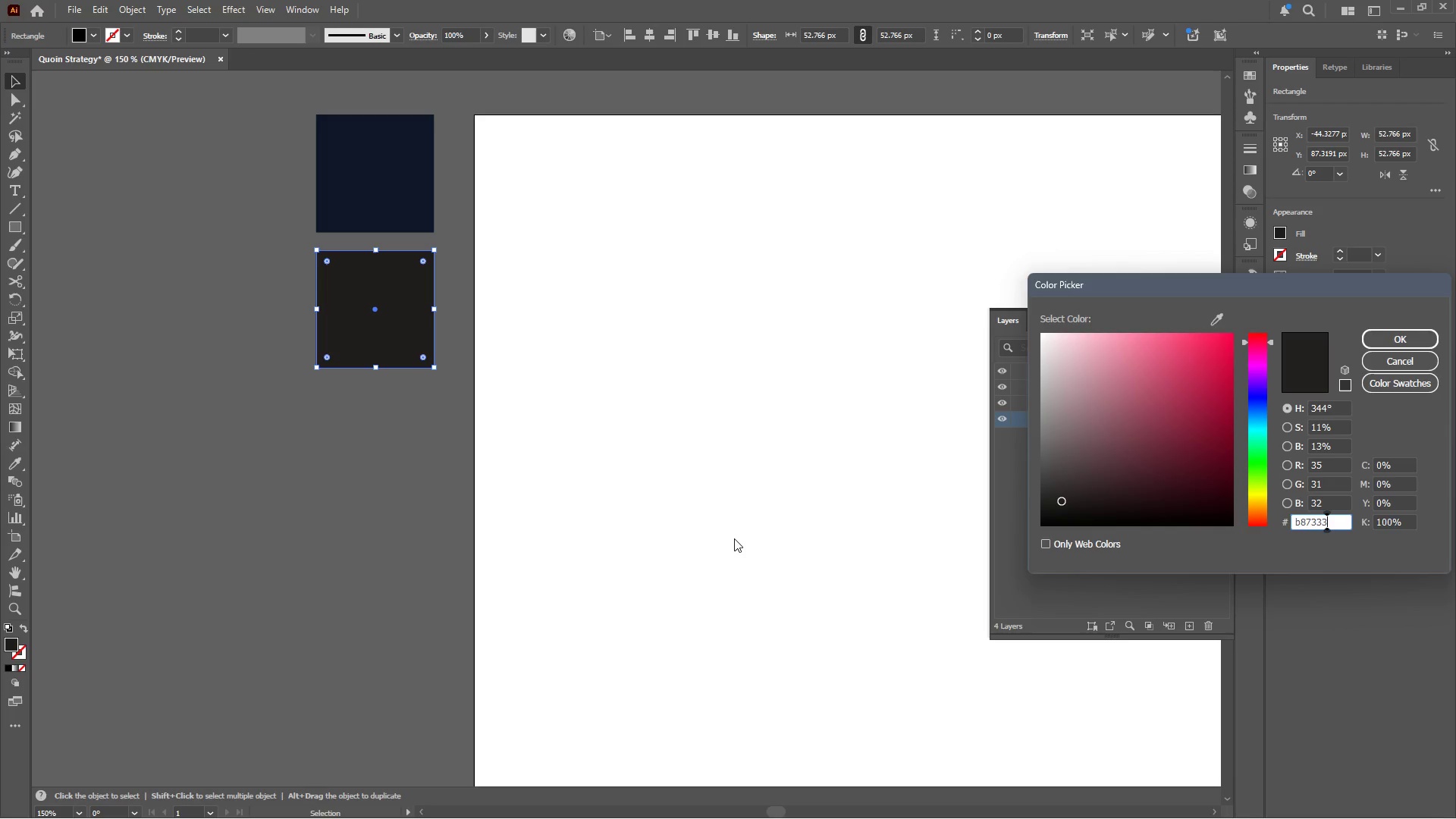 
key(Numpad3)
 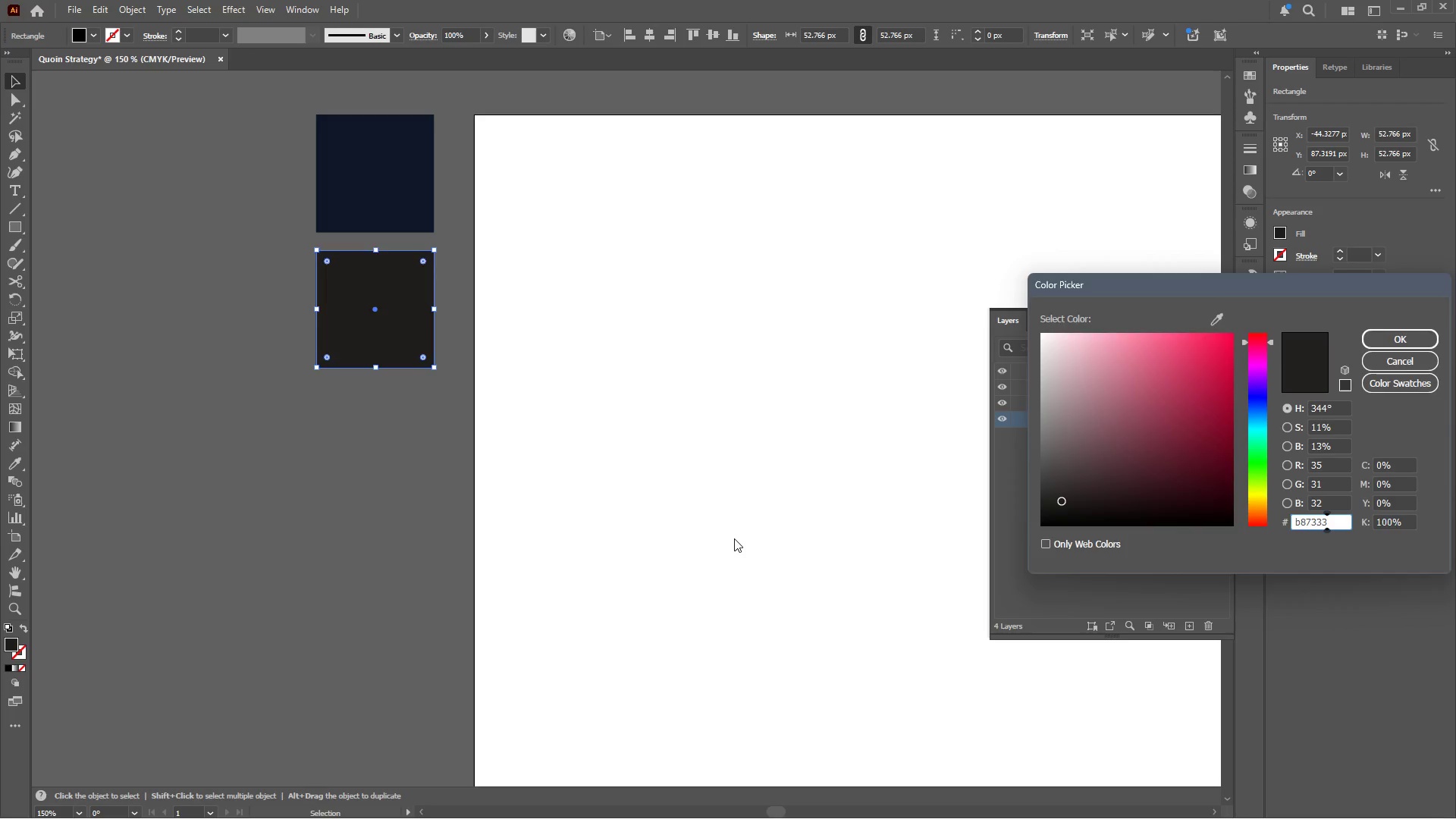 
key(NumpadEnter)
 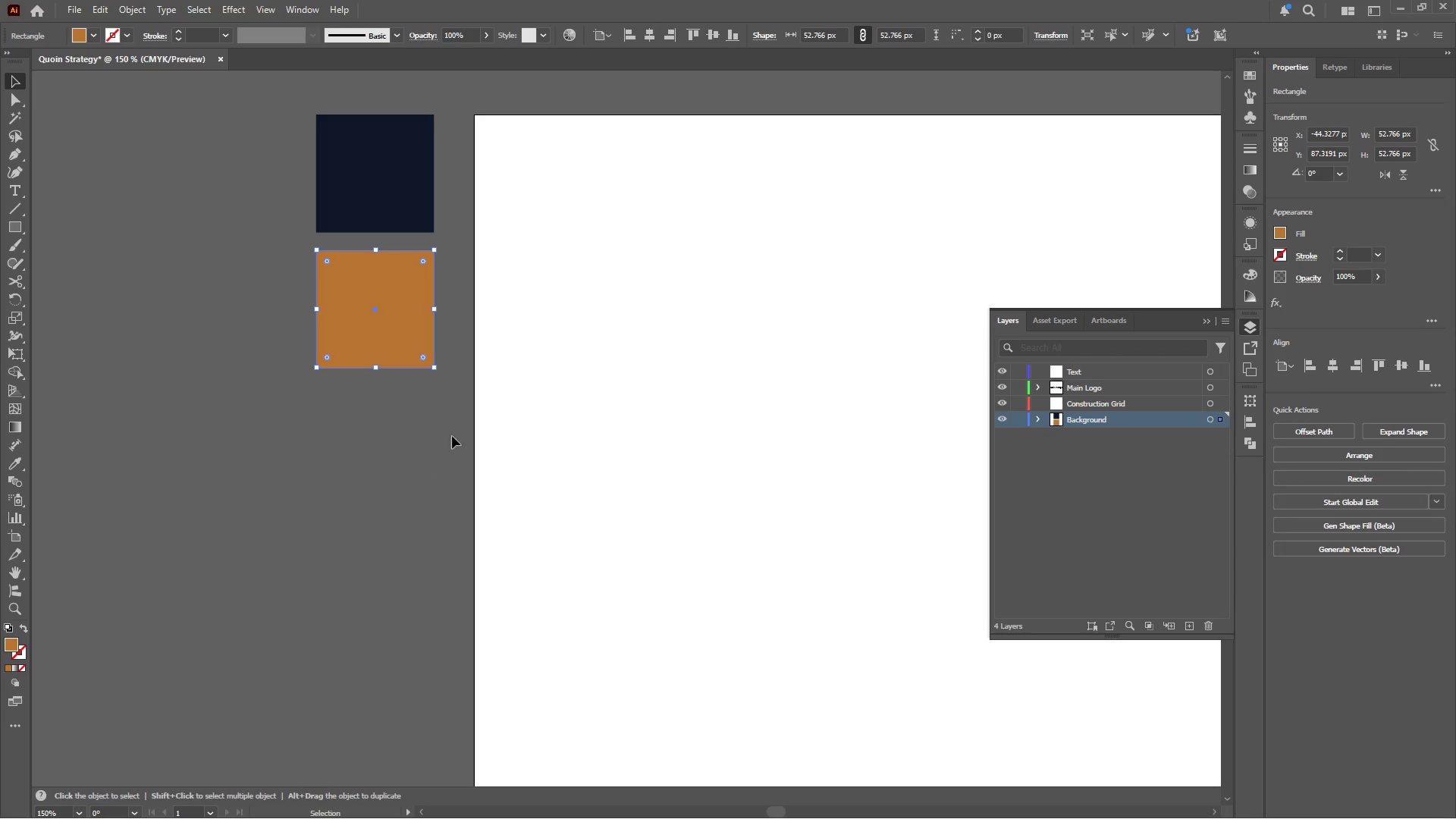 
left_click([549, 403])
 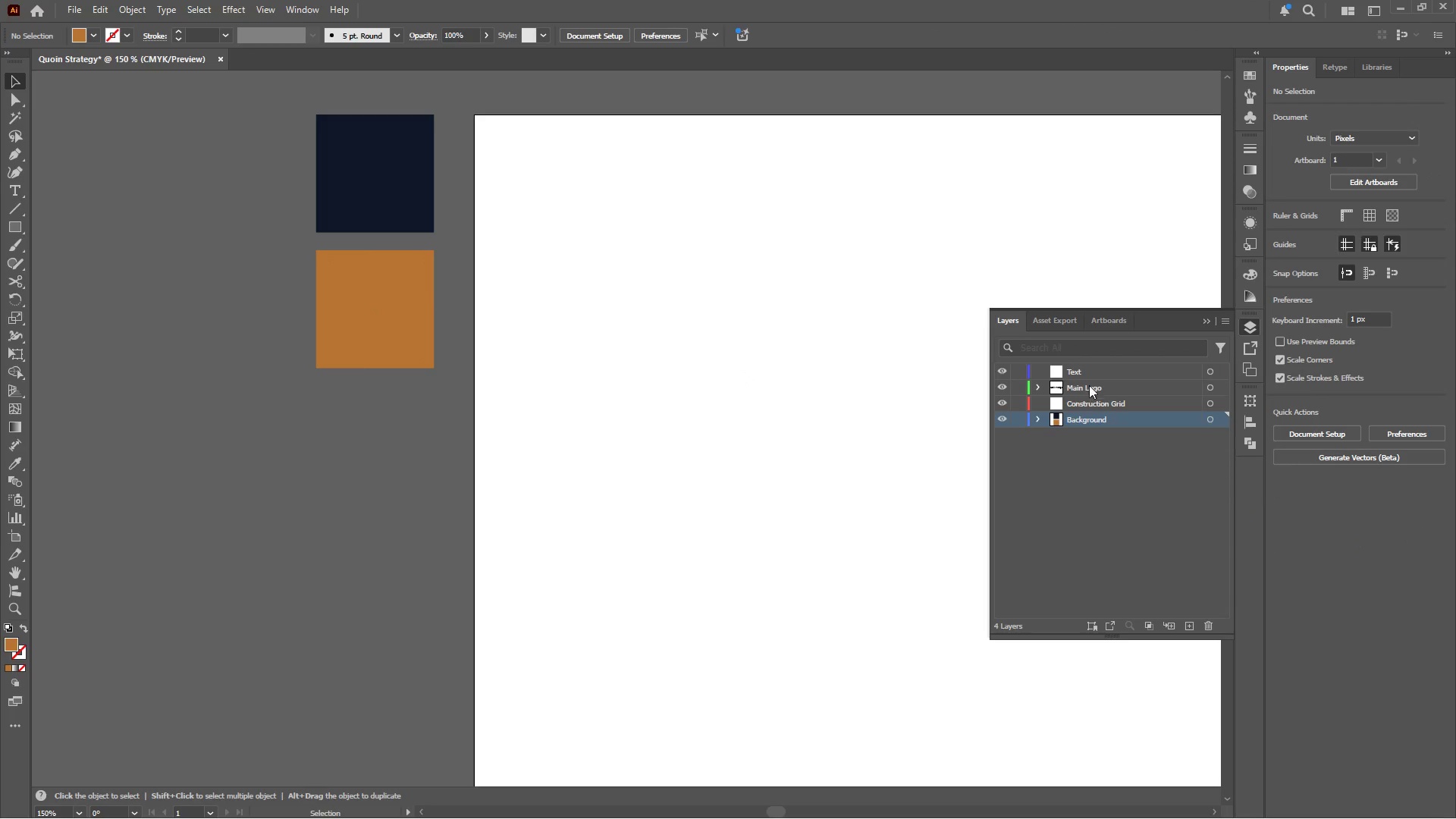 
hold_key(key=AltLeft, duration=1.03)
 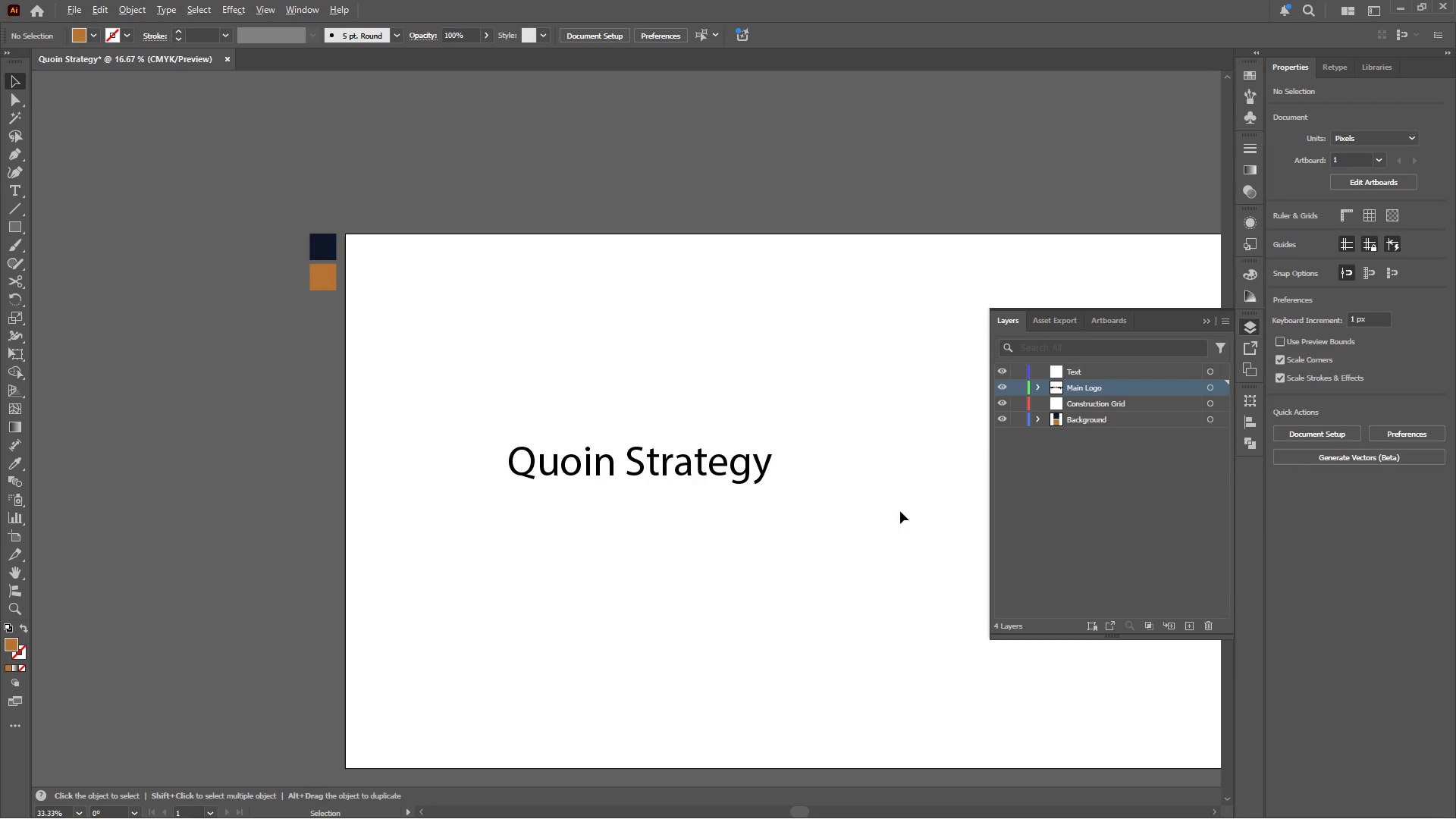 
hold_key(key=AltLeft, duration=0.42)
 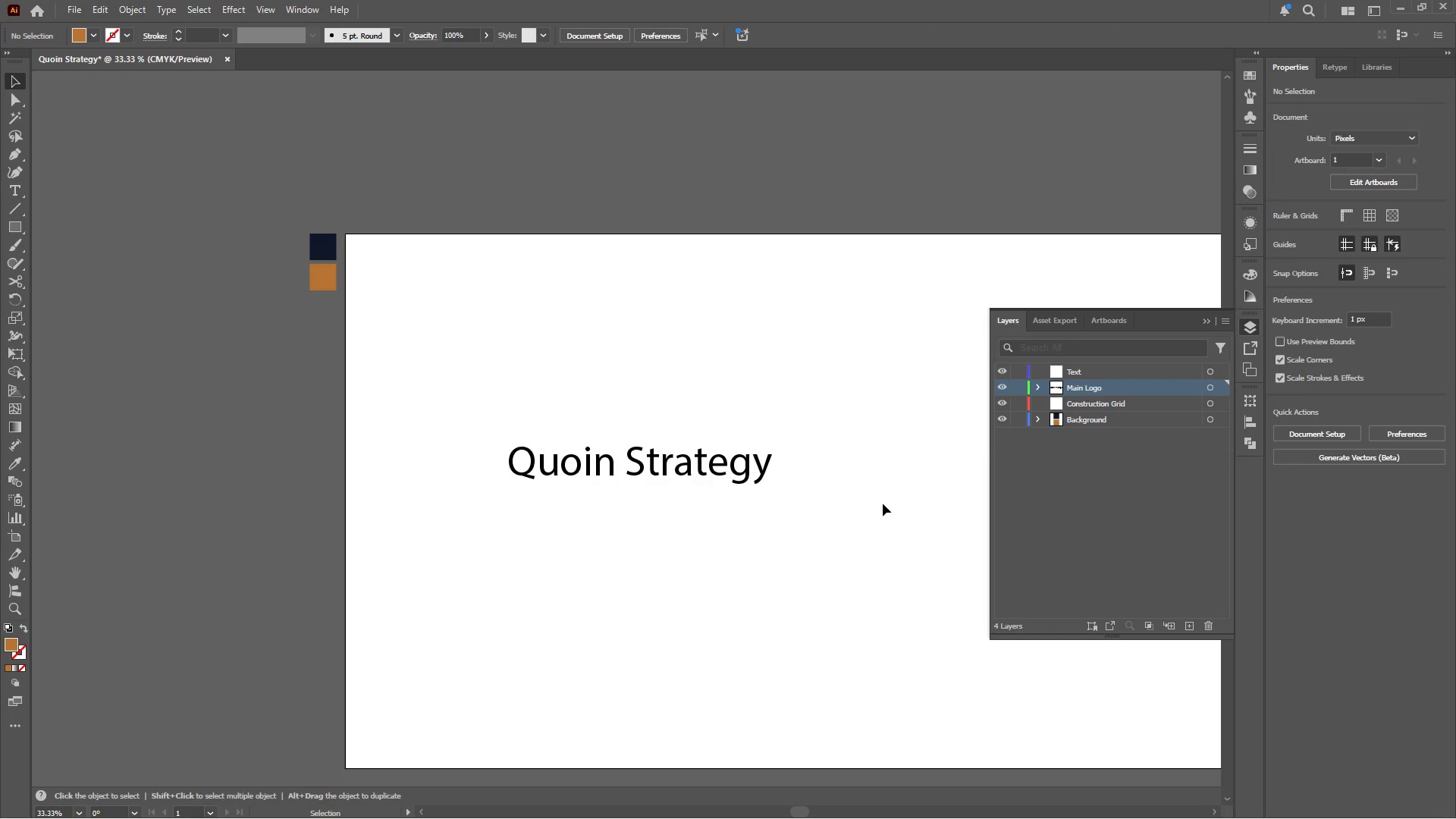 
scroll: coordinate [648, 413], scroll_direction: down, amount: 6.0
 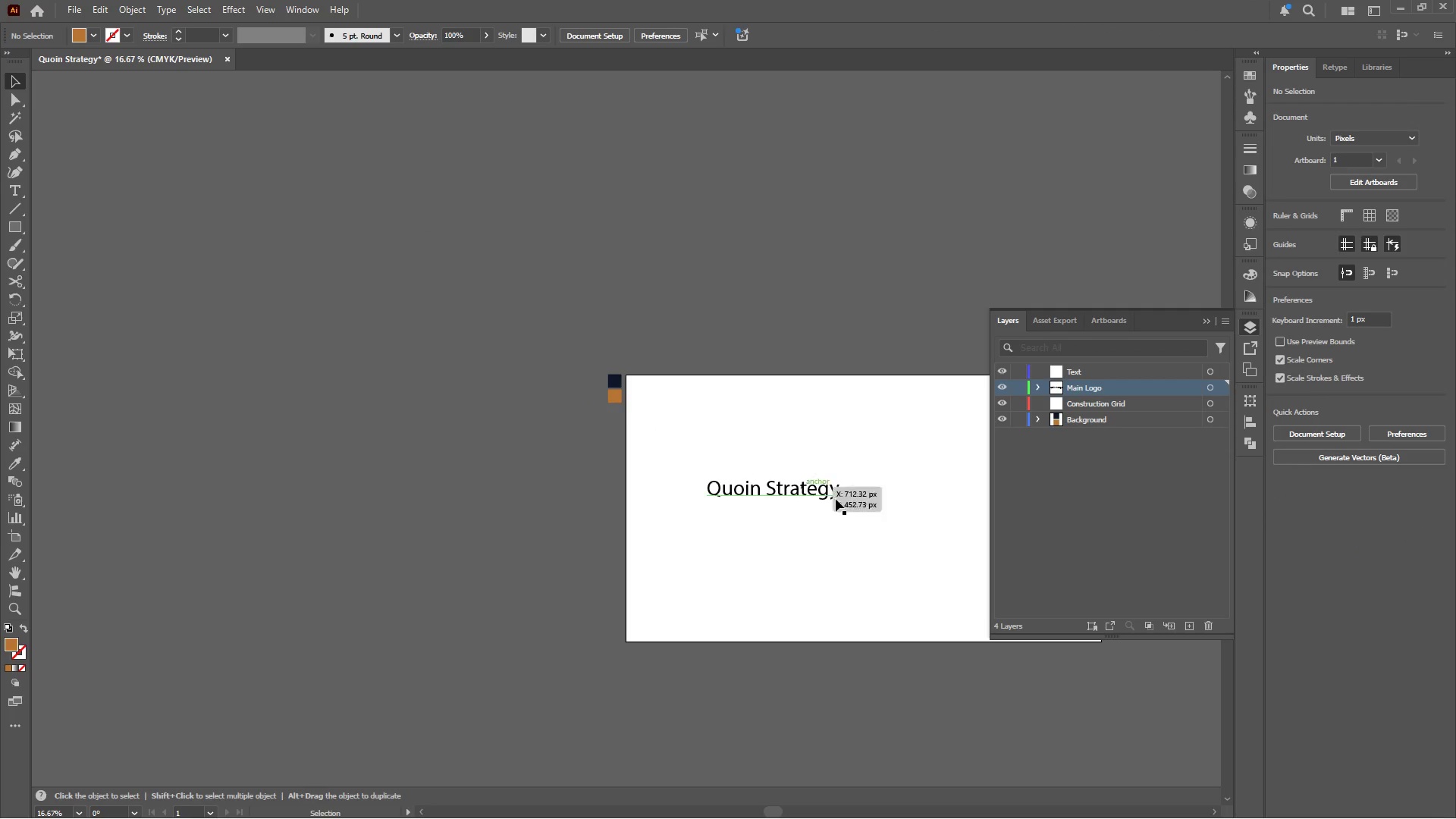 
scroll: coordinate [905, 514], scroll_direction: up, amount: 2.0
 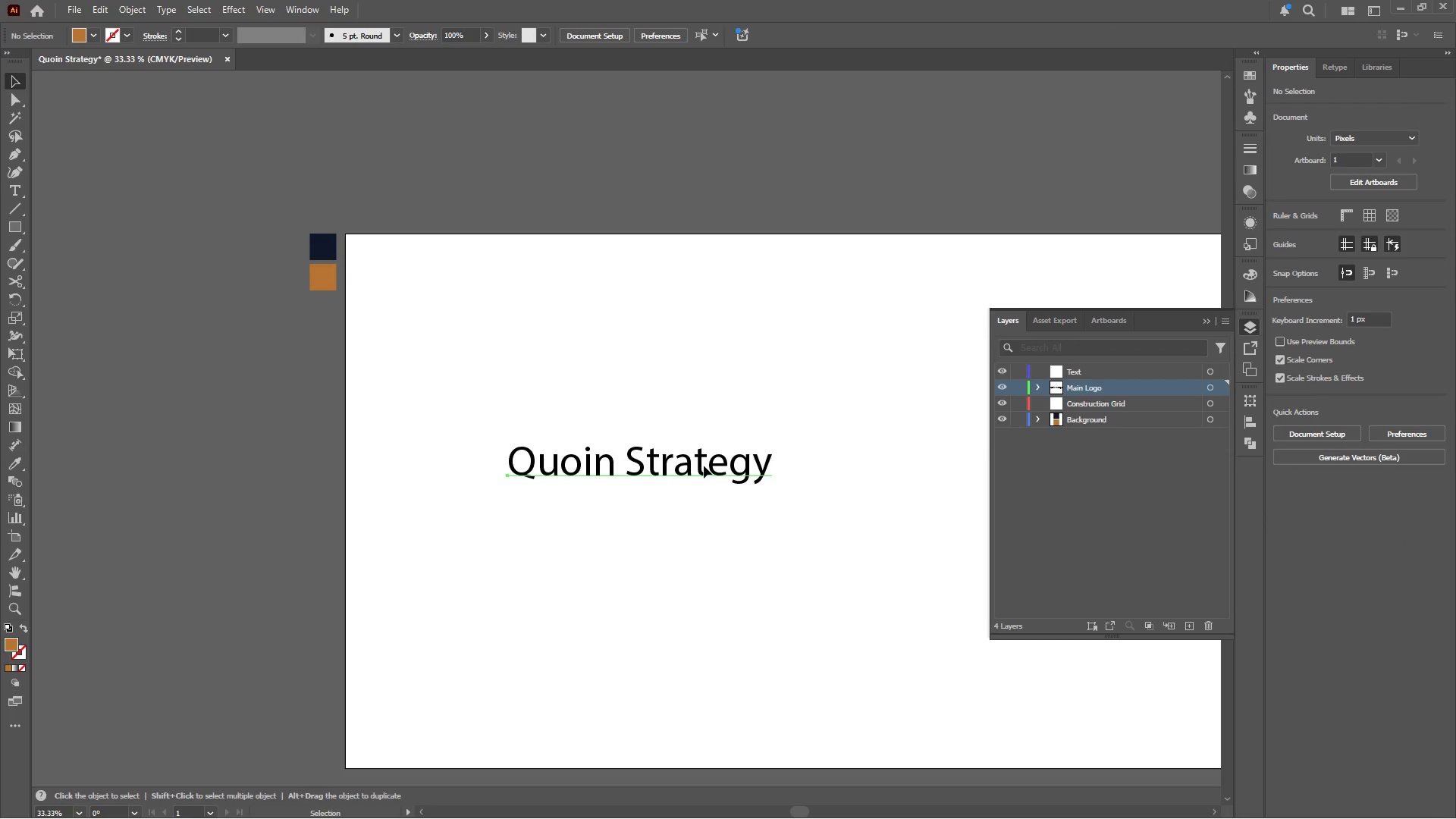 
key(I)
 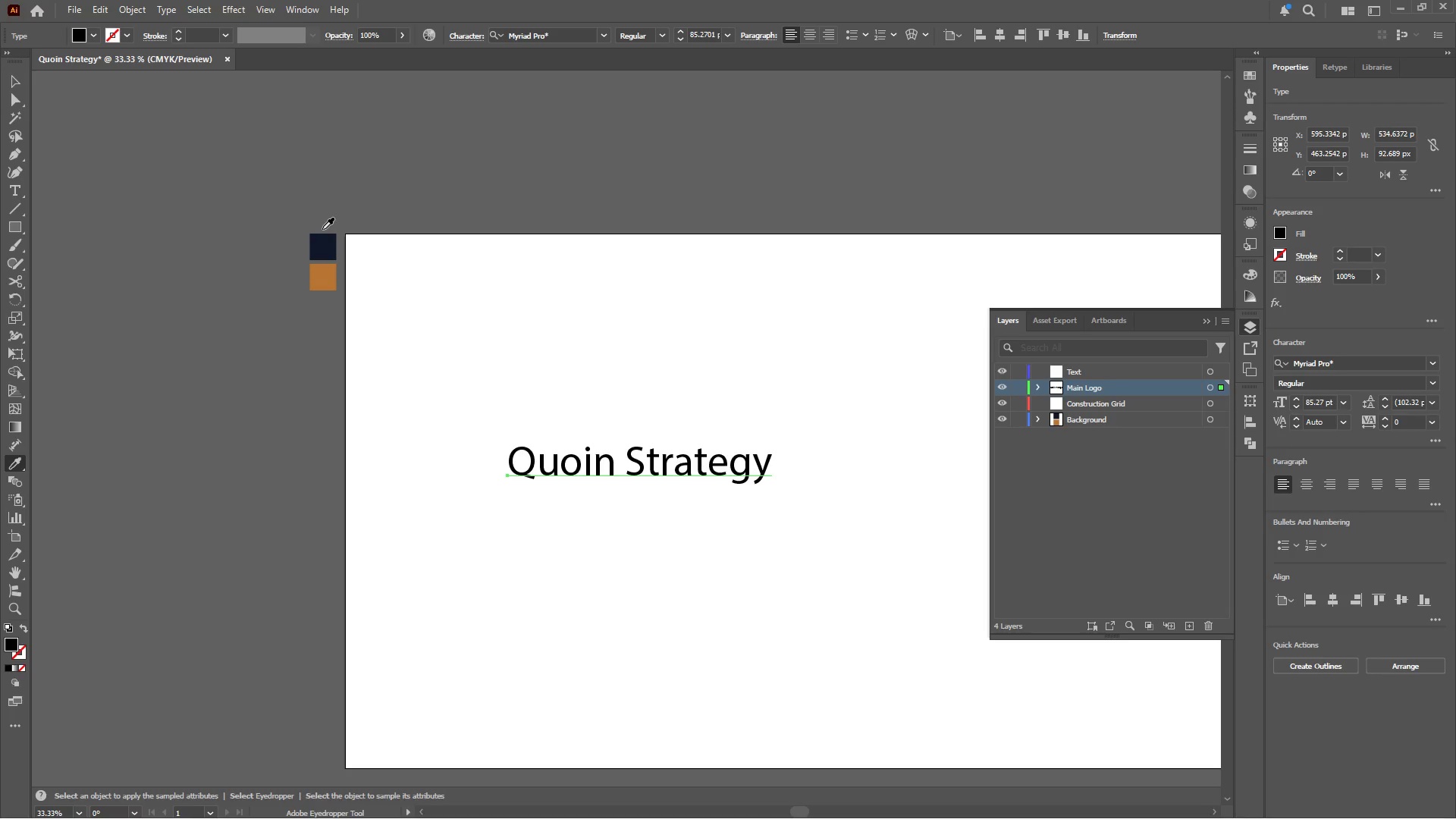 
left_click([322, 245])
 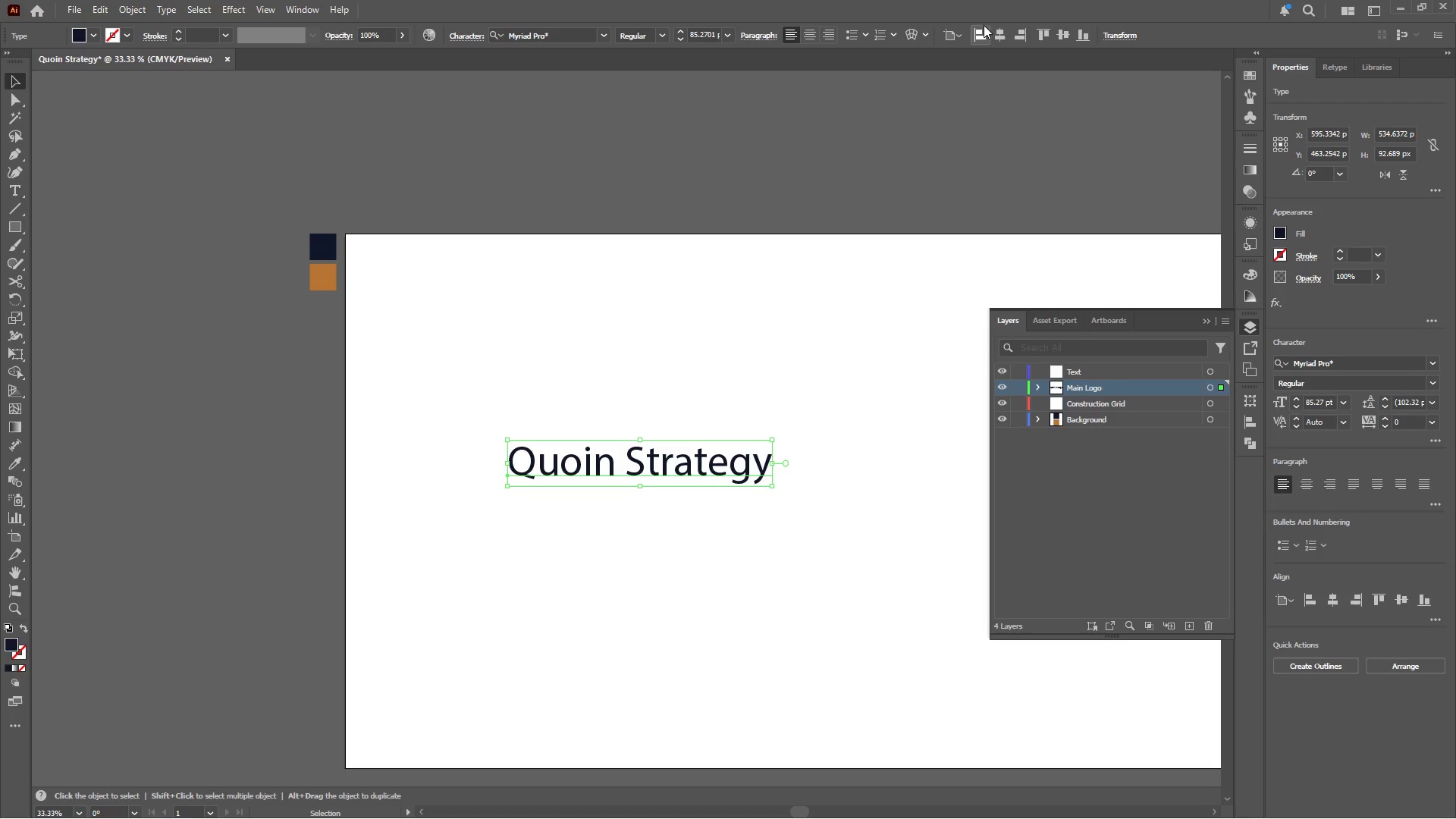 
left_click([996, 36])
 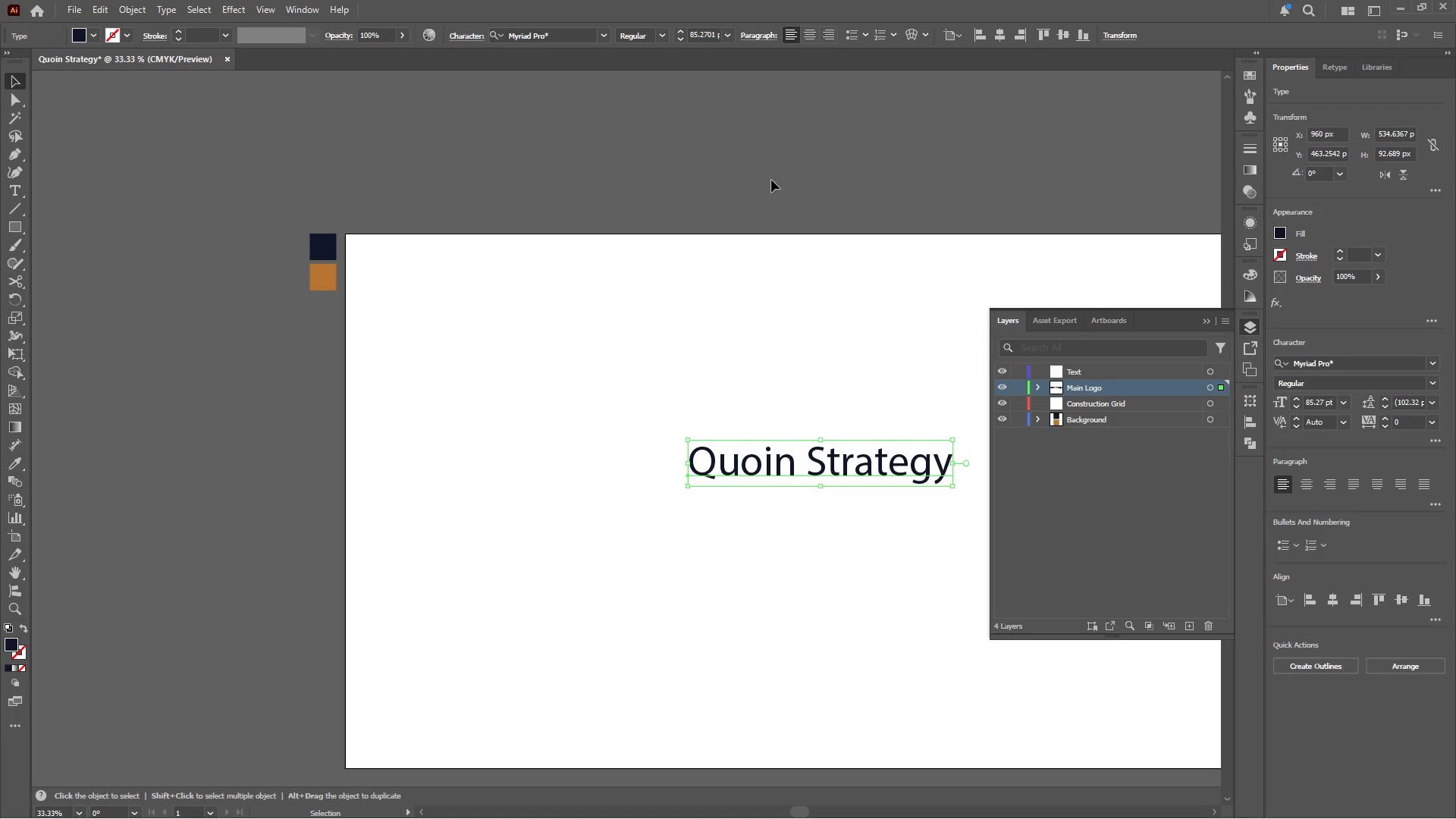 
hold_key(key=AltLeft, duration=0.52)
 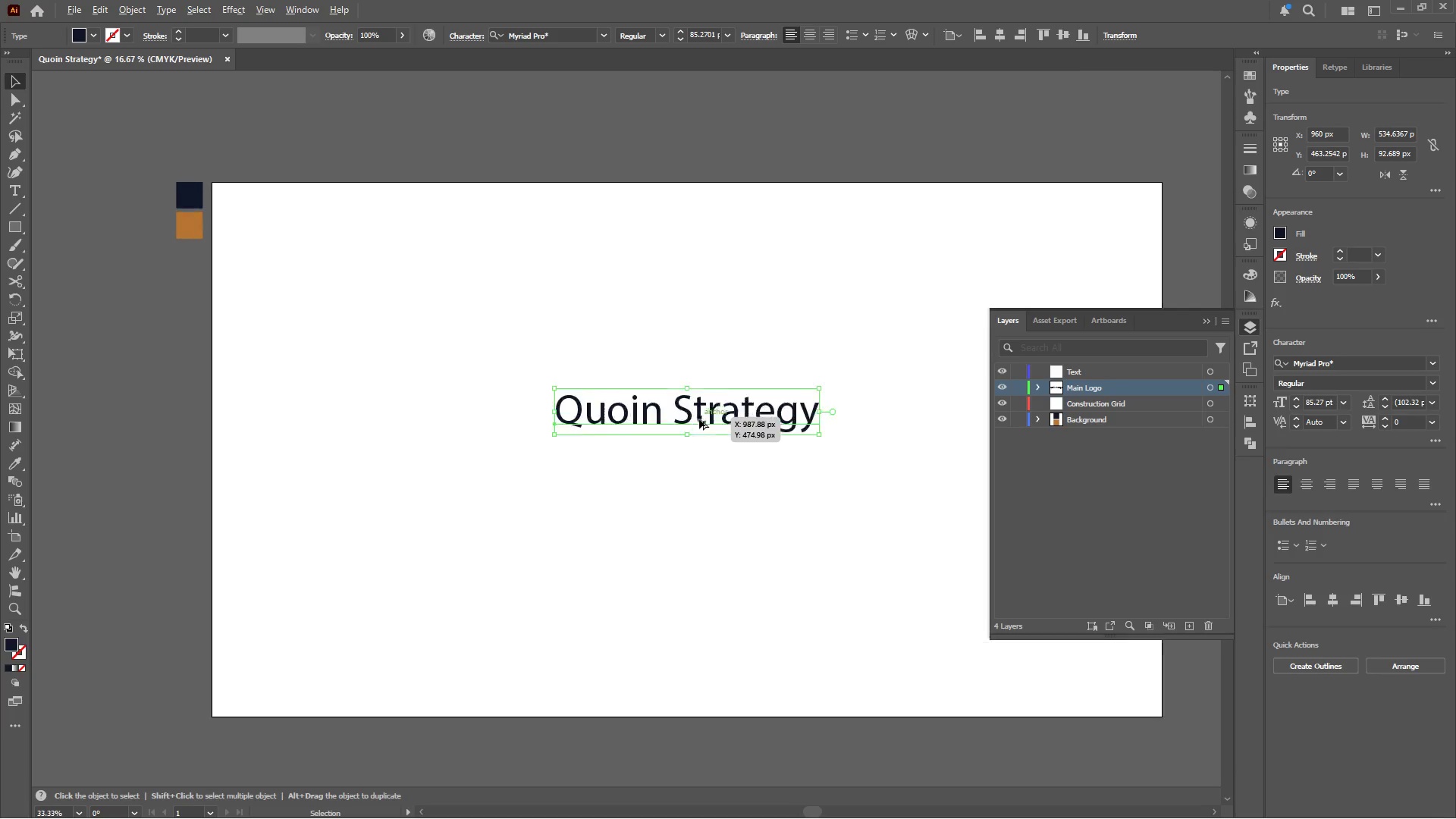 
hold_key(key=AltLeft, duration=0.45)
 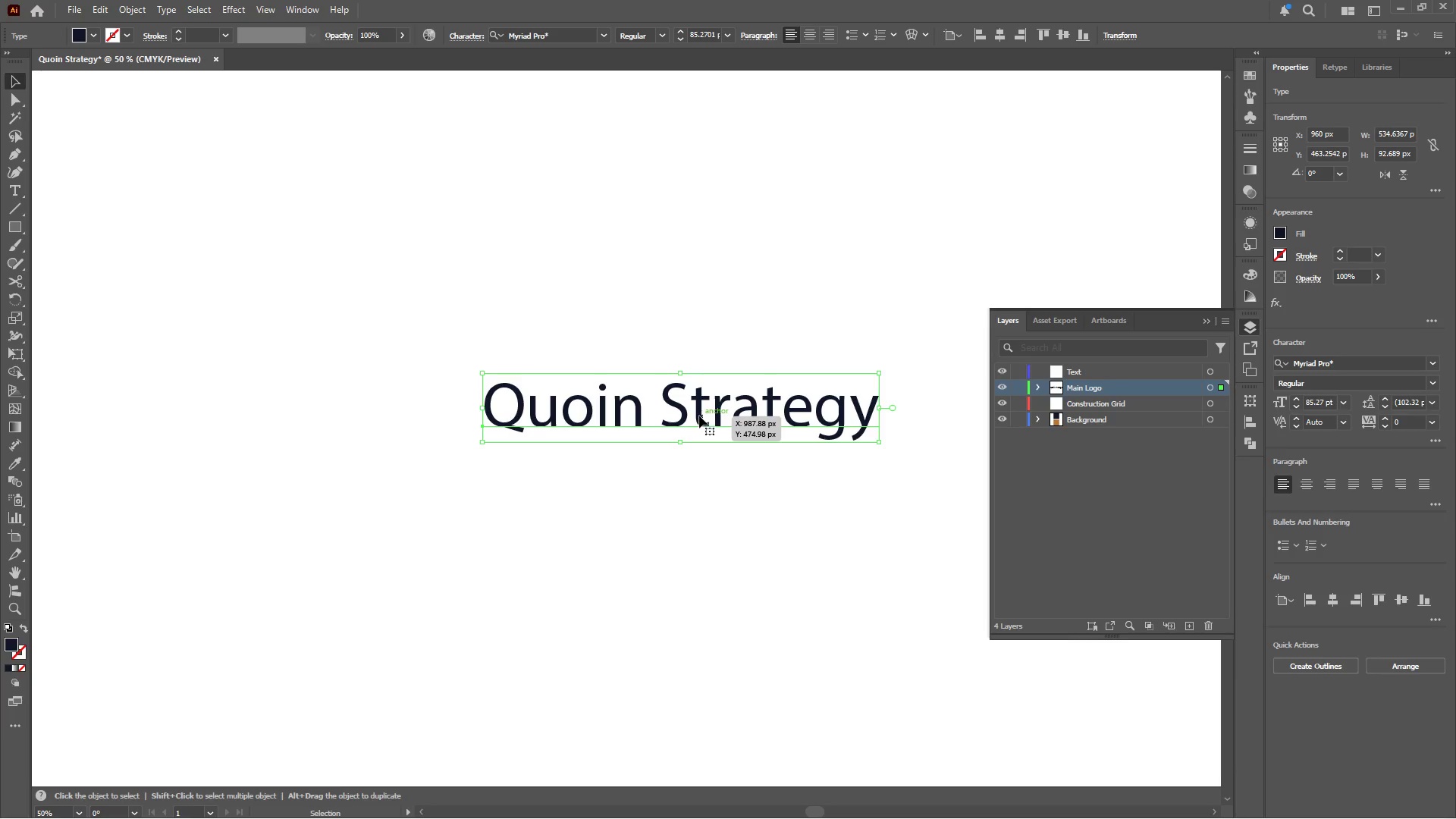 
scroll: coordinate [566, 368], scroll_direction: down, amount: 2.0
 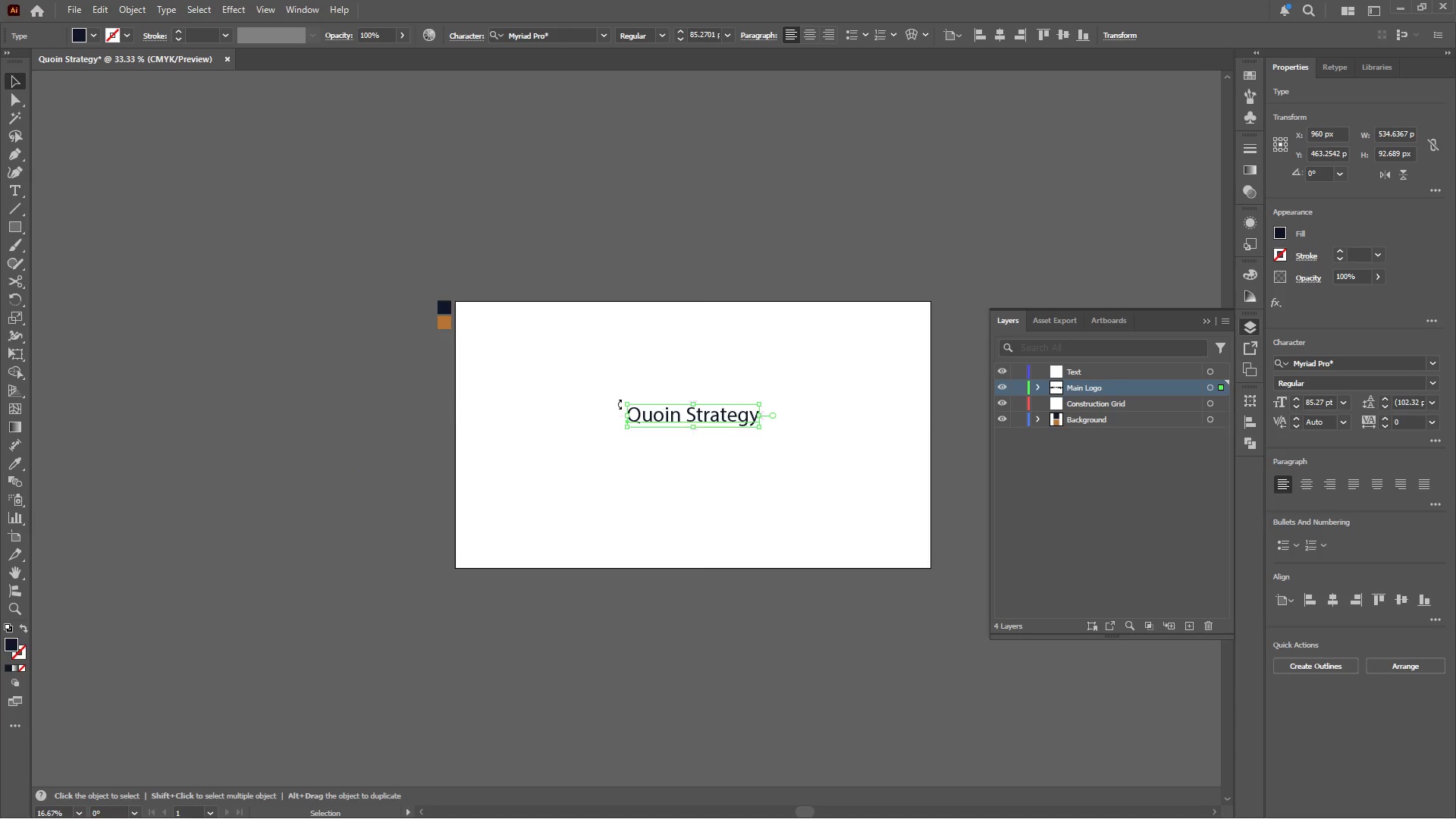 
scroll: coordinate [699, 419], scroll_direction: up, amount: 3.0
 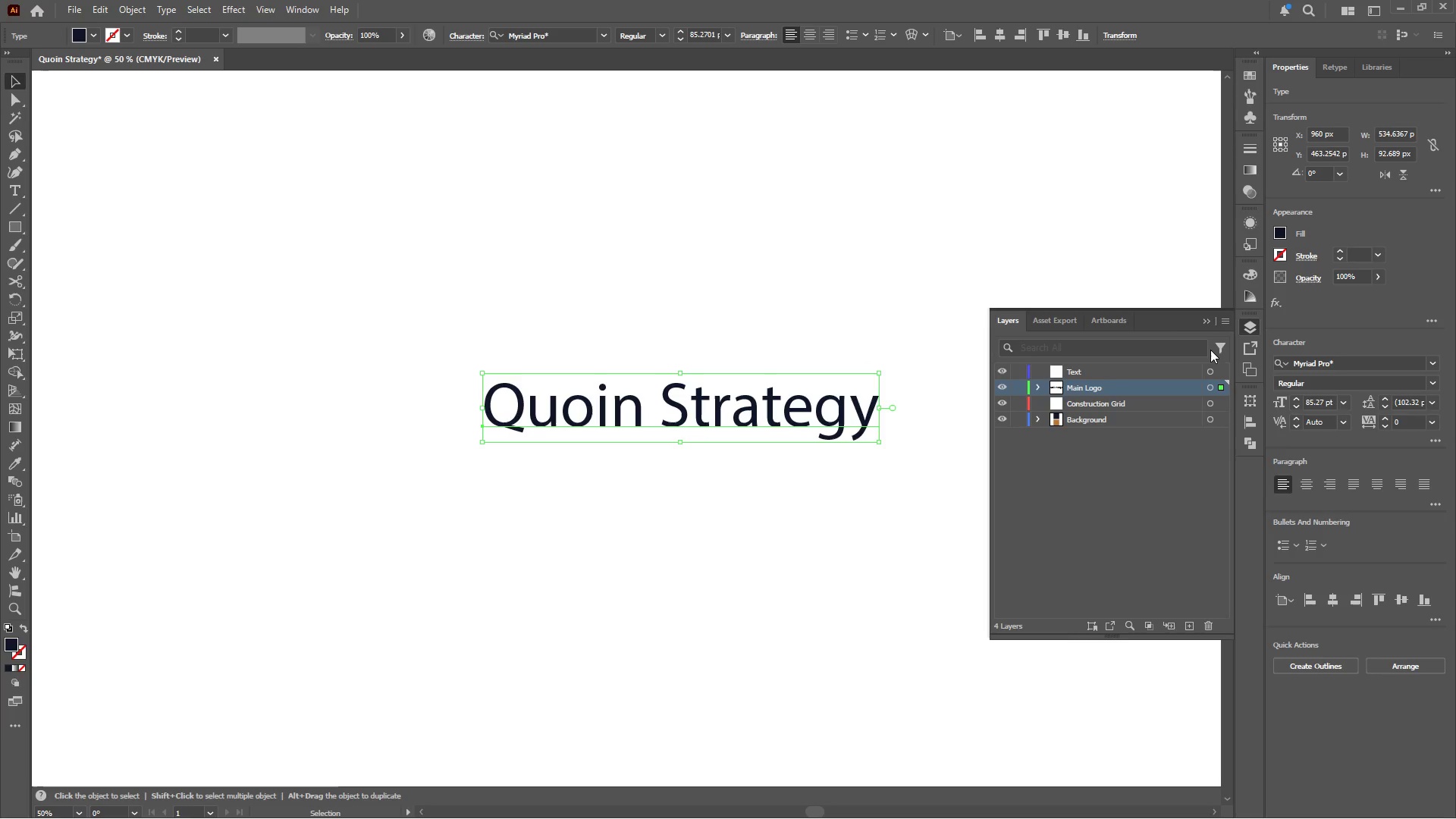 
left_click([1203, 319])
 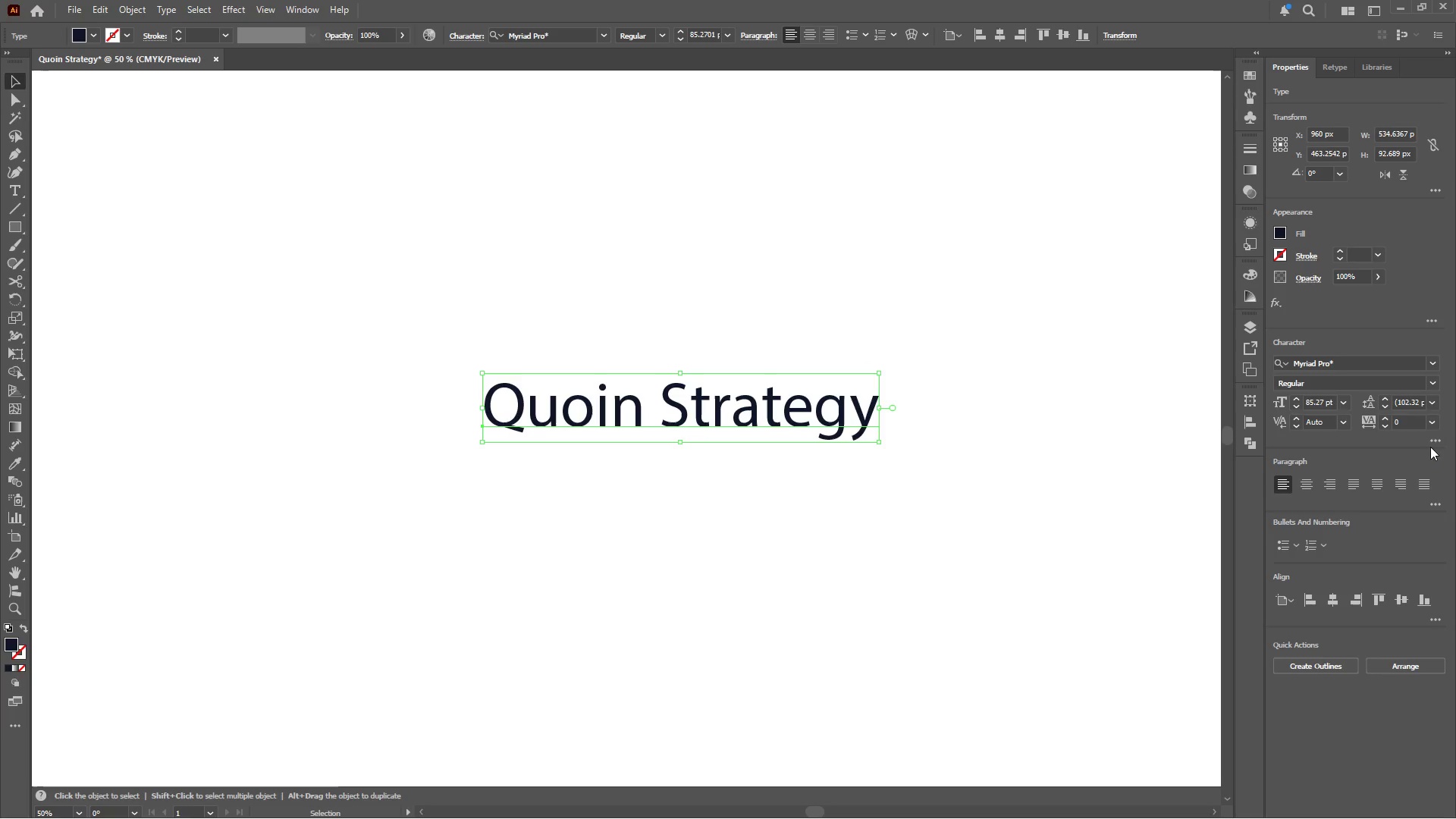 
left_click([1432, 441])
 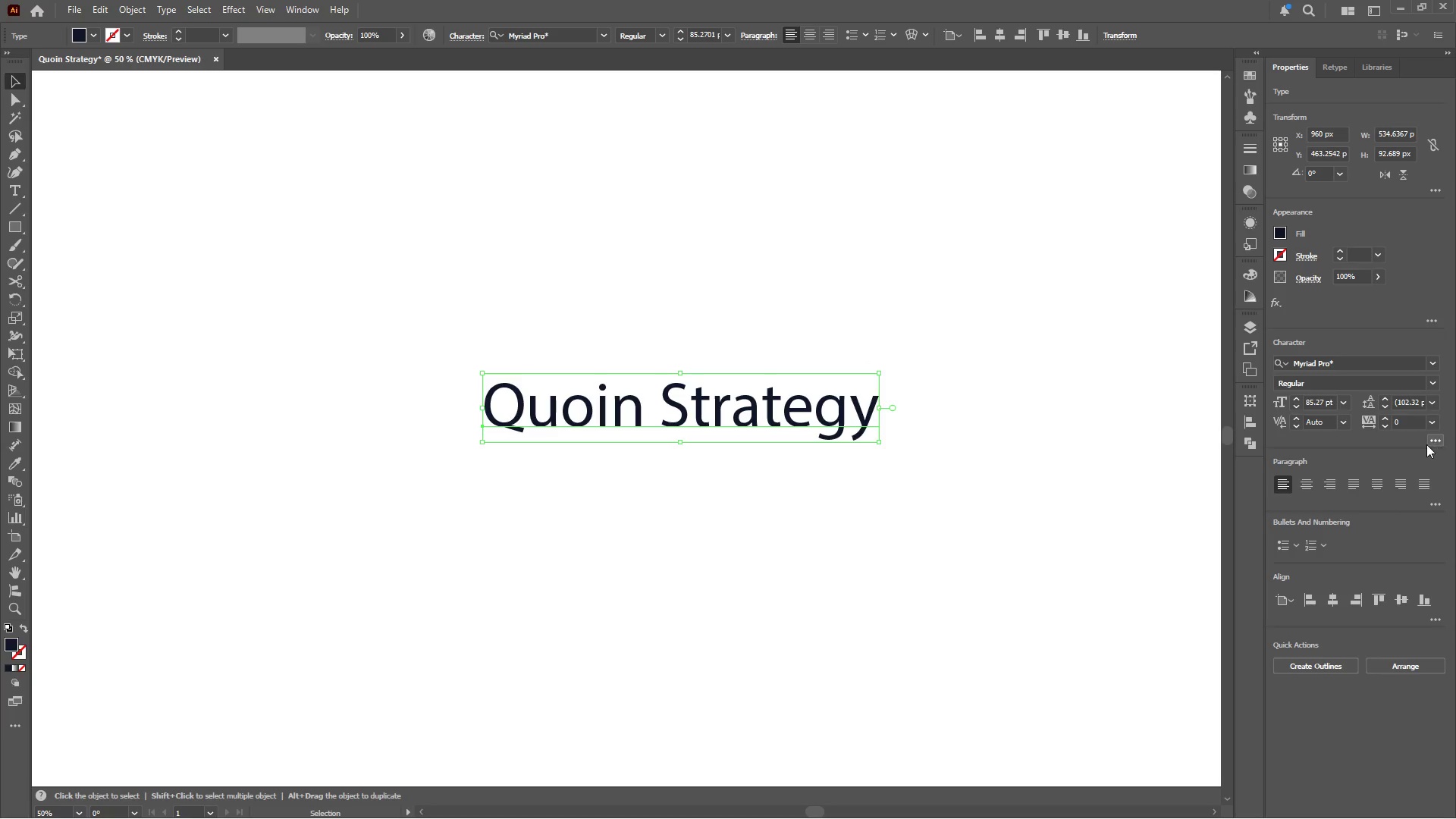 
mouse_move([1287, 508])
 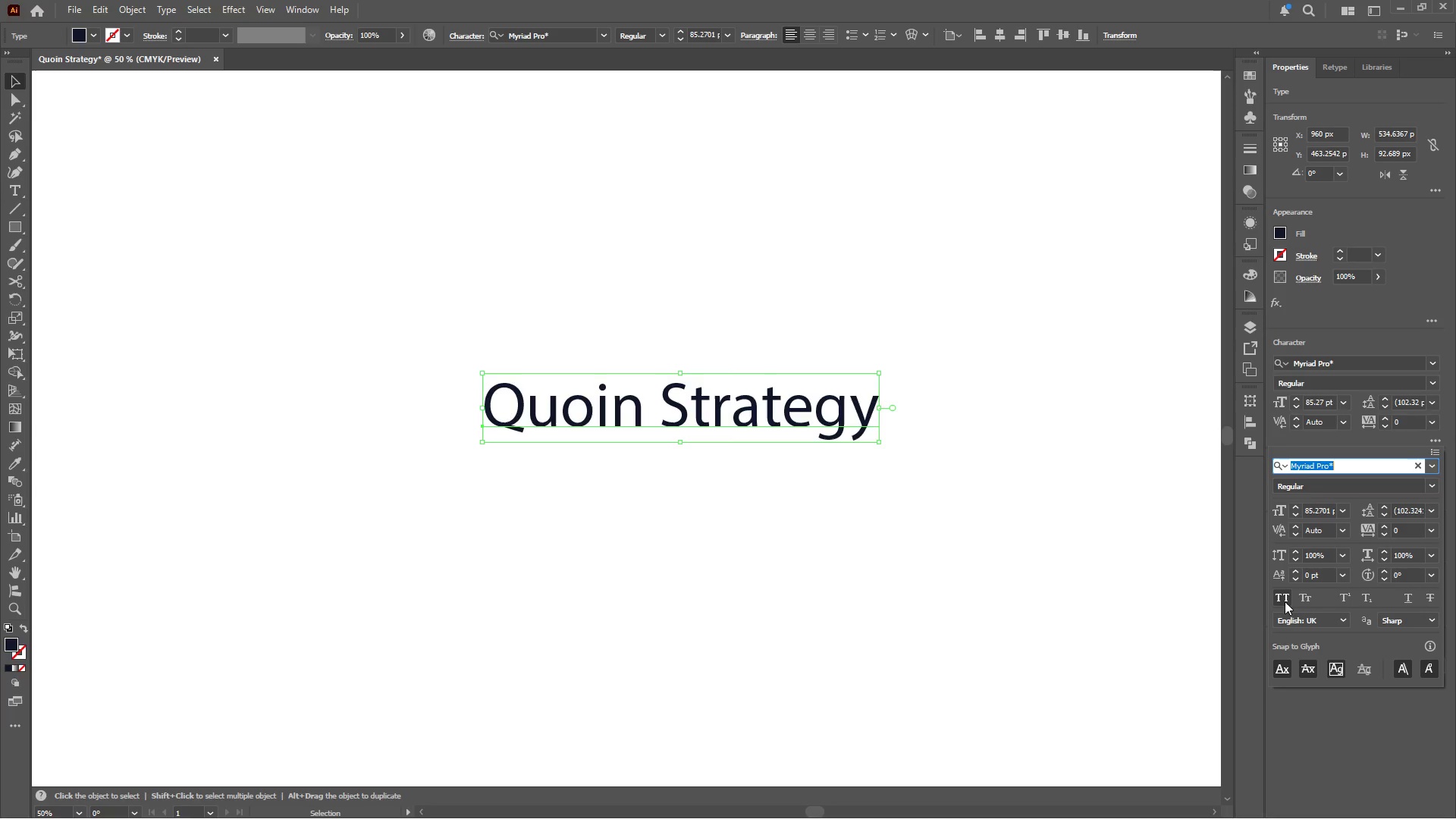 
left_click([1285, 601])
 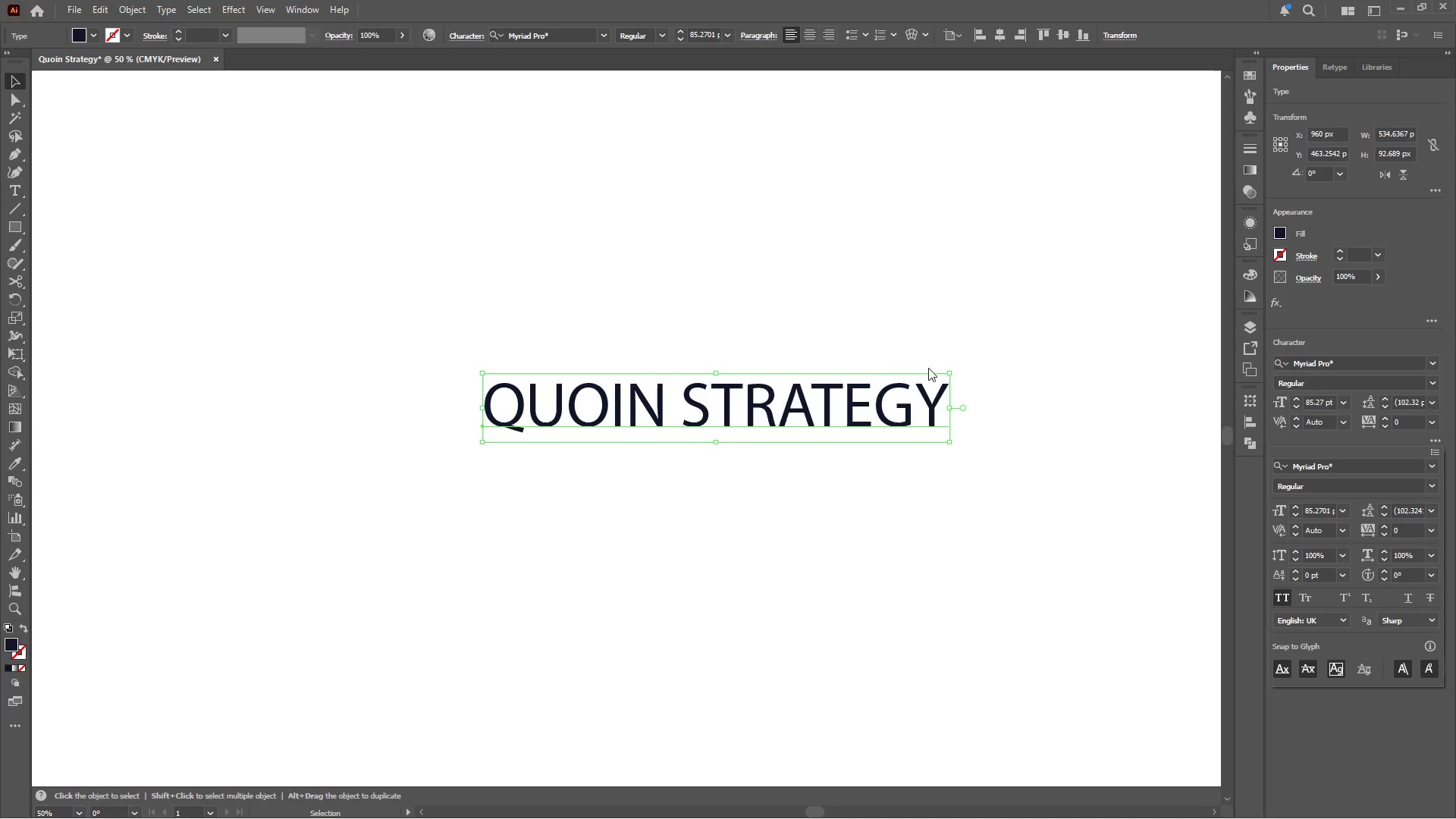 
left_click([948, 329])
 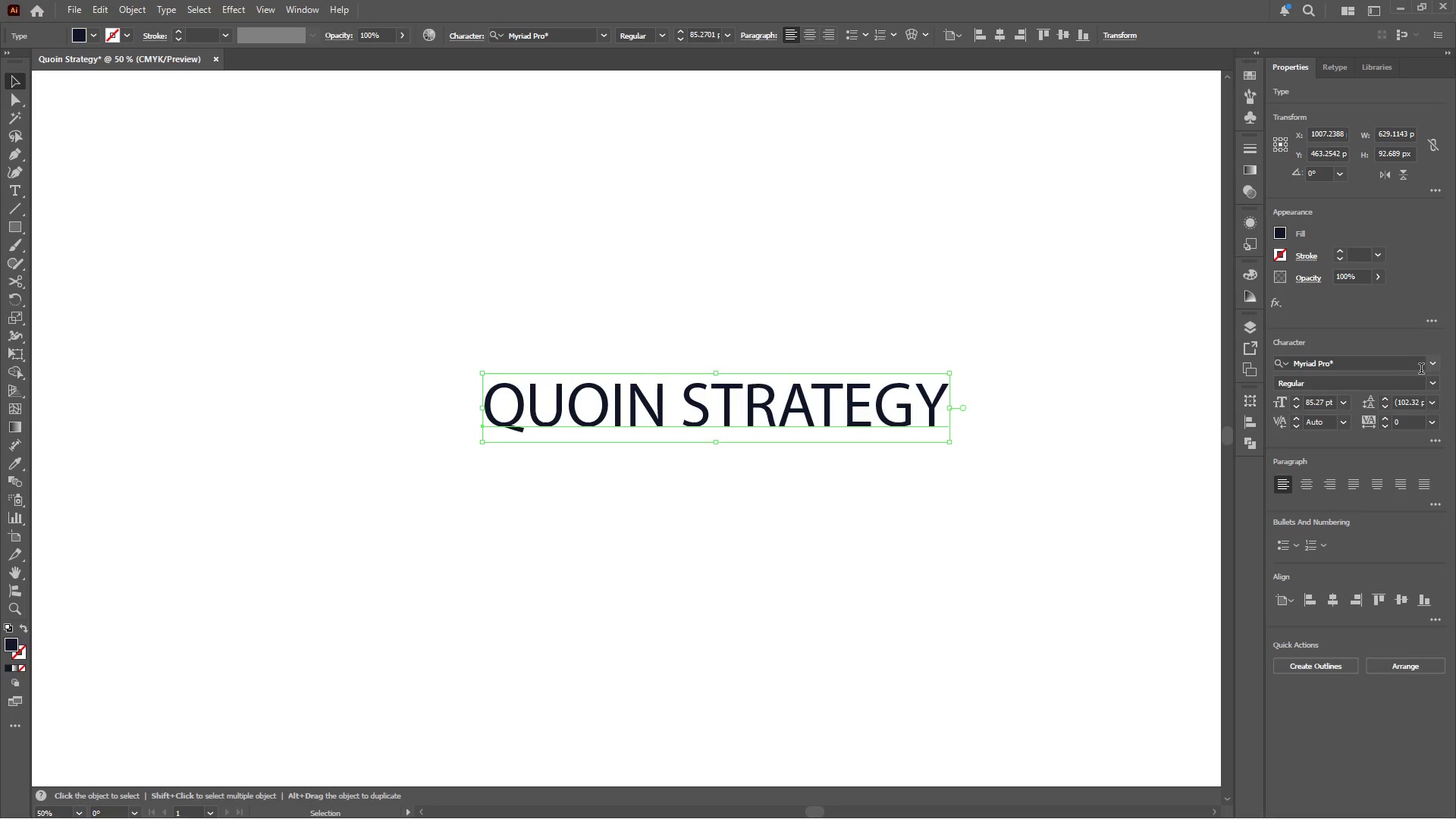 
left_click([1431, 362])
 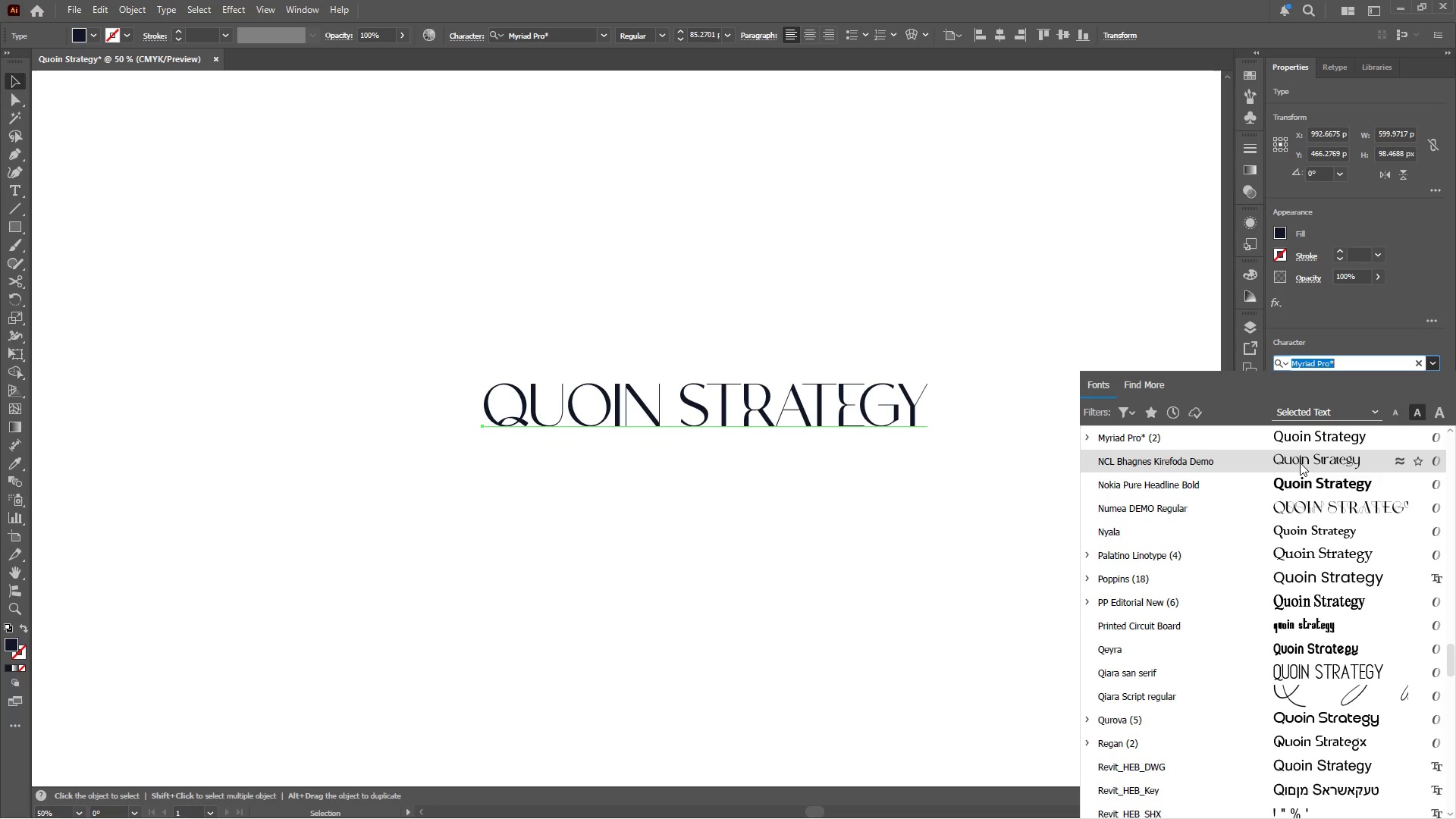 
key(ArrowDown)
 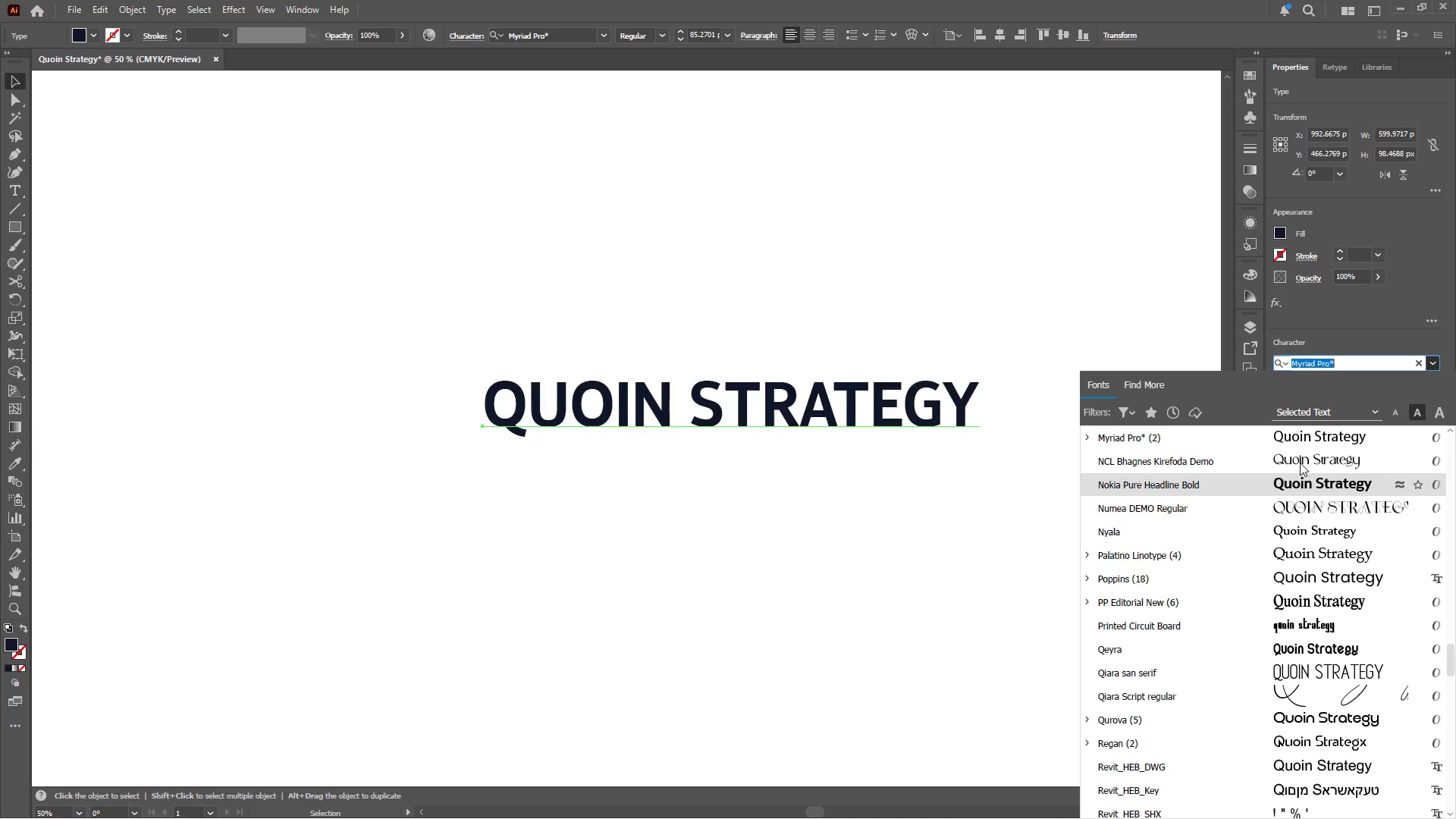 
key(ArrowDown)
 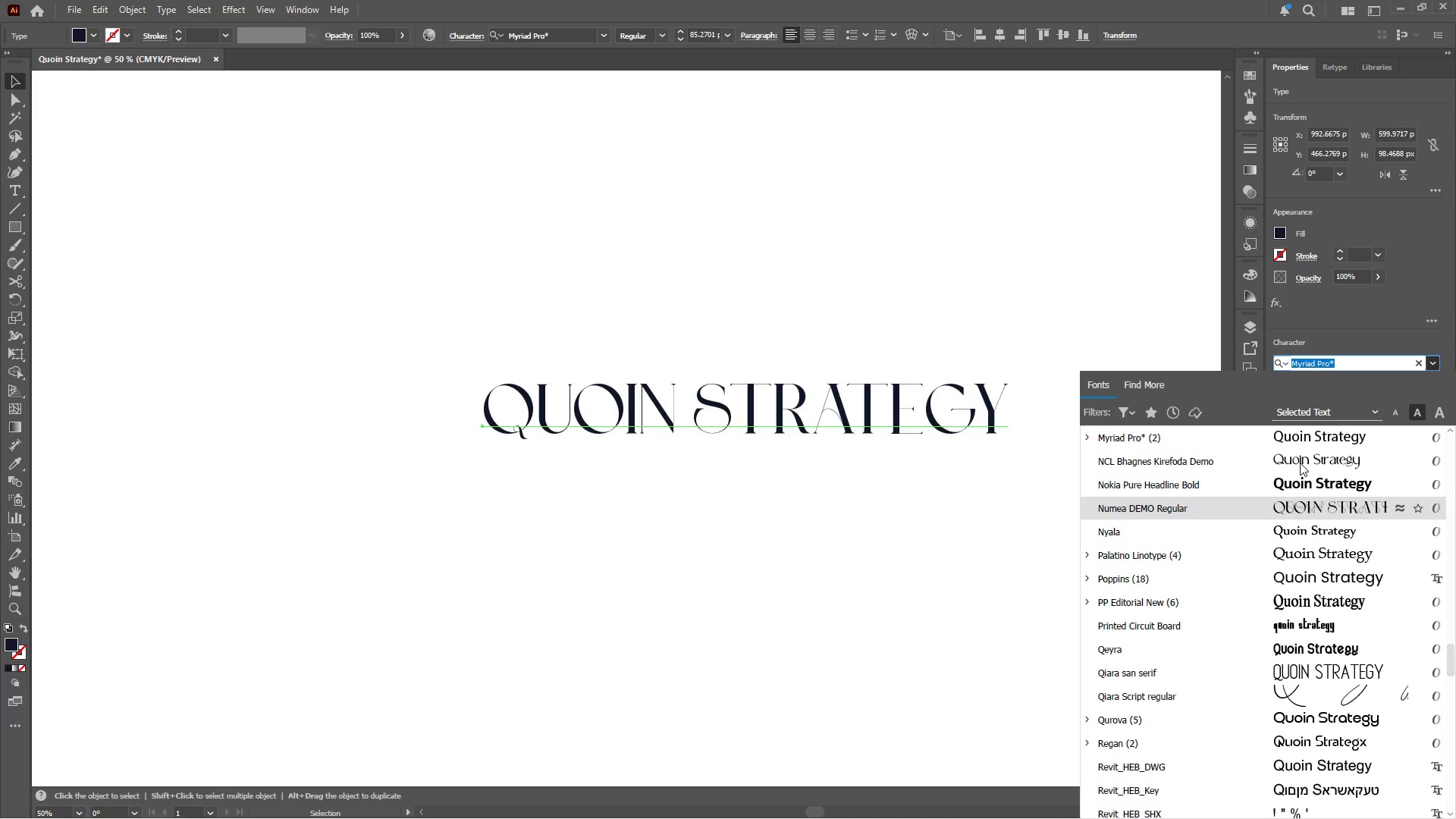 
key(ArrowUp)
 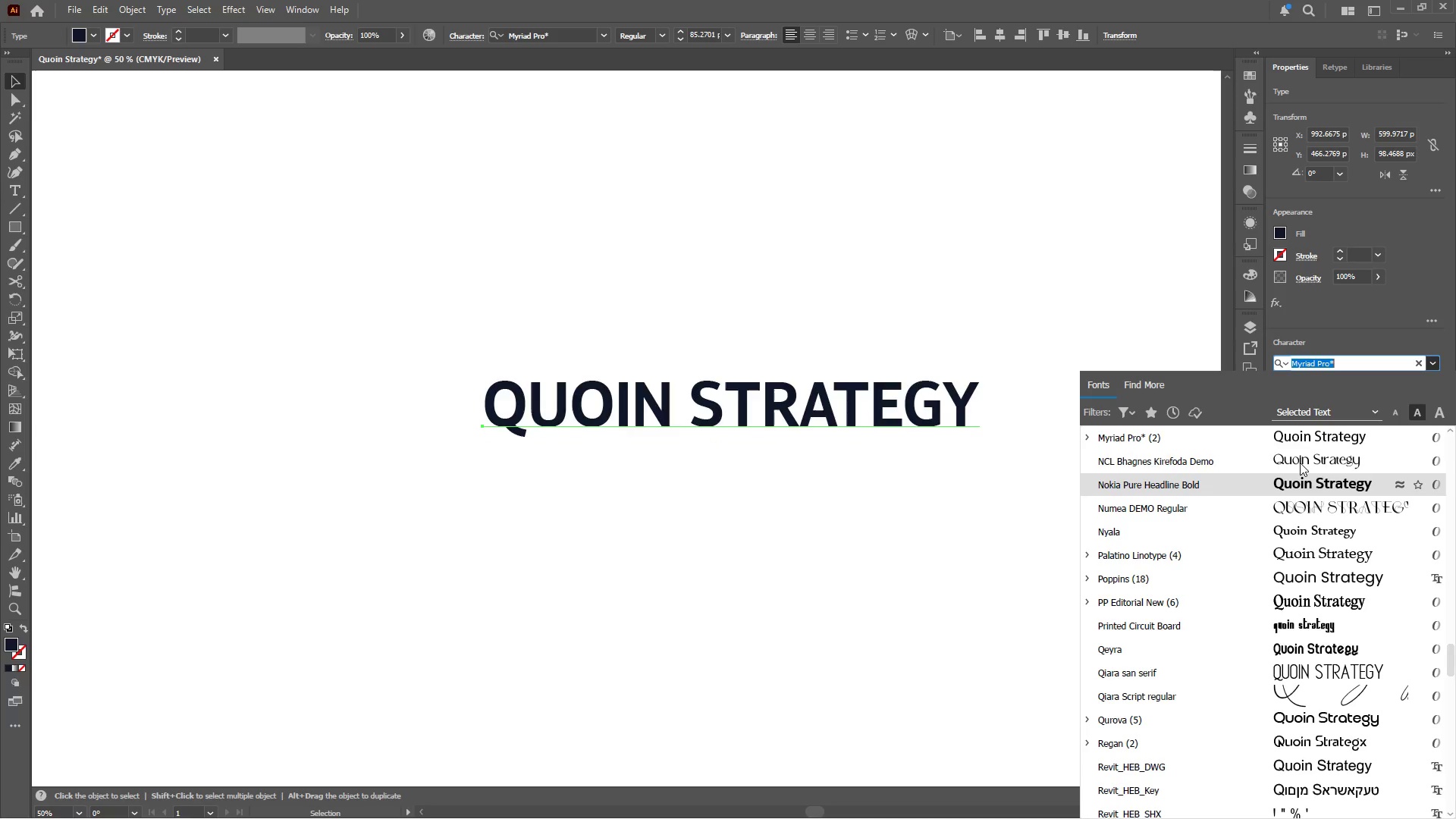 
key(ArrowUp)
 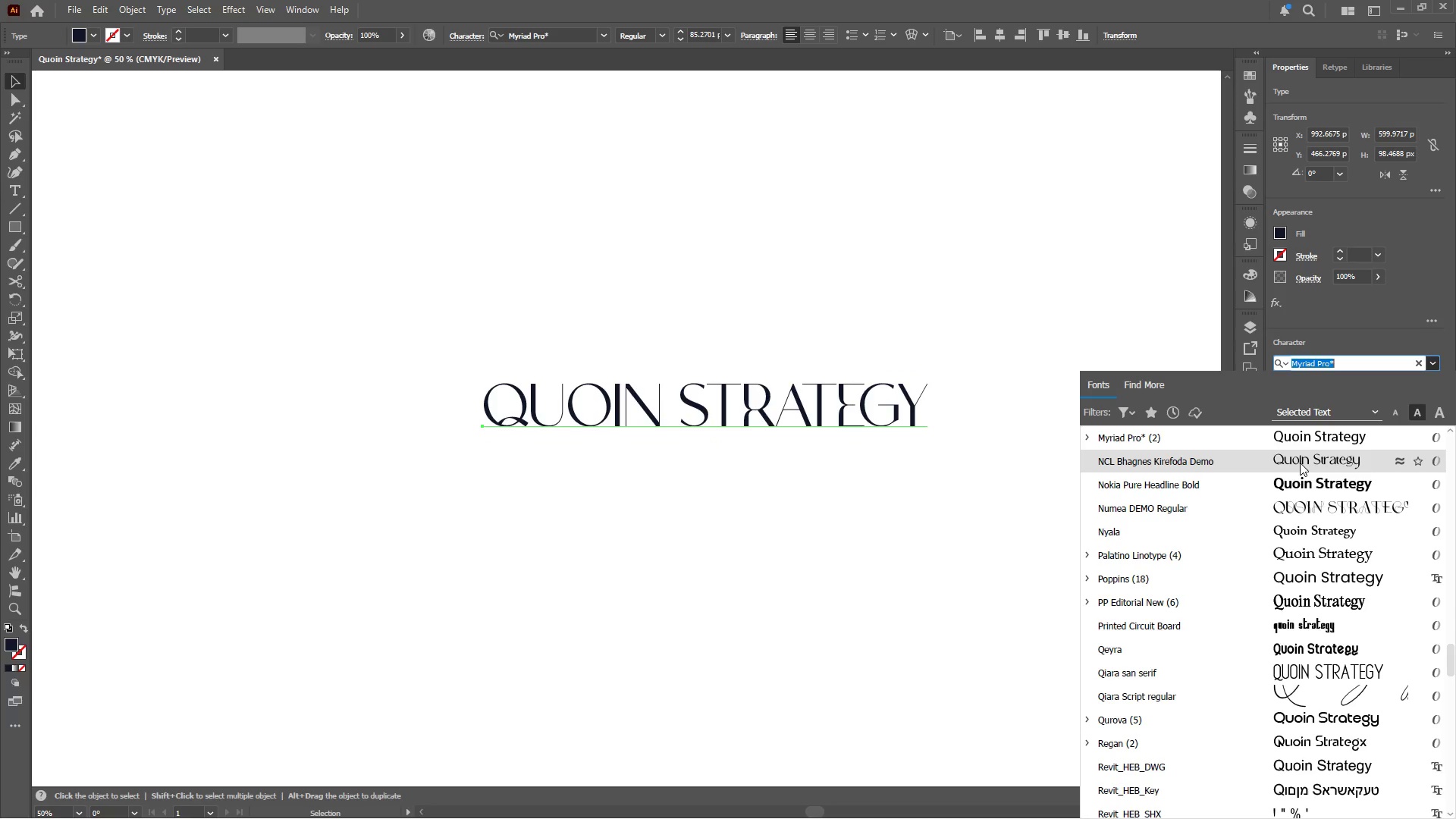 
wait(6.98)
 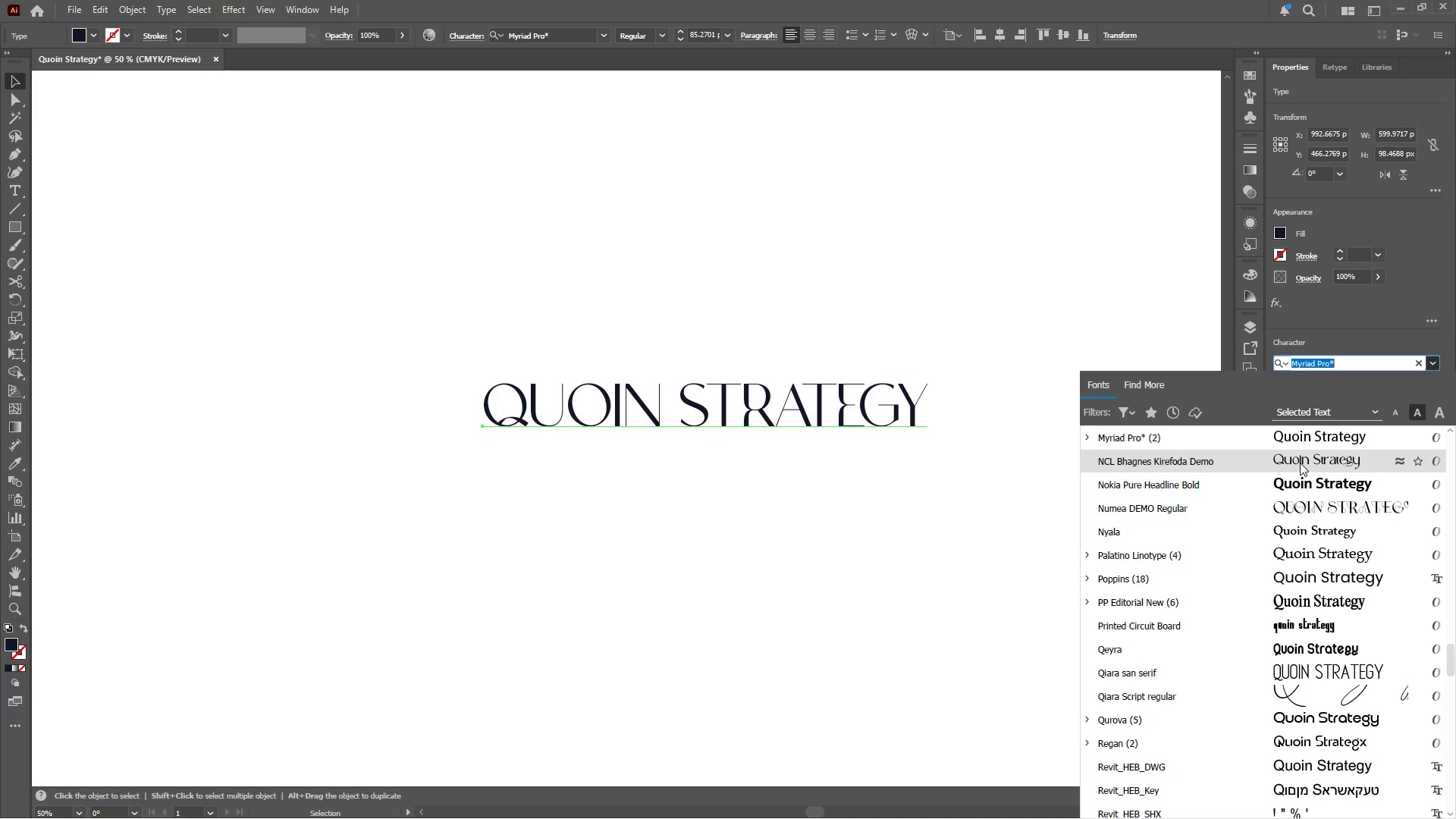 
key(ArrowDown)
 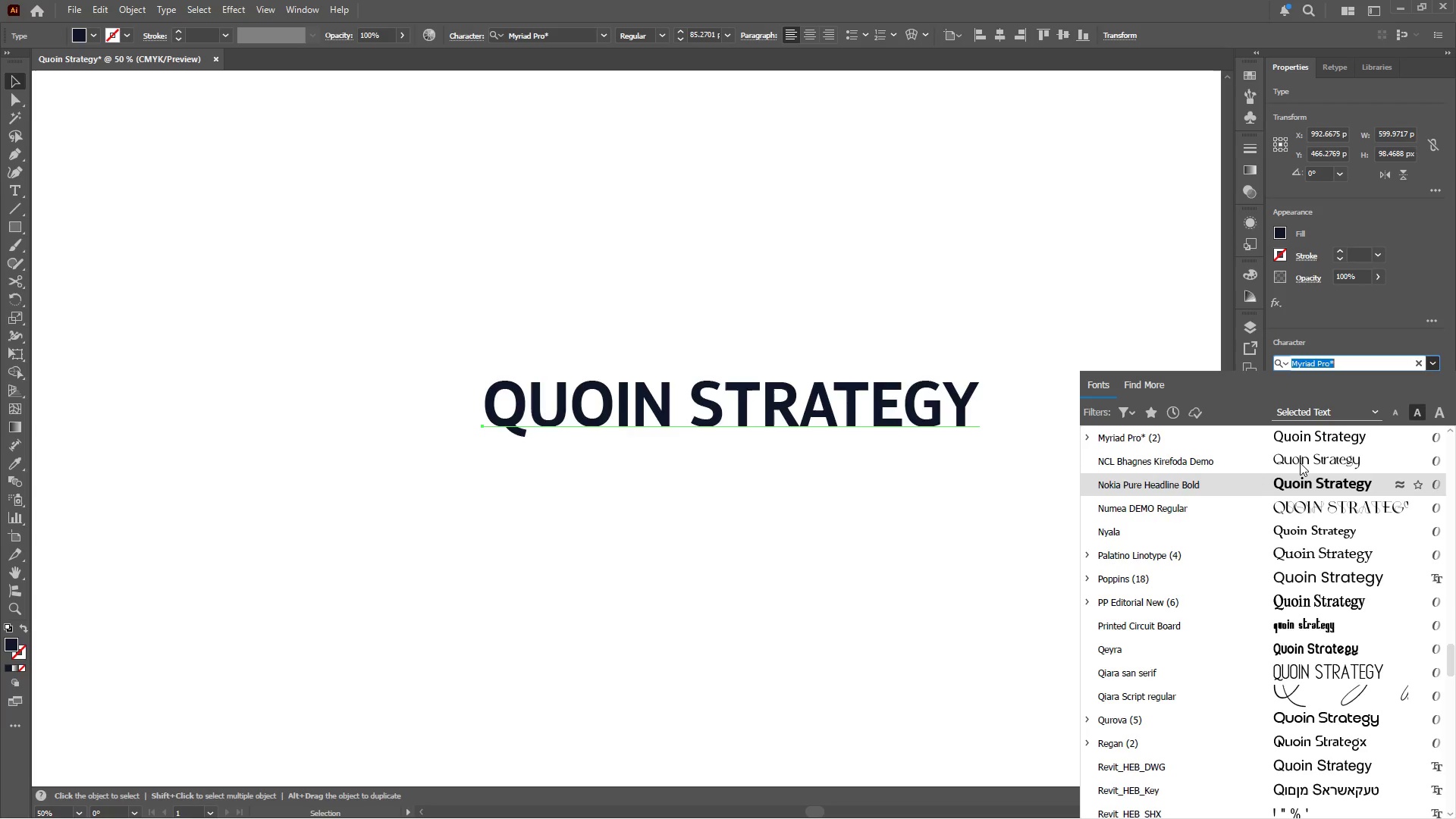 
key(ArrowDown)
 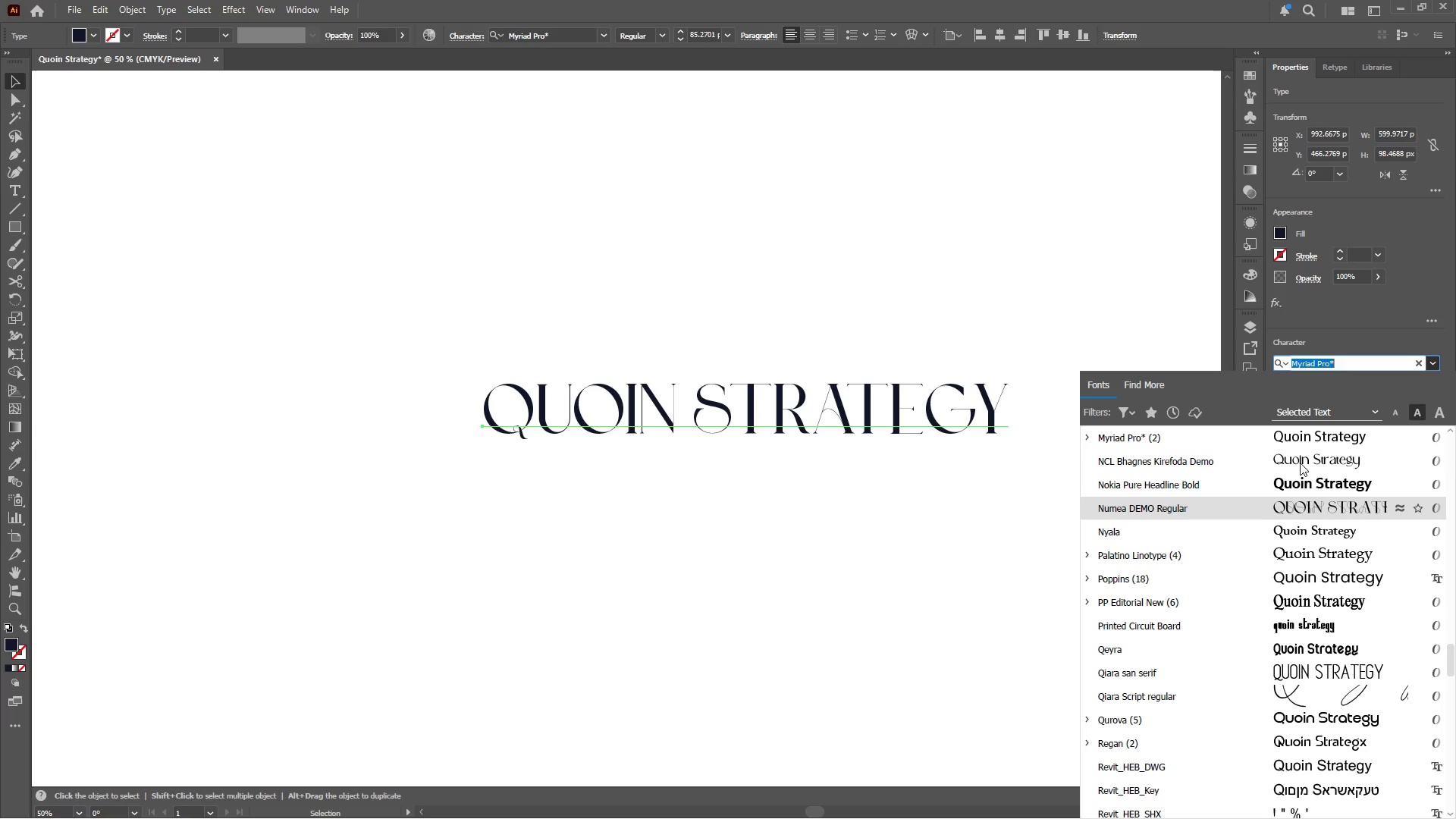 
key(ArrowDown)
 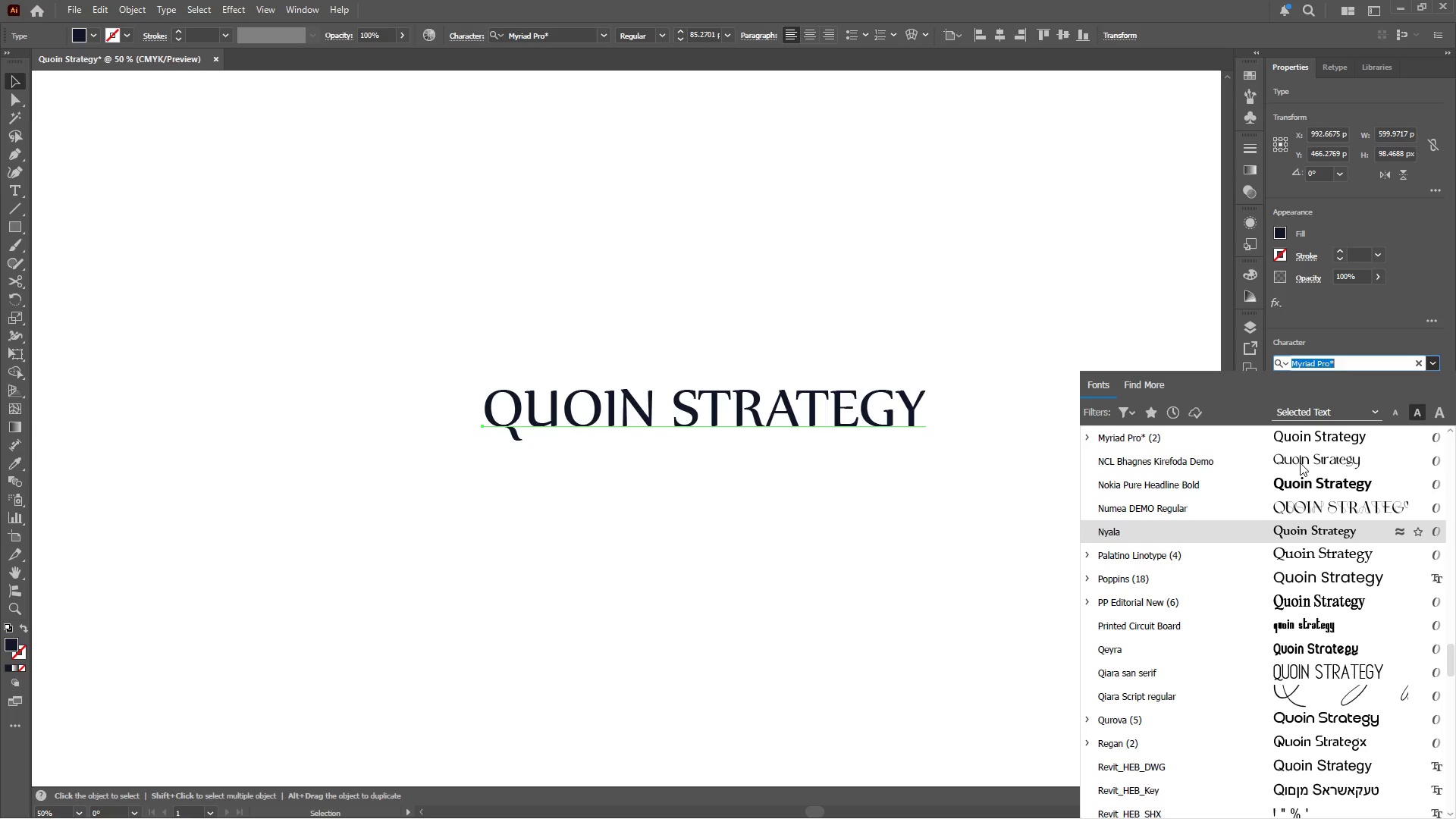 
key(ArrowDown)
 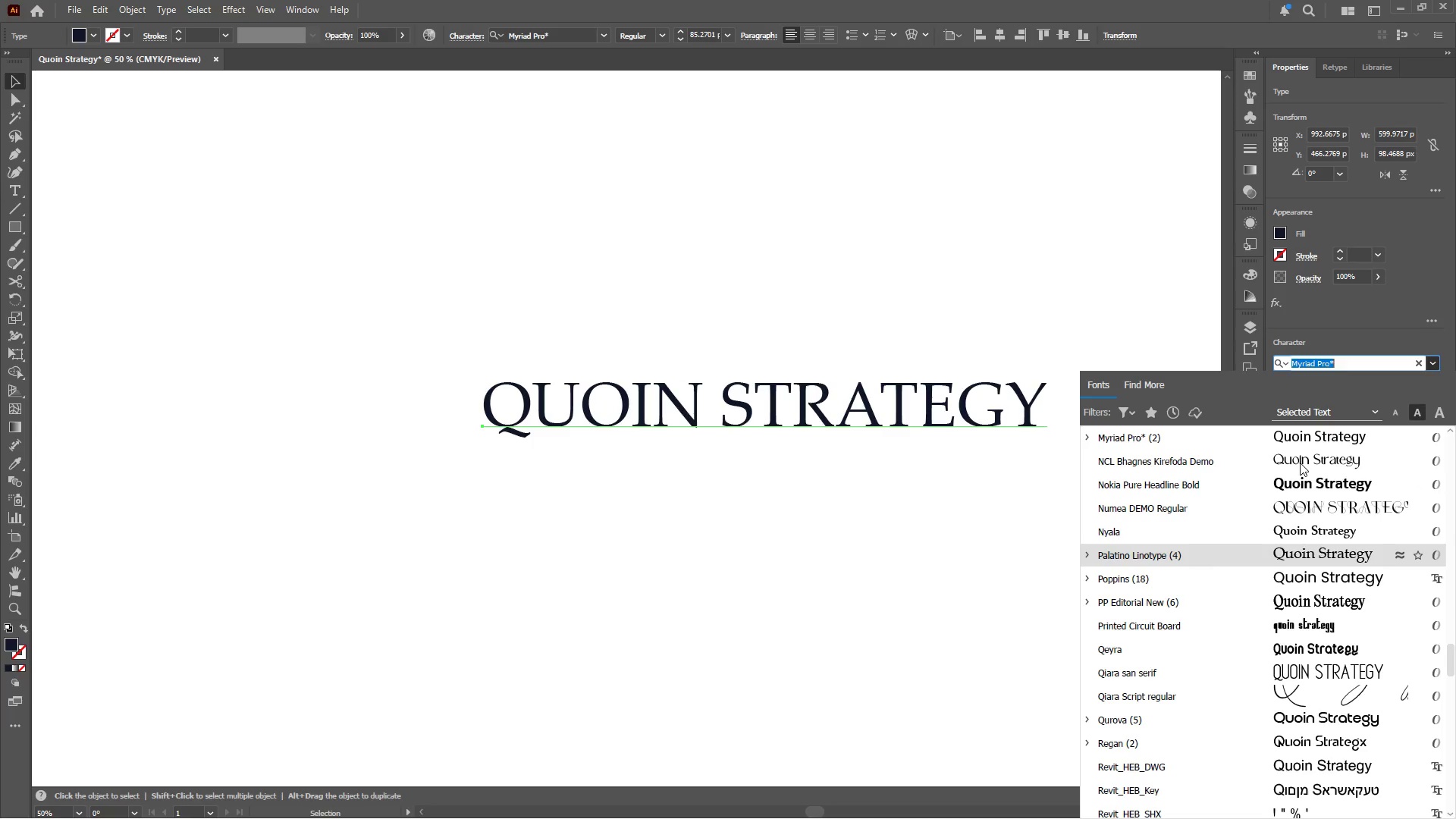 
key(ArrowDown)
 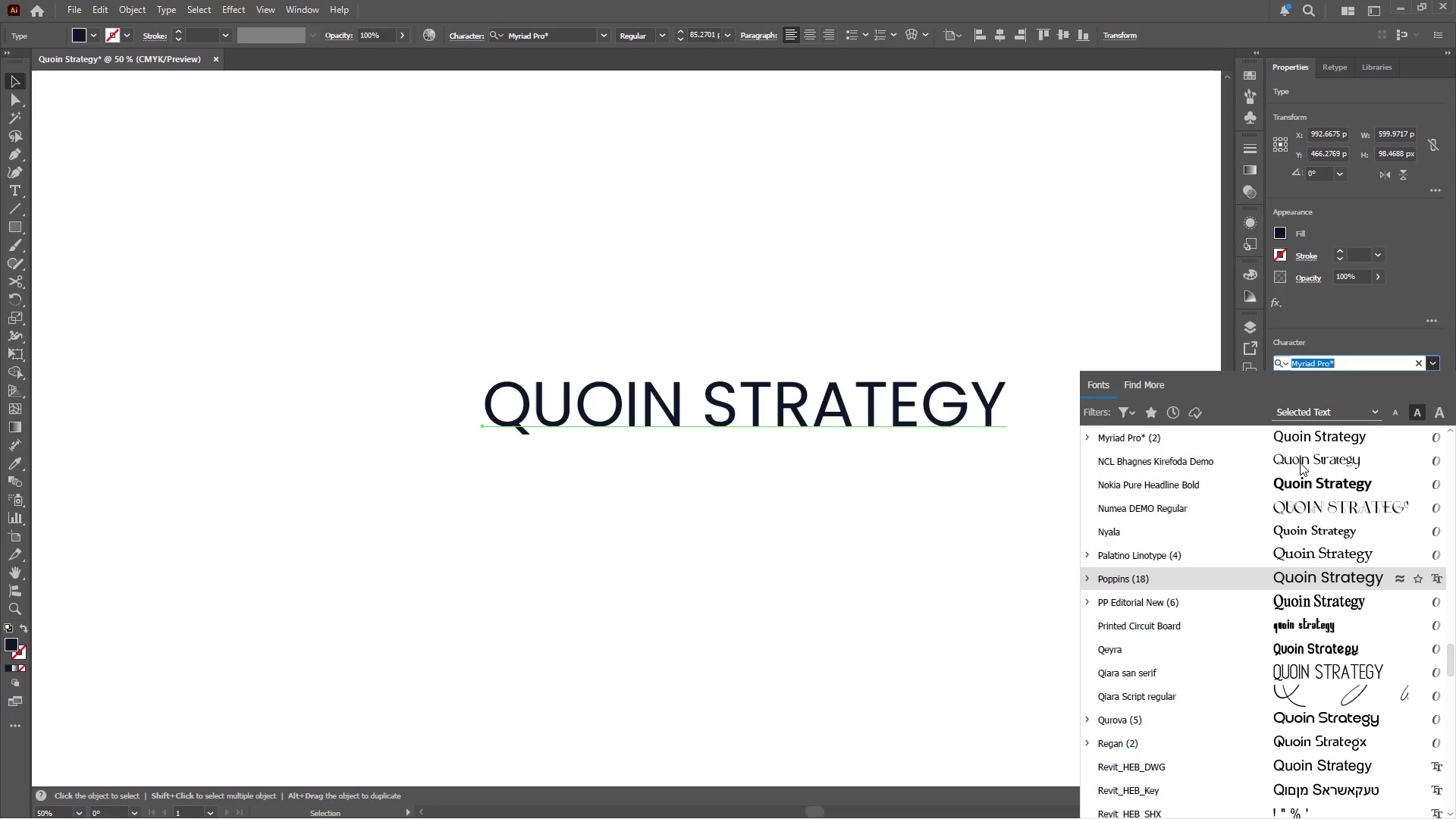 
wait(29.2)
 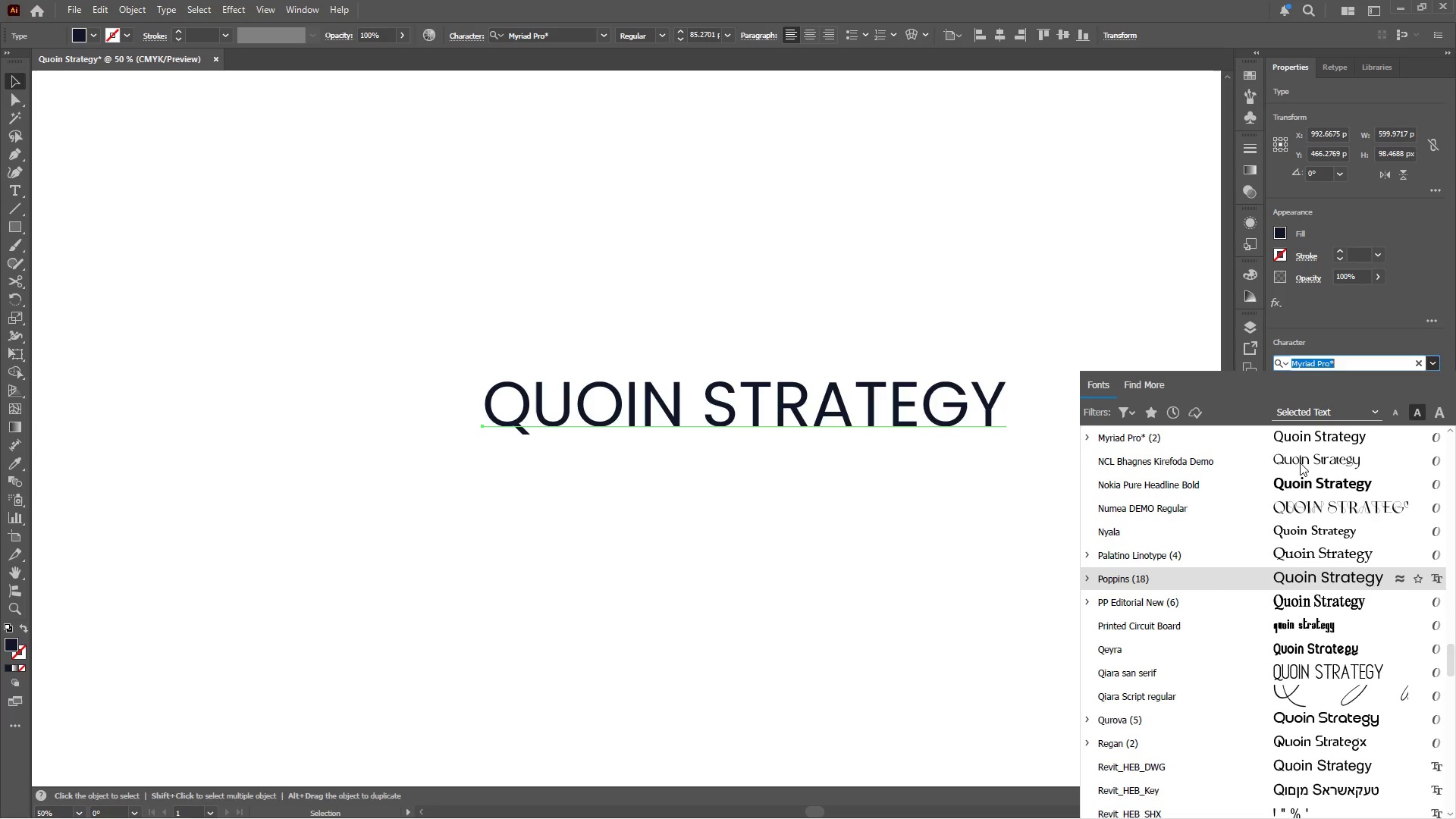 
key(ArrowDown)
 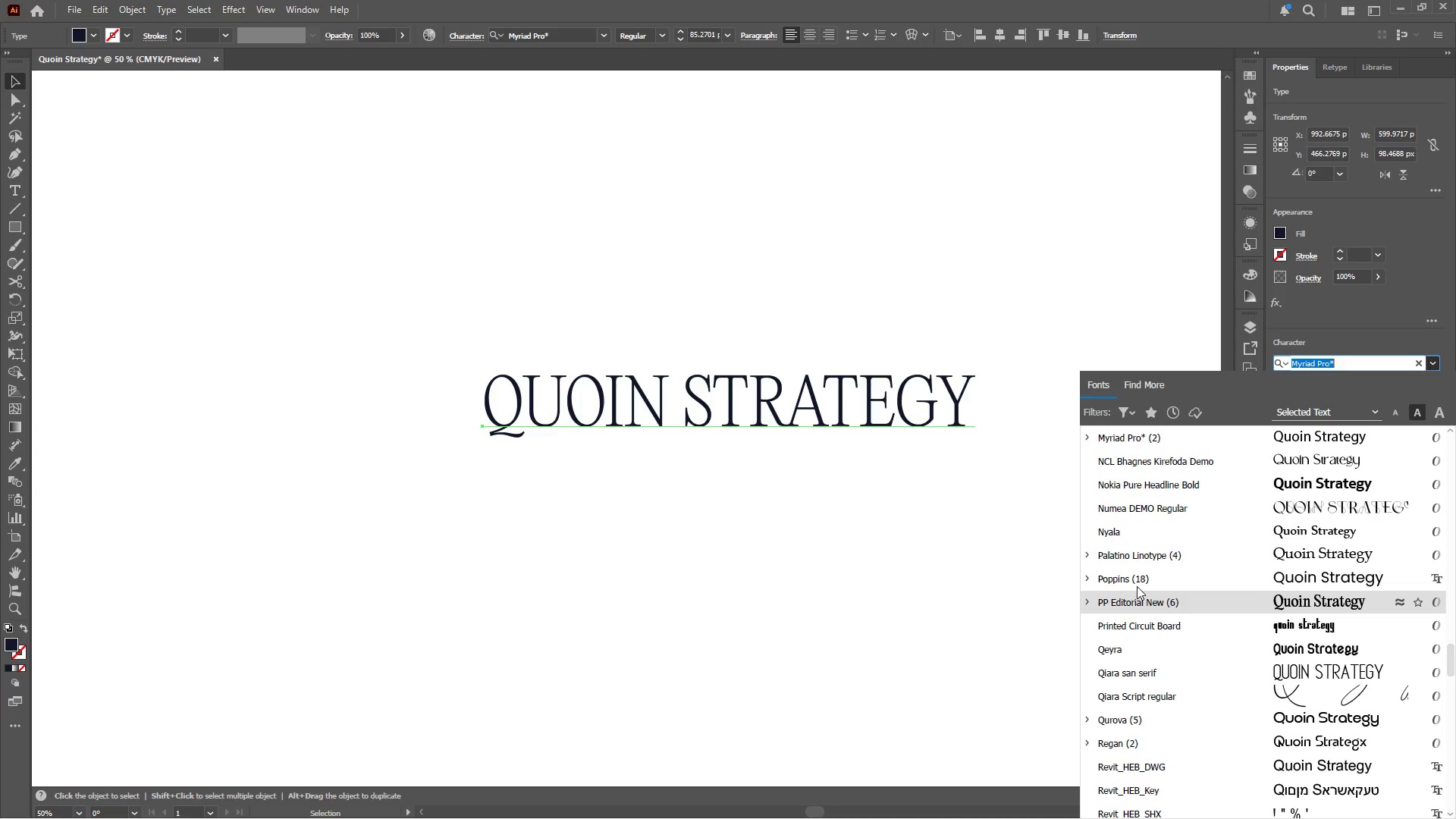 
key(ArrowDown)
 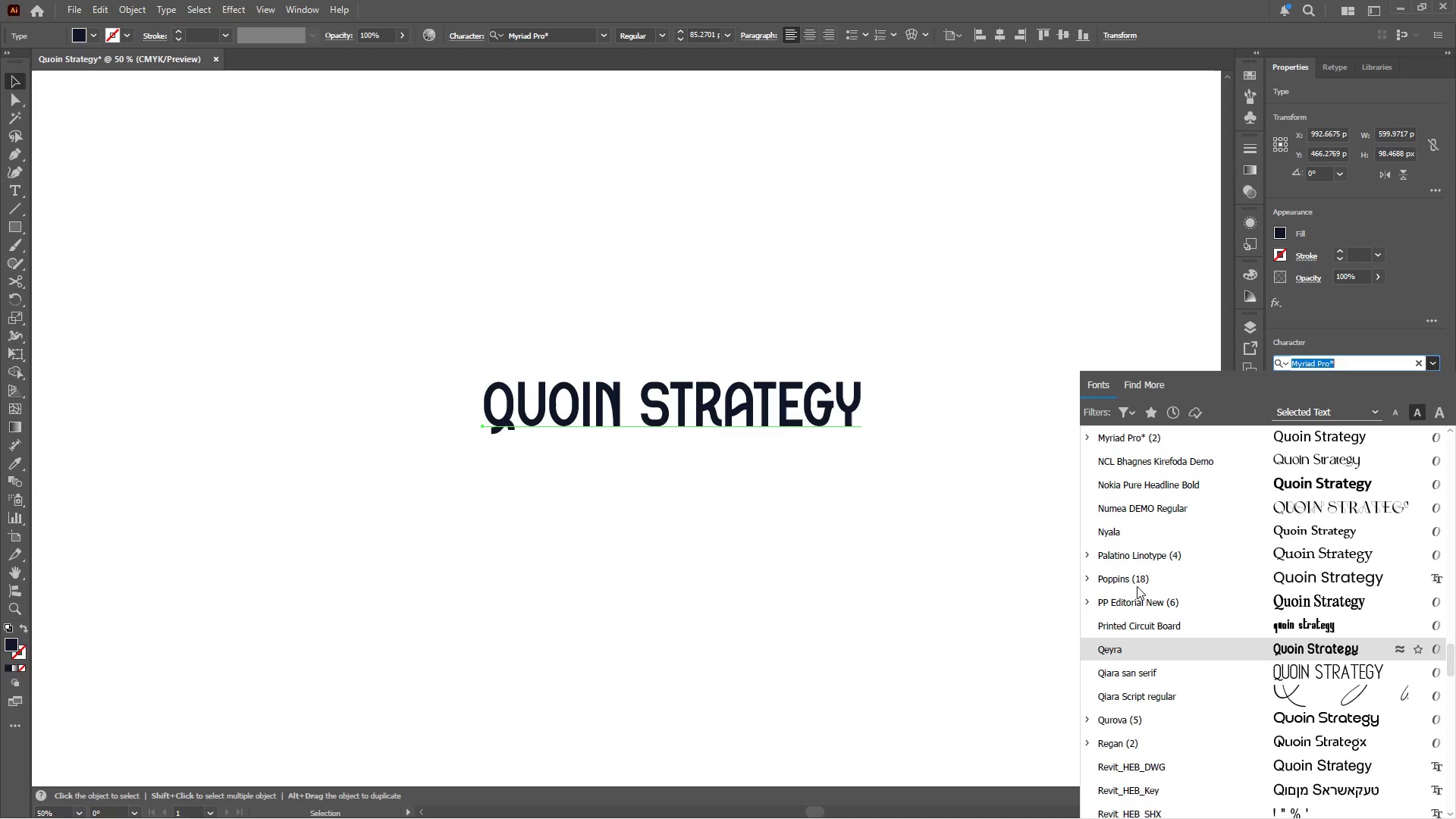 
key(ArrowDown)
 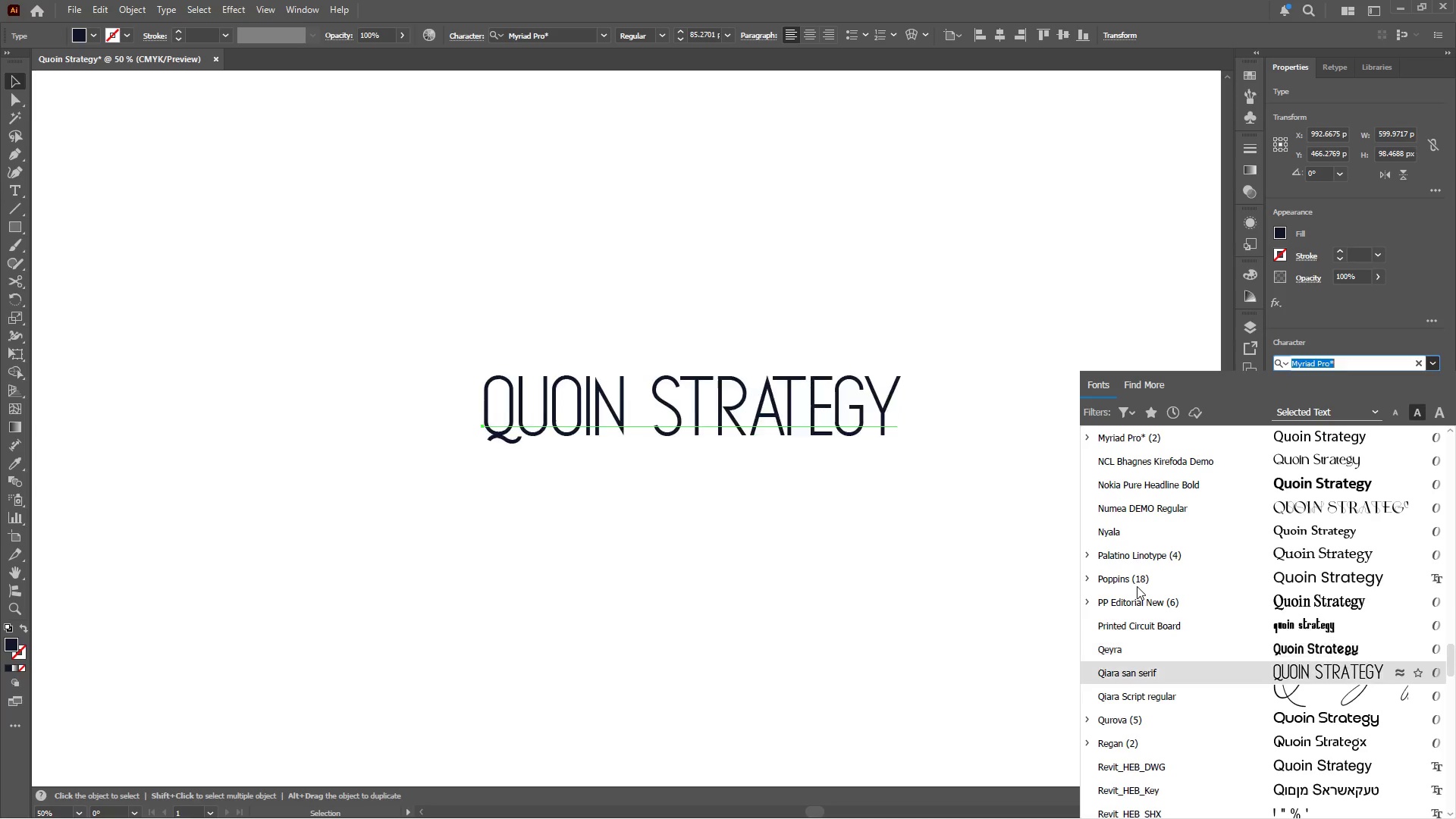 
key(ArrowDown)
 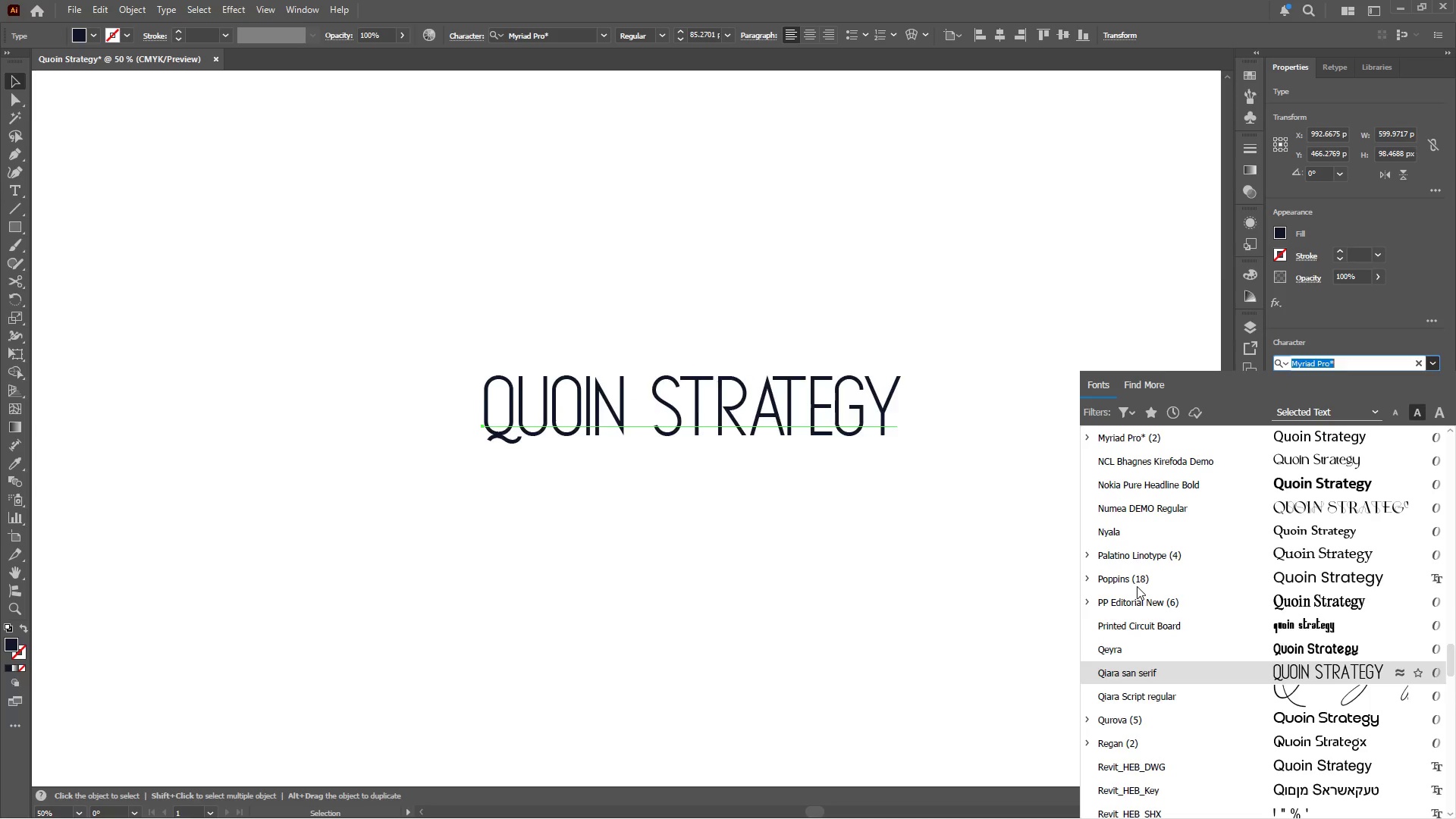 
key(ArrowDown)
 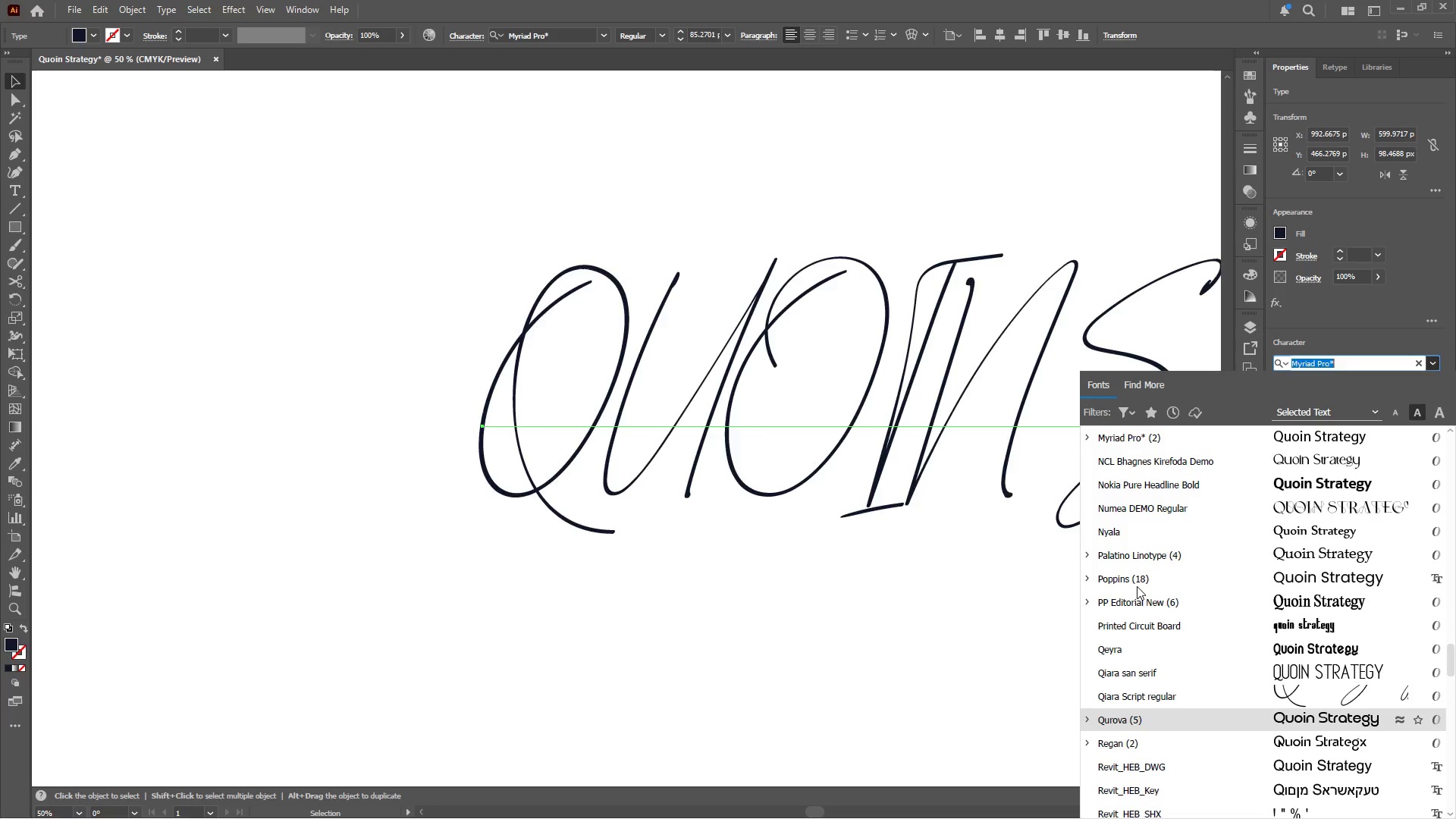 
key(ArrowDown)
 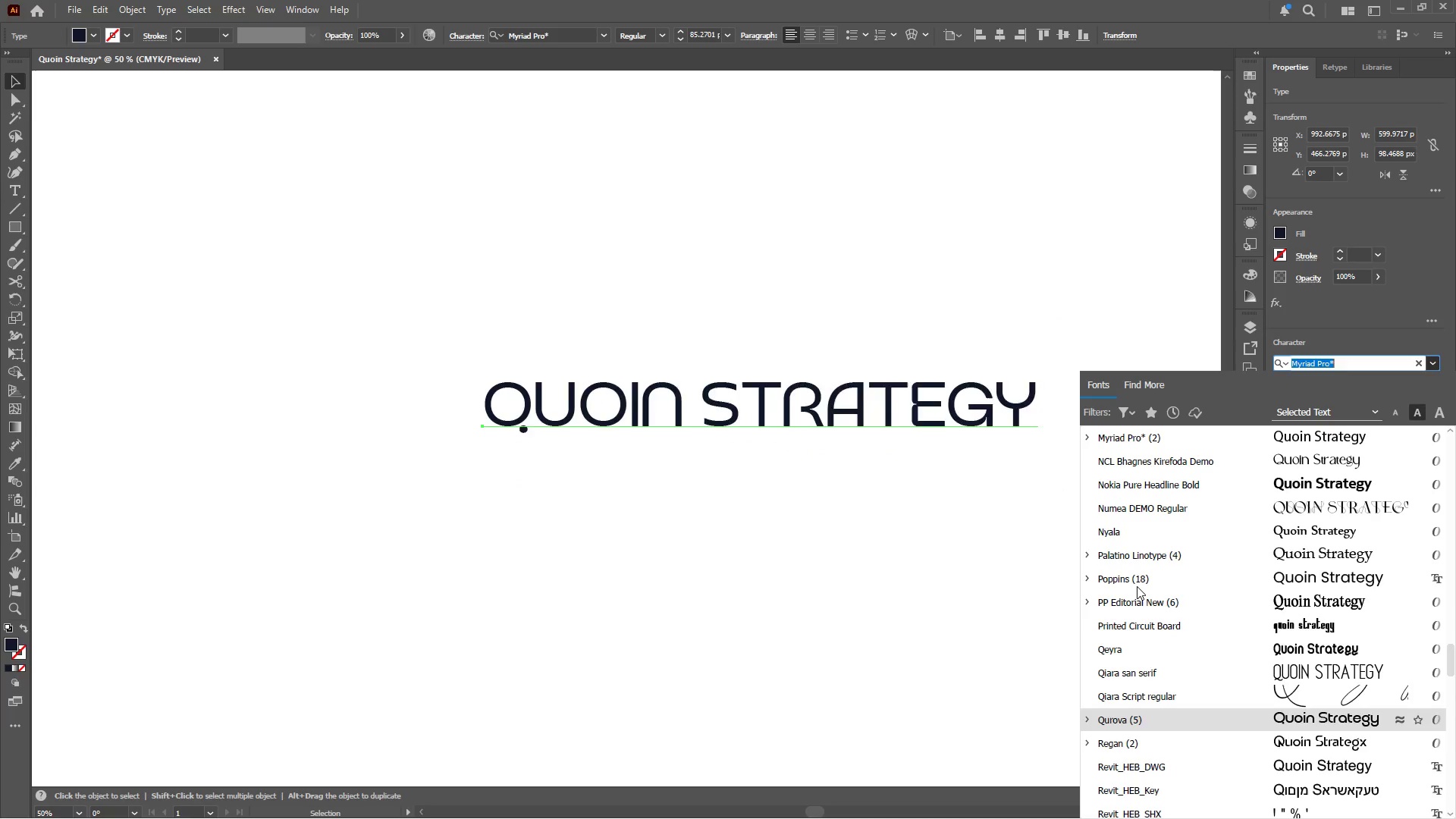 
key(ArrowDown)
 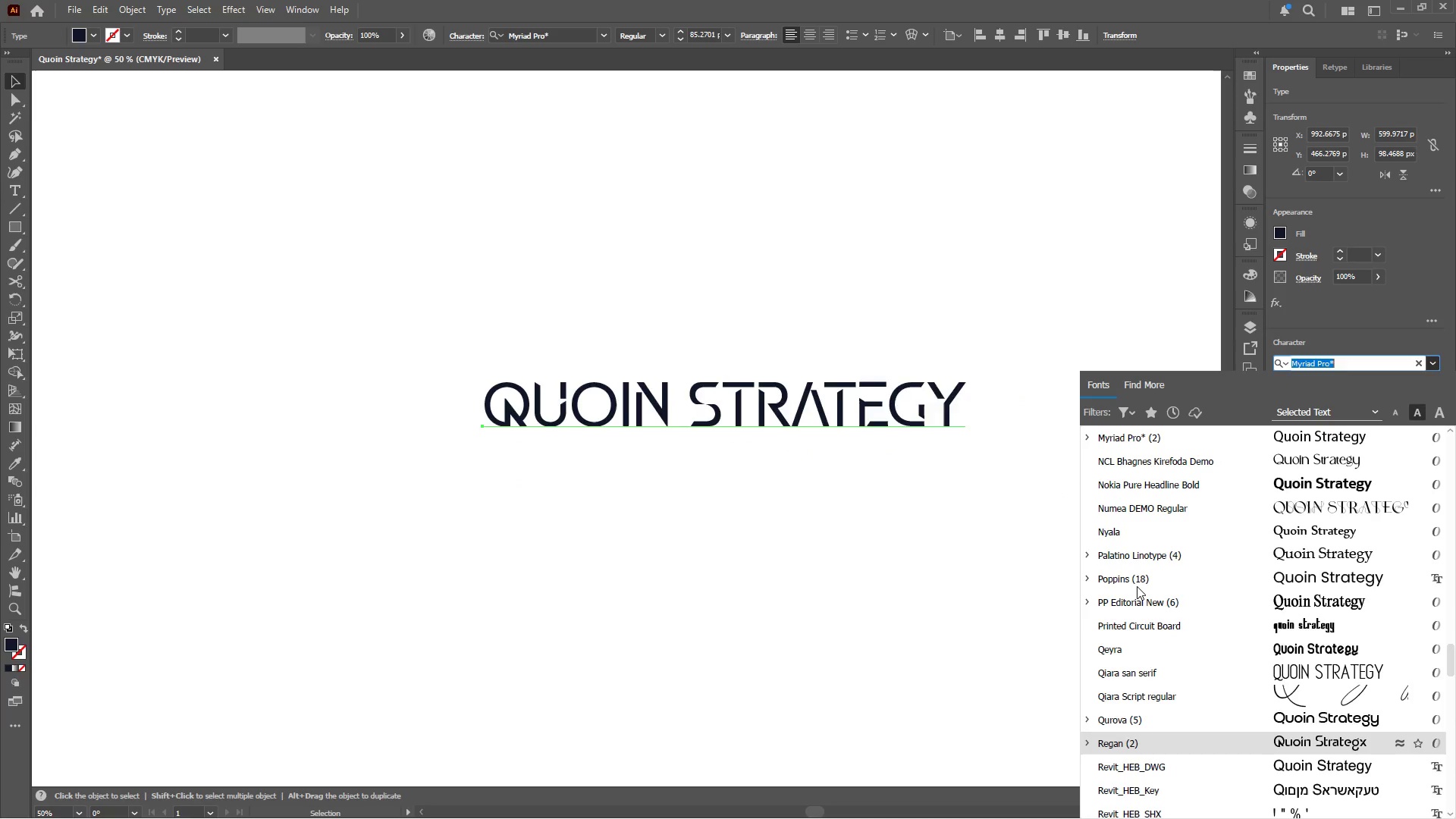 
key(ArrowUp)
 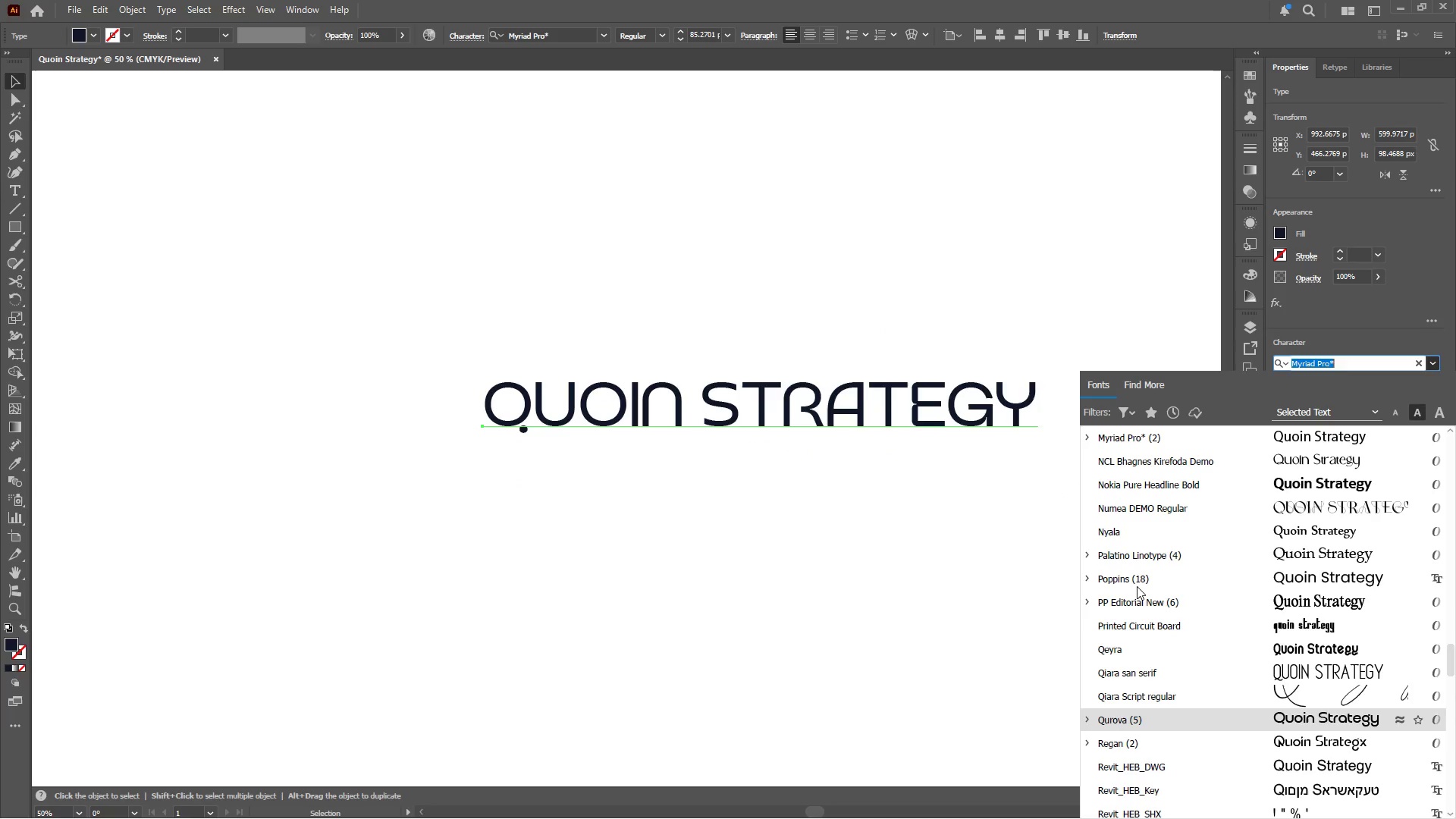 
key(ArrowDown)
 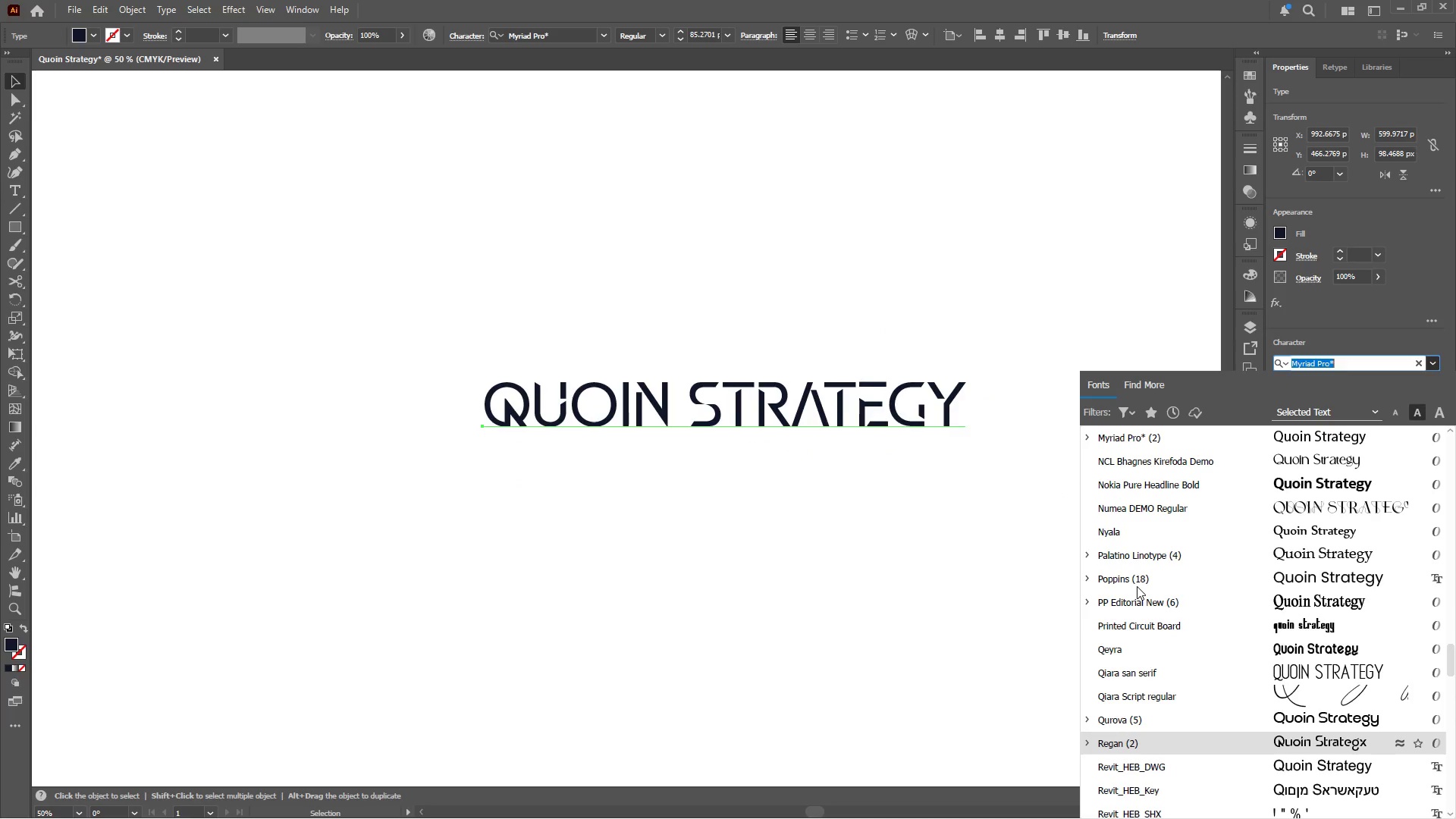 
key(ArrowDown)
 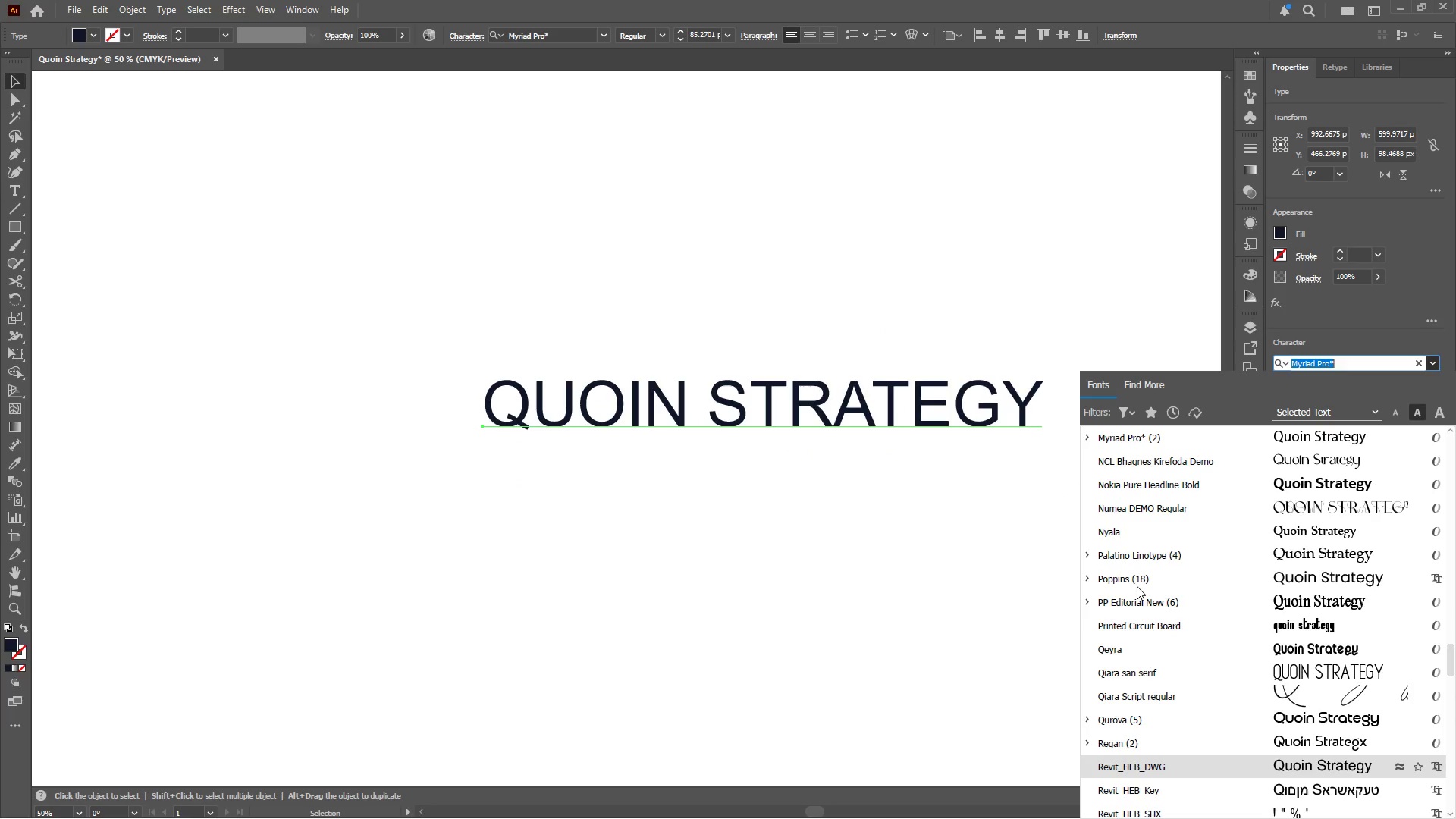 
key(ArrowDown)
 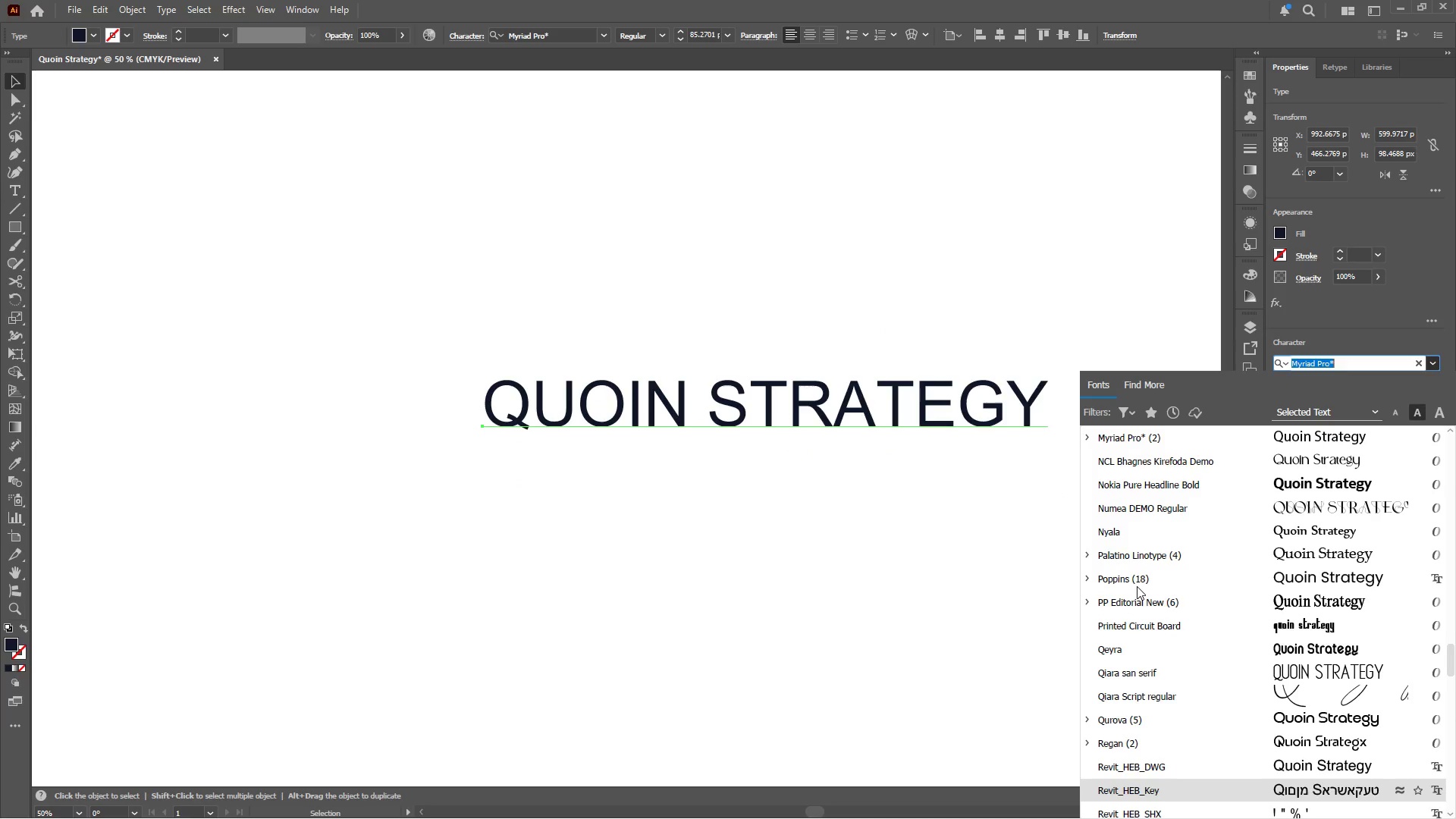 
key(ArrowDown)
 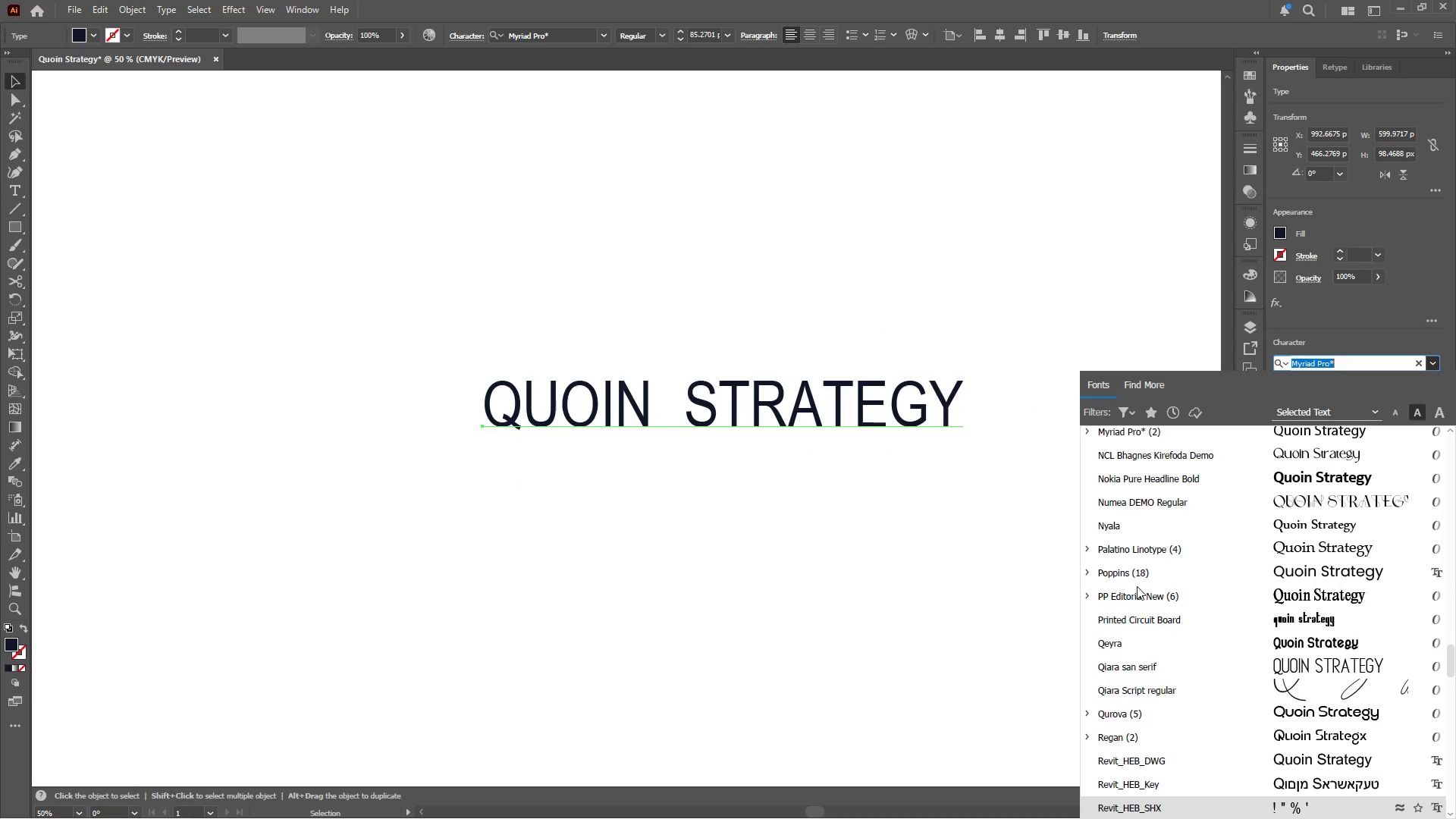 
key(ArrowDown)
 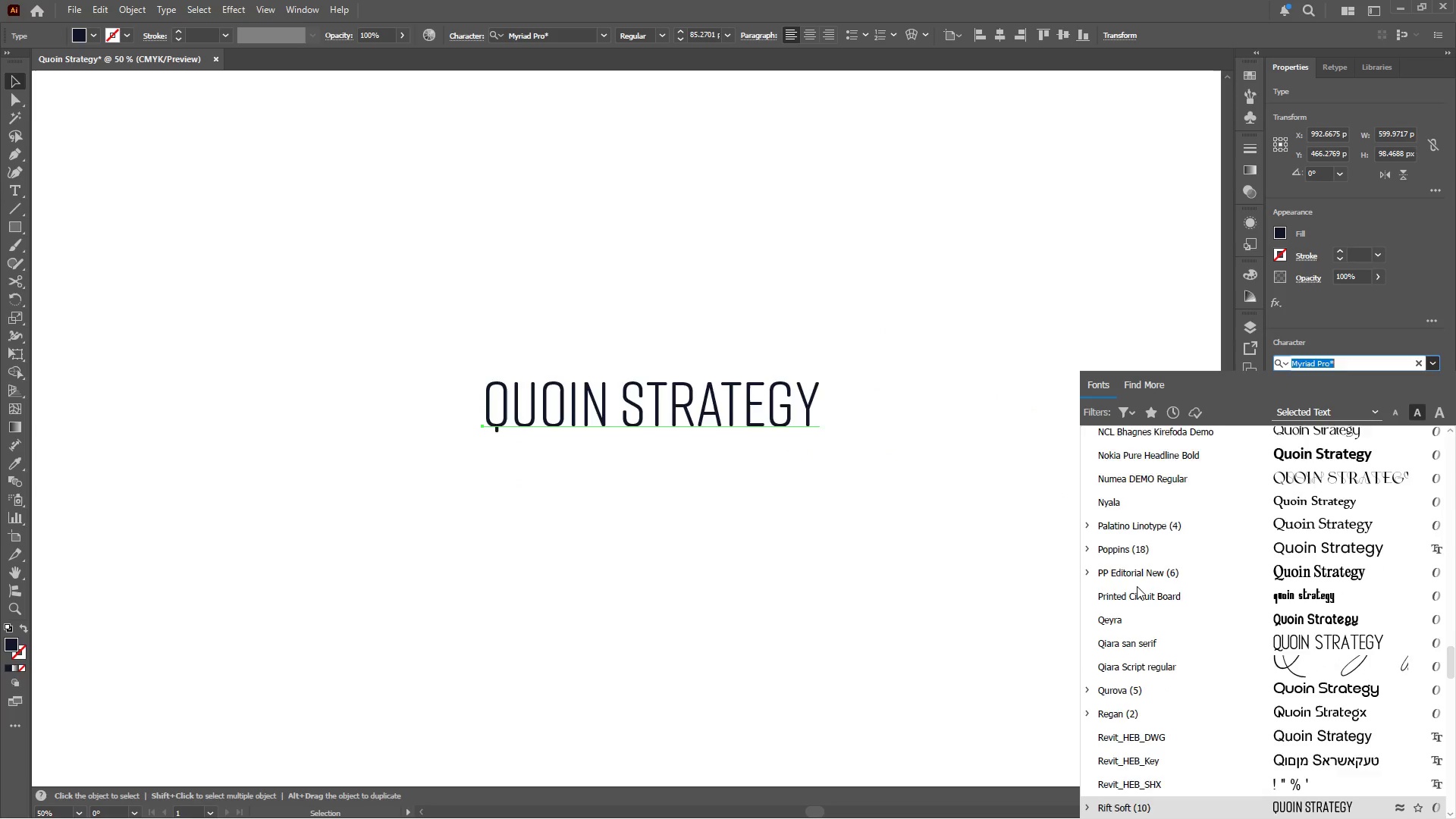 
key(ArrowDown)
 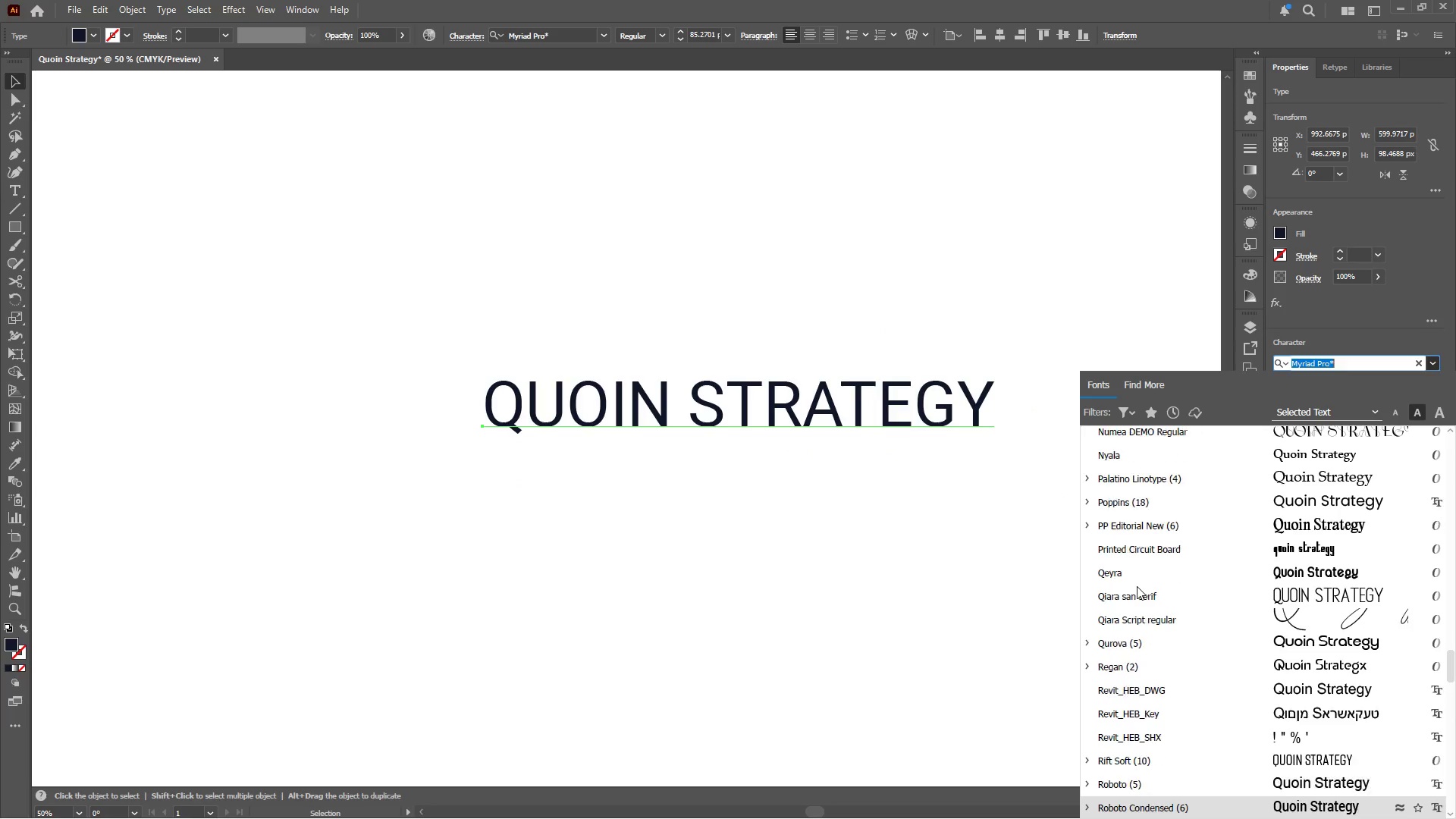 
key(ArrowDown)
 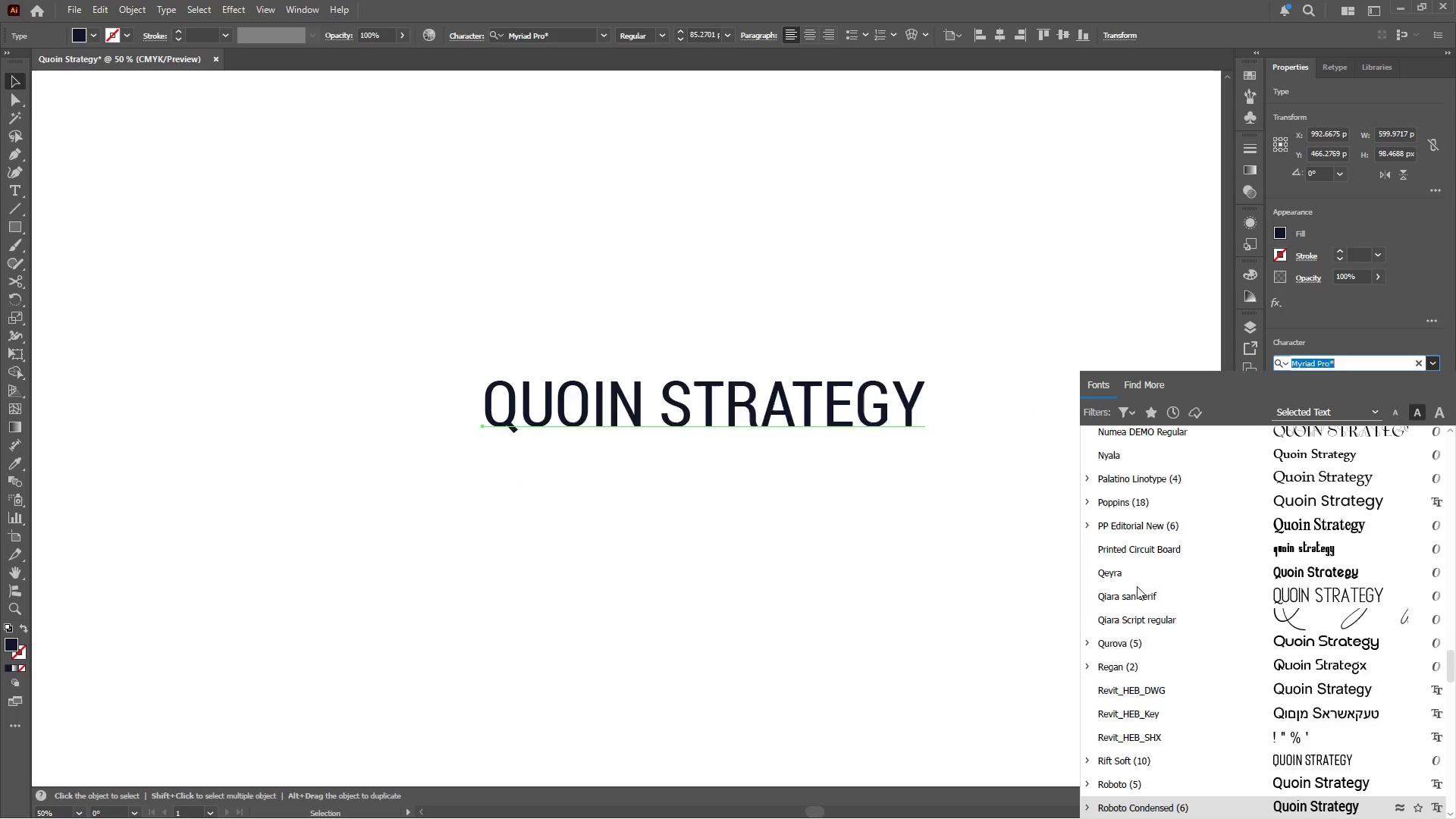 
key(ArrowDown)
 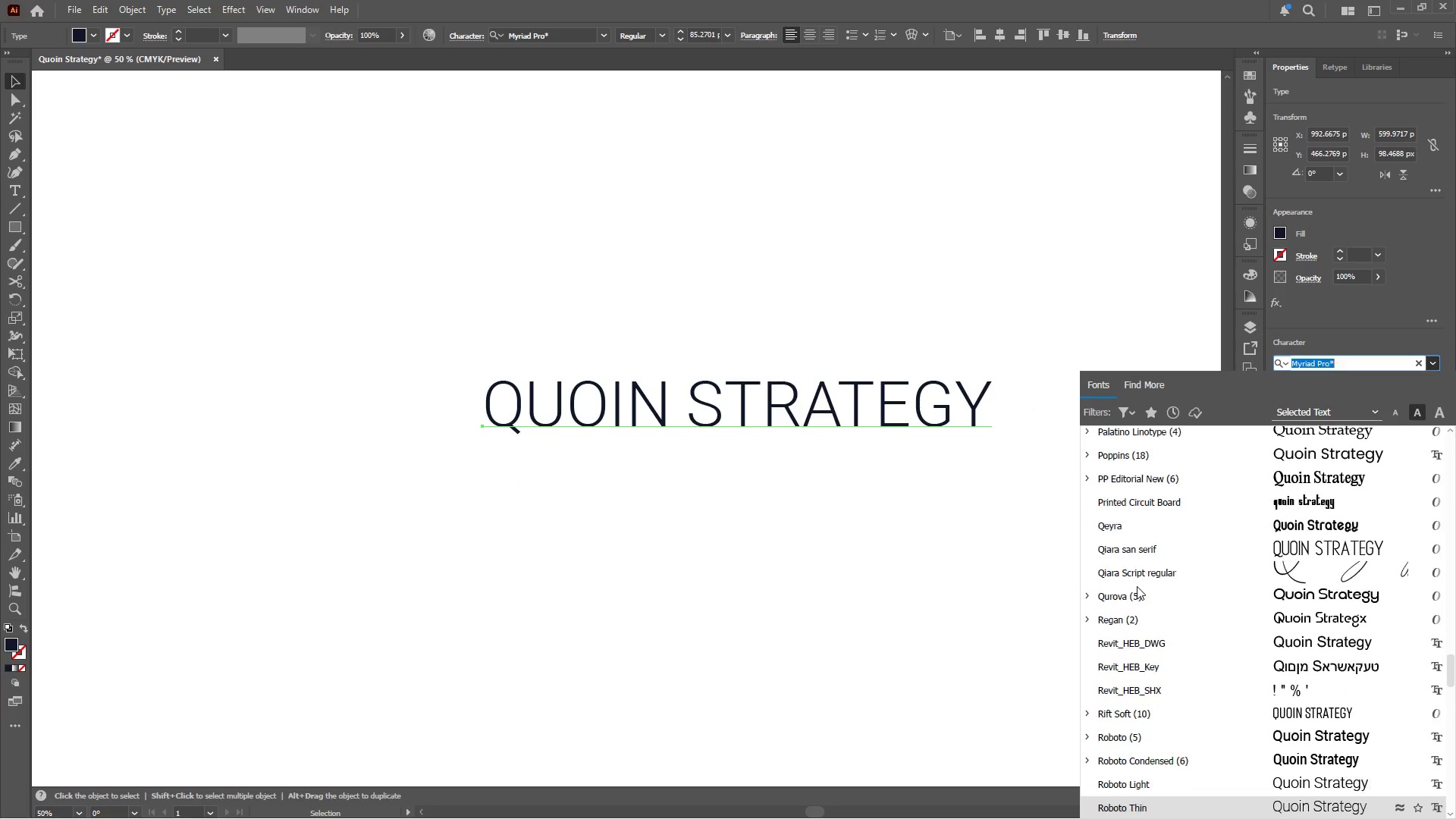 
key(ArrowDown)
 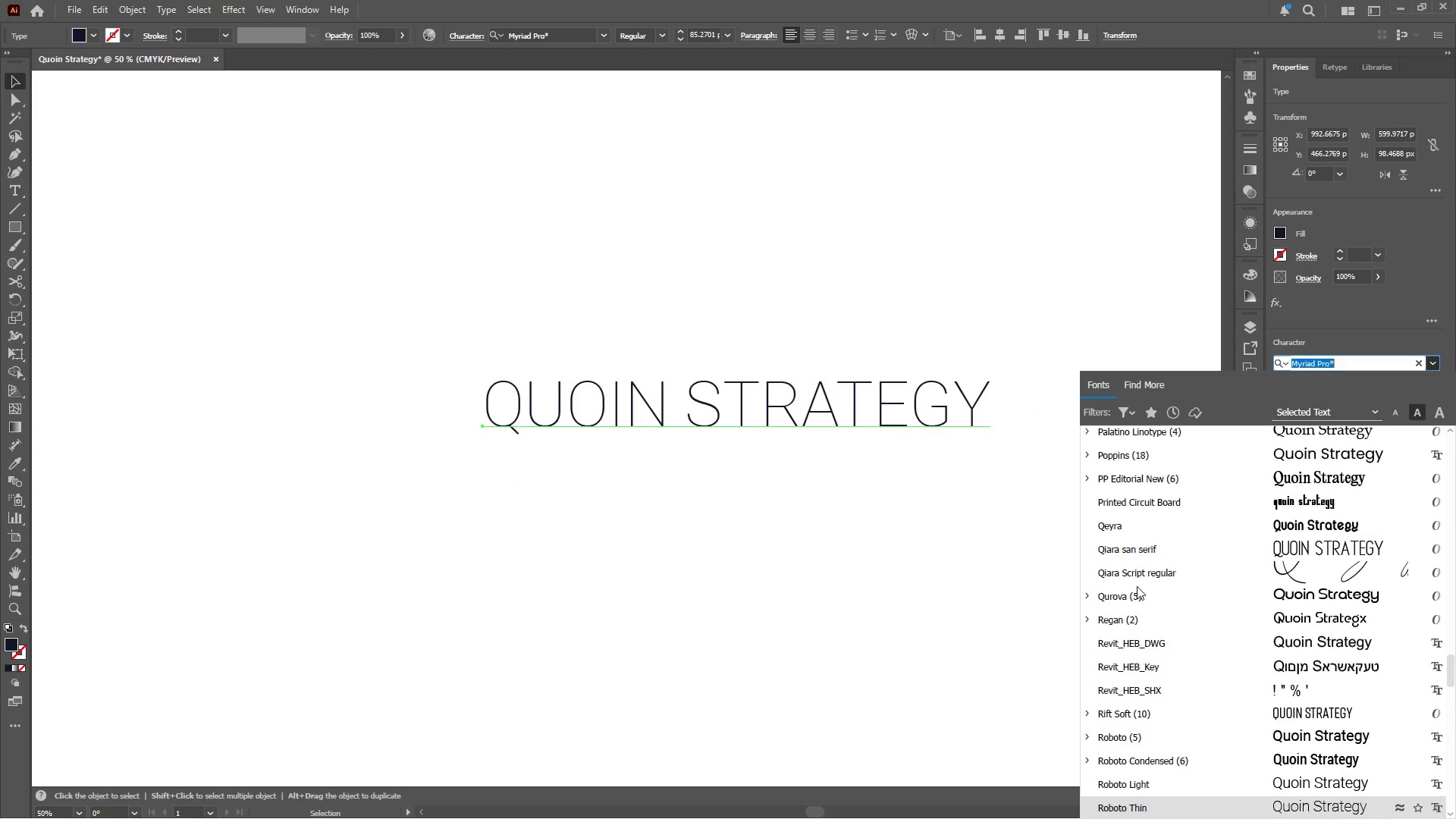 
key(ArrowDown)
 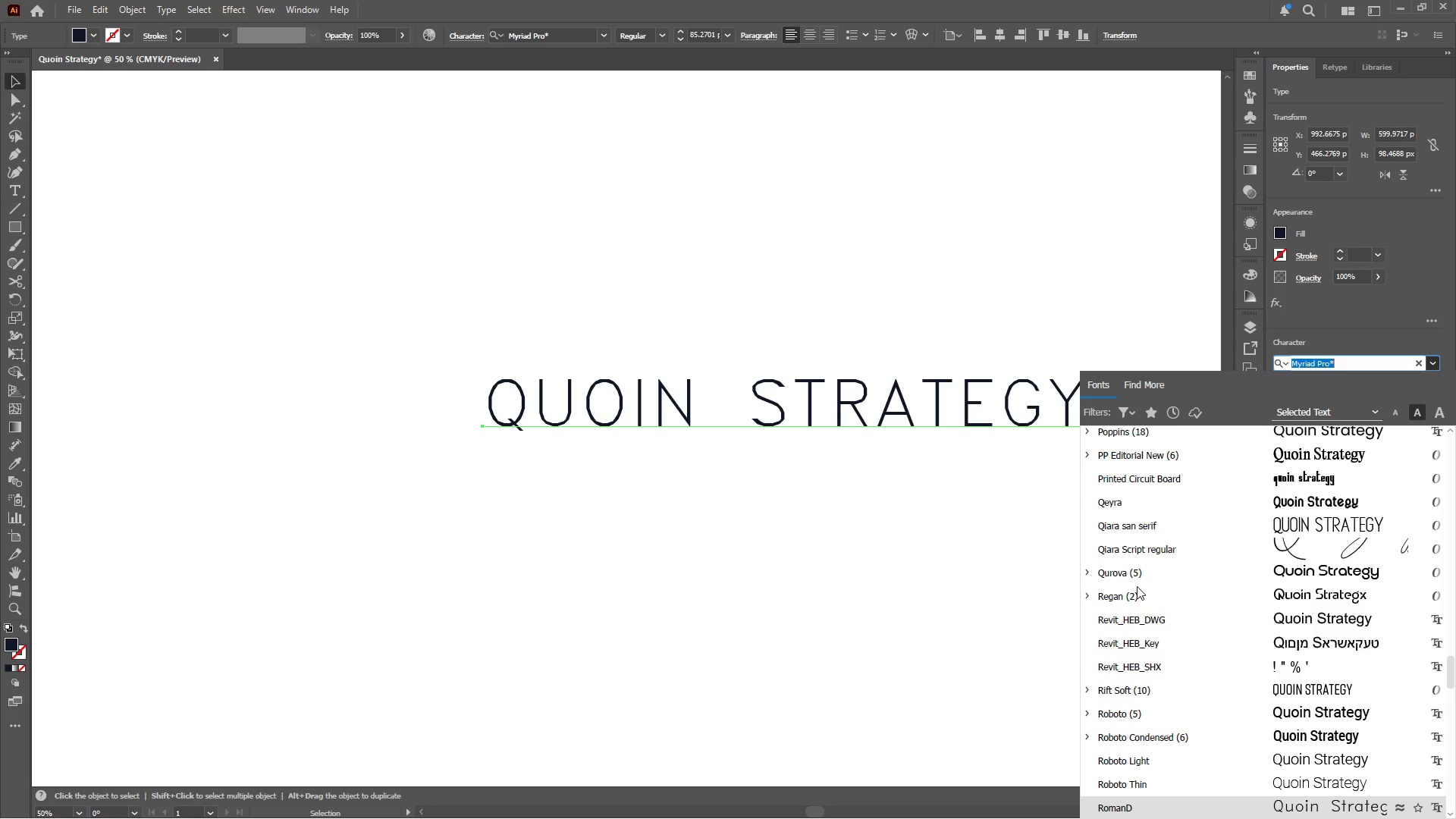 
key(ArrowDown)
 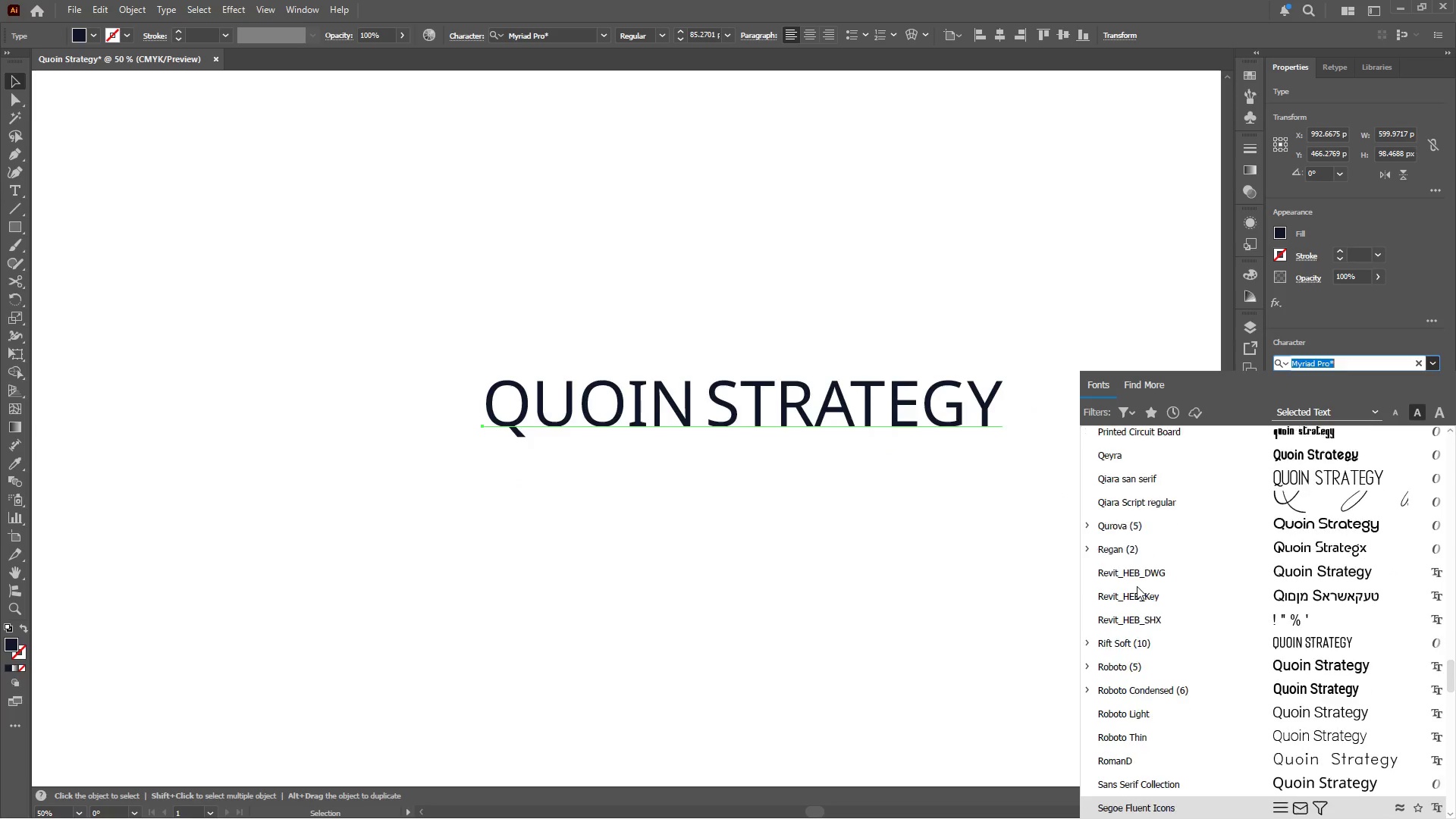 
key(ArrowDown)
 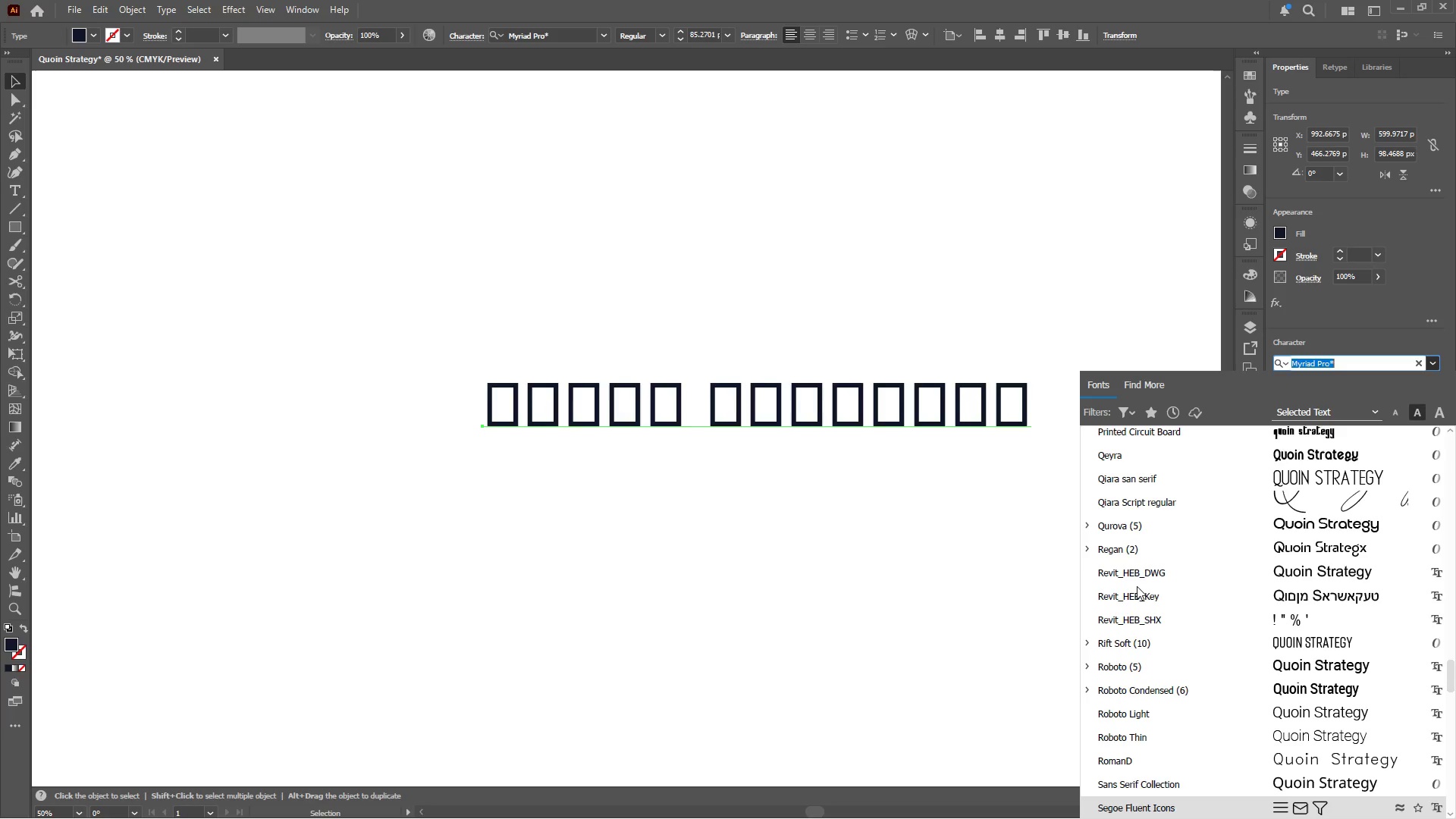 
key(ArrowUp)
 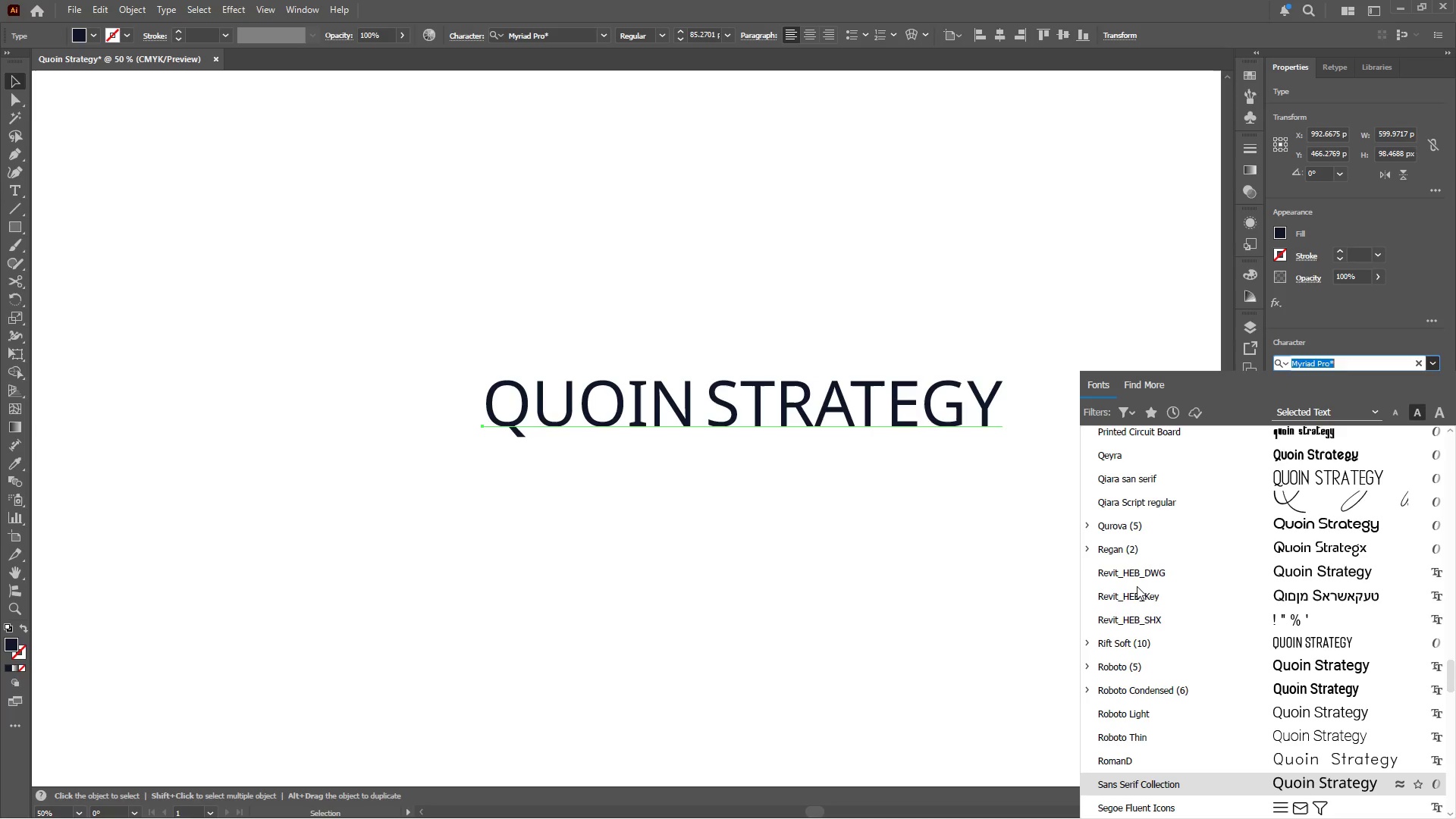 
key(ArrowDown)
 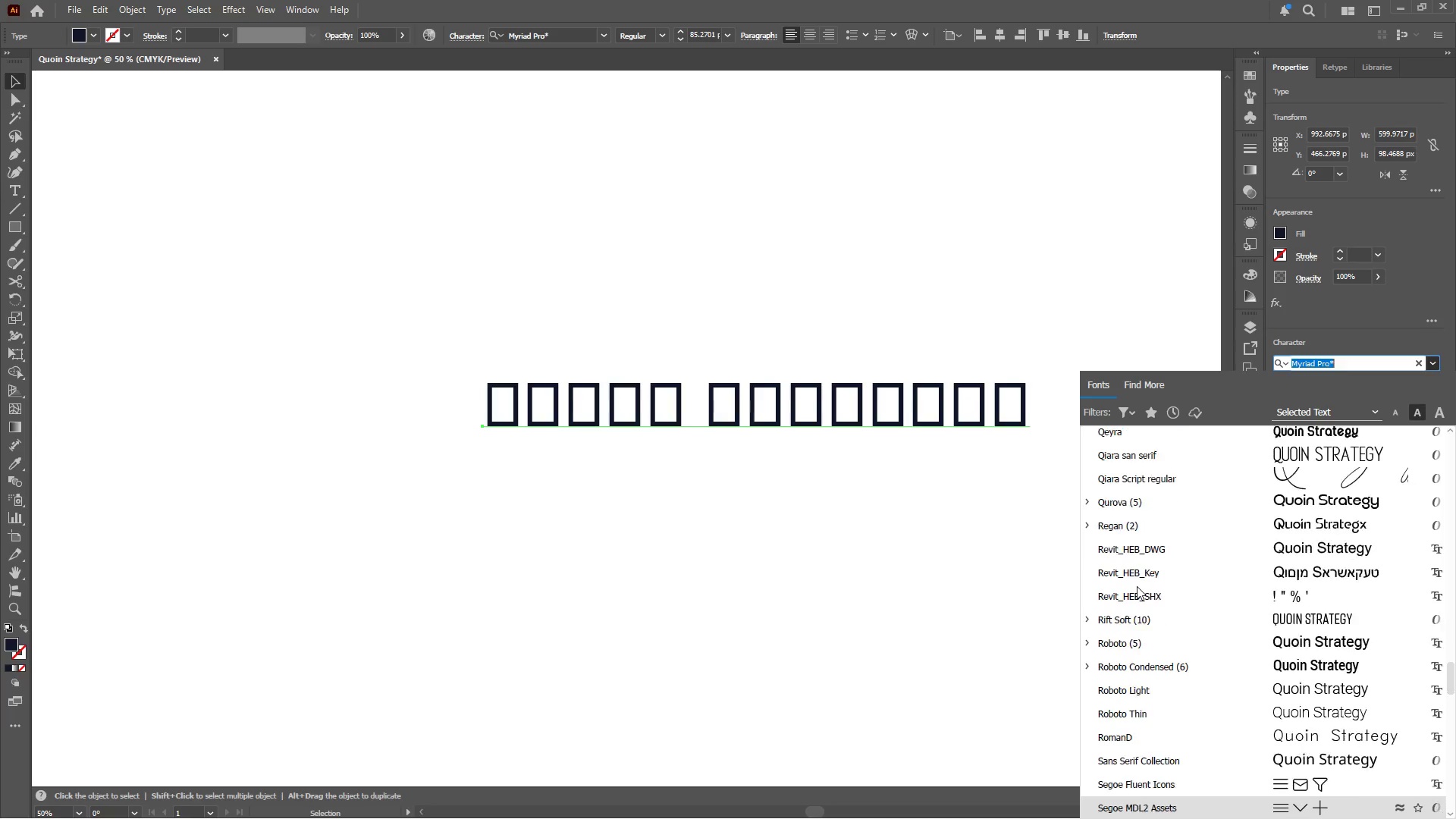 
key(ArrowDown)
 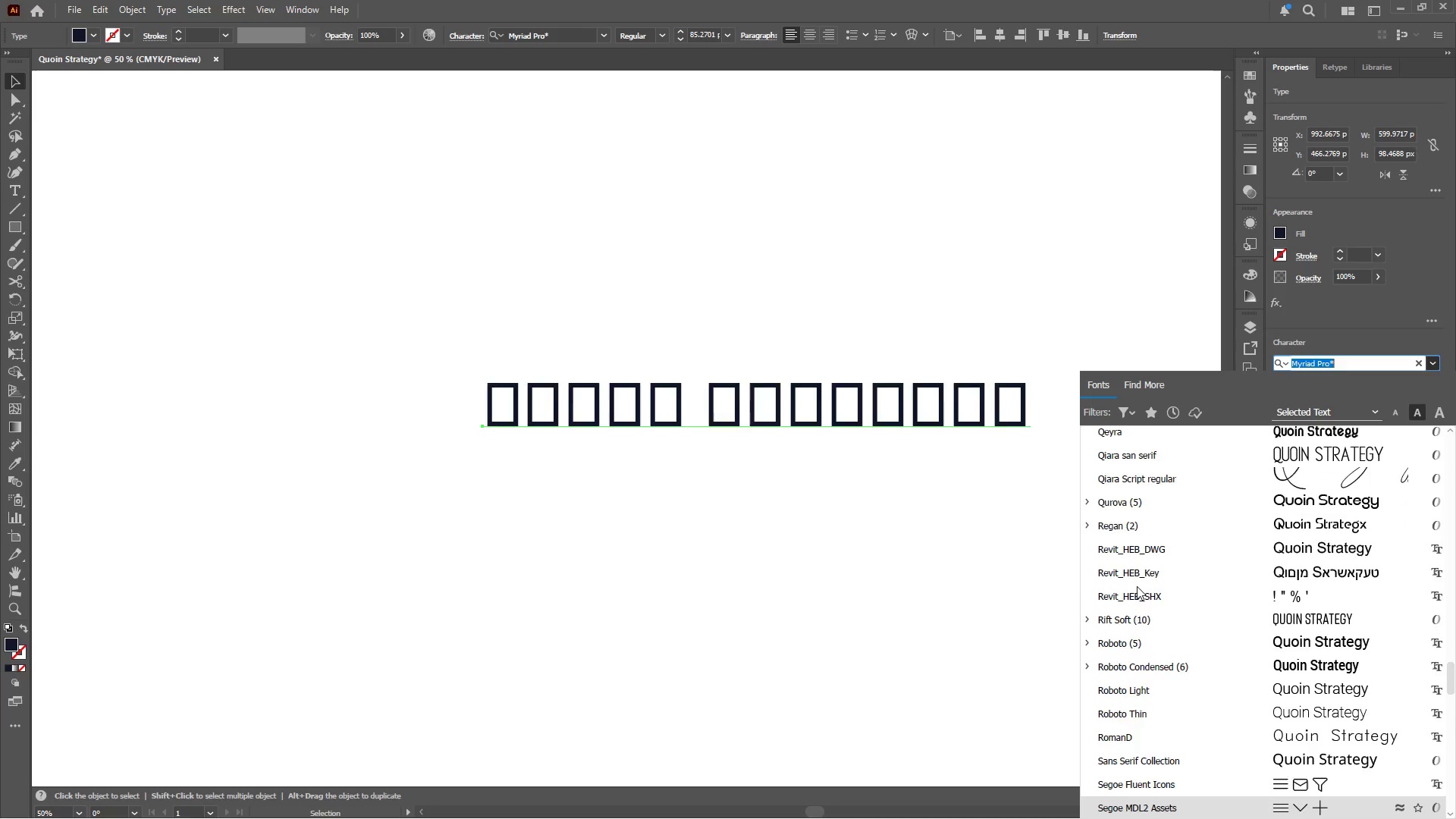 
key(ArrowDown)
 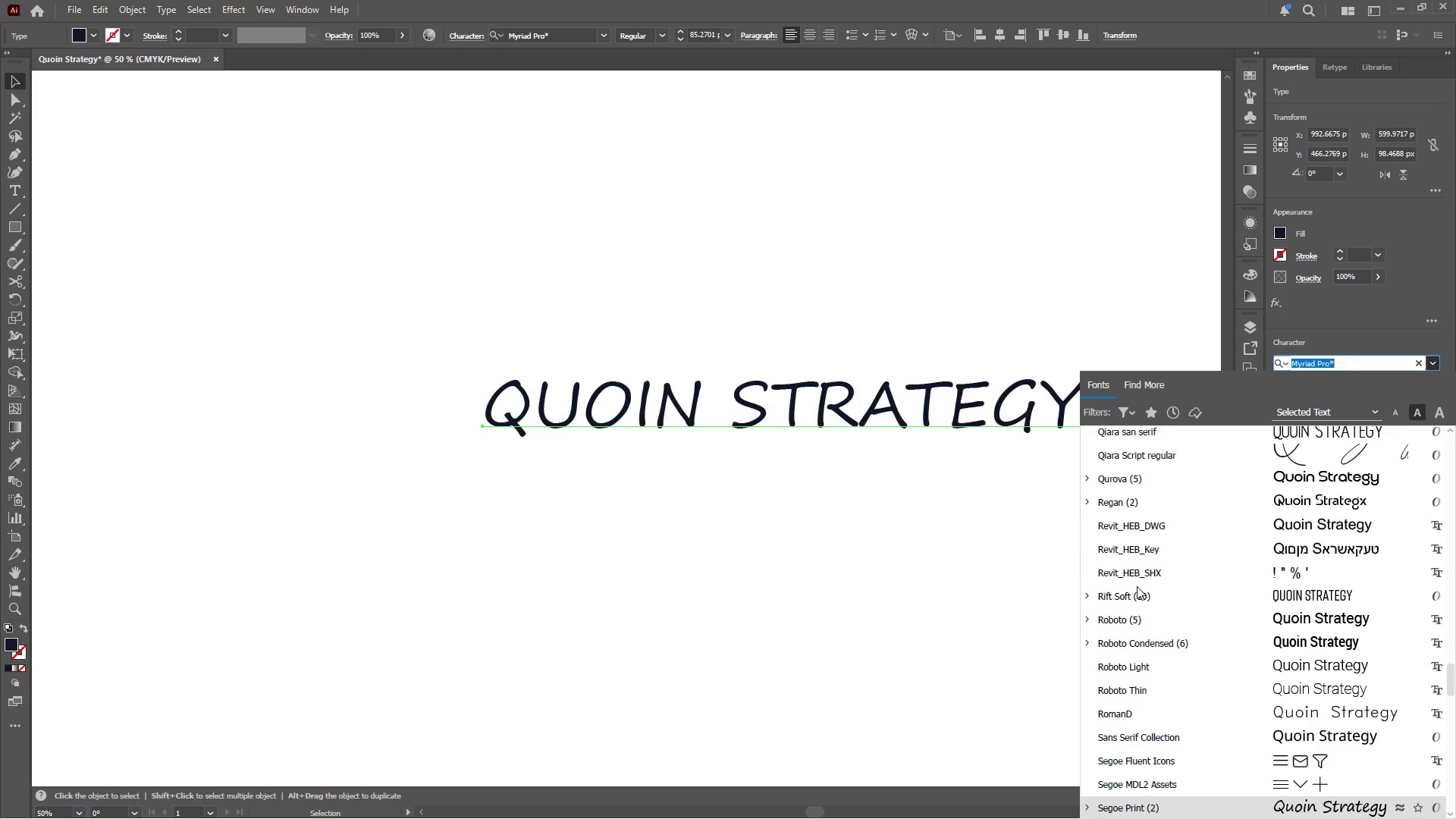 
key(ArrowDown)
 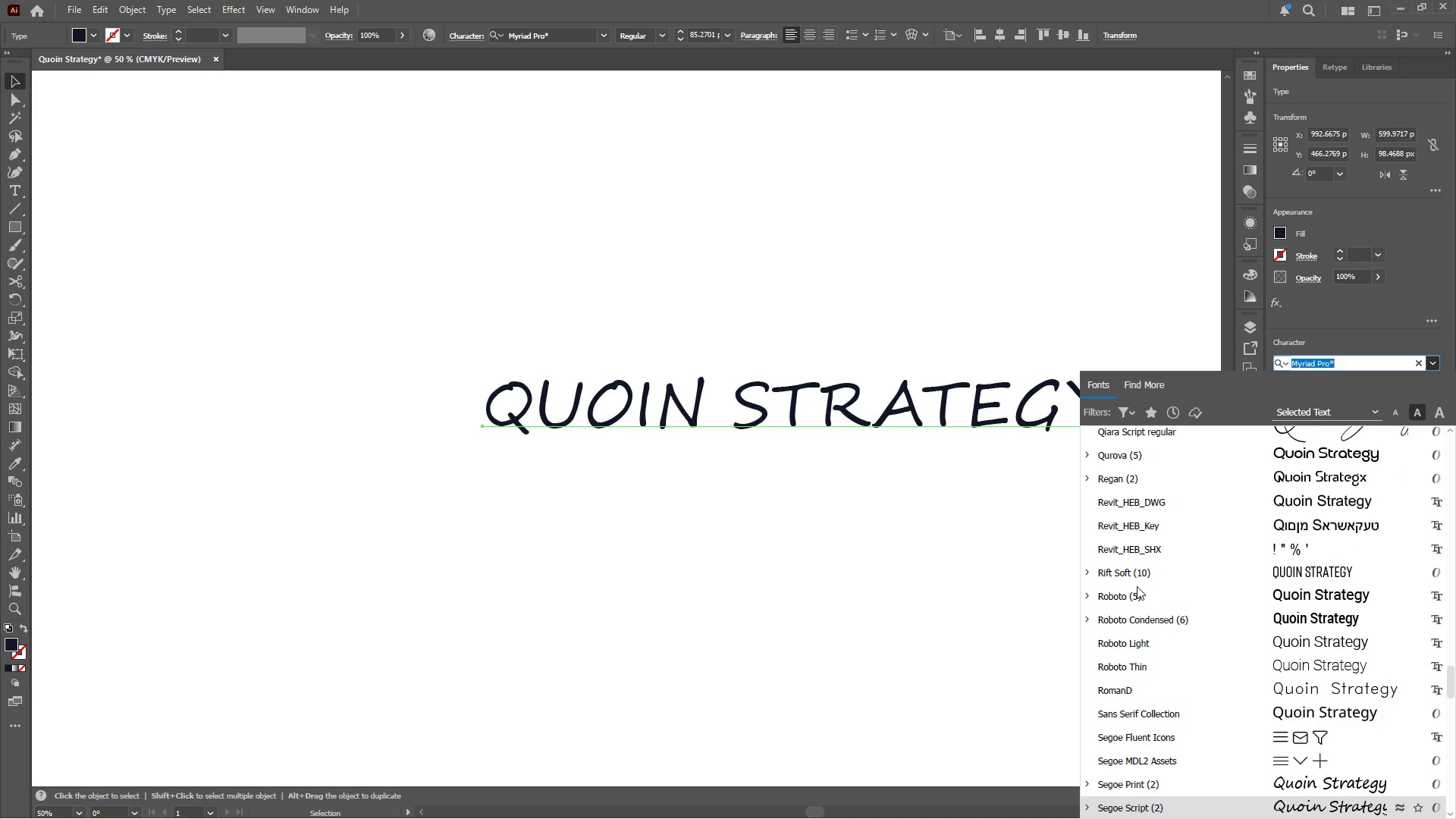 
key(ArrowDown)
 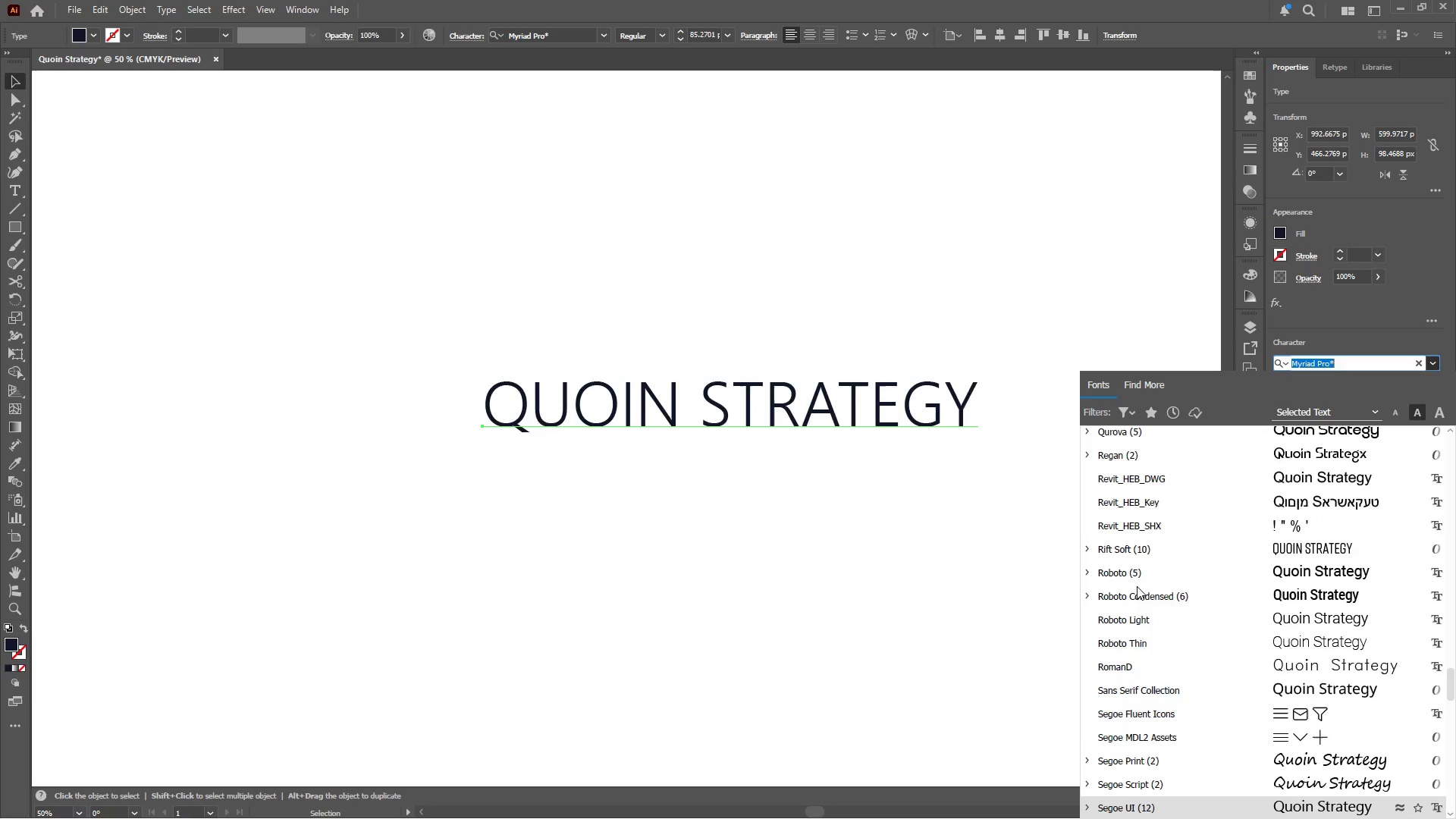 
key(ArrowDown)
 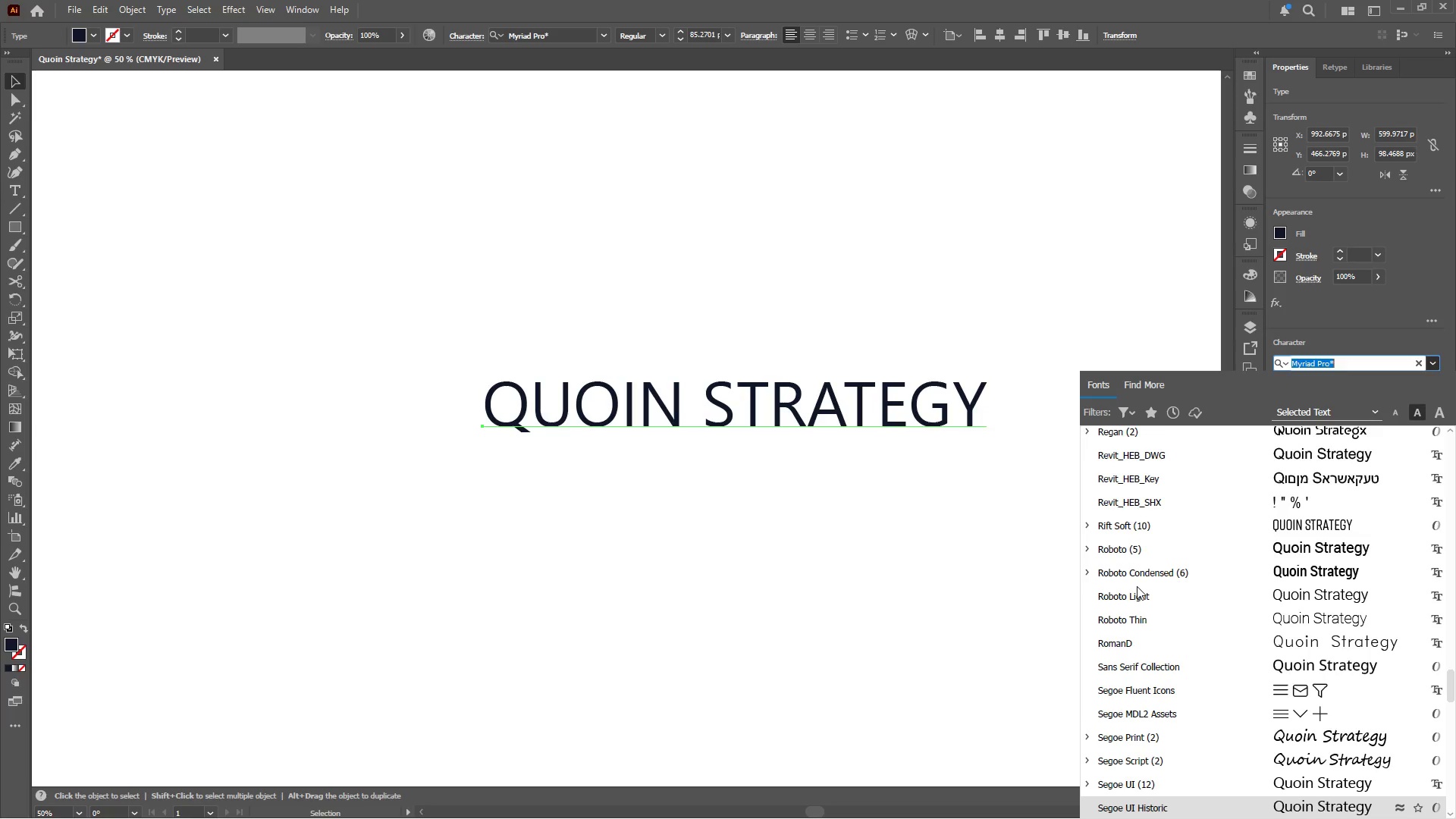 
key(ArrowDown)
 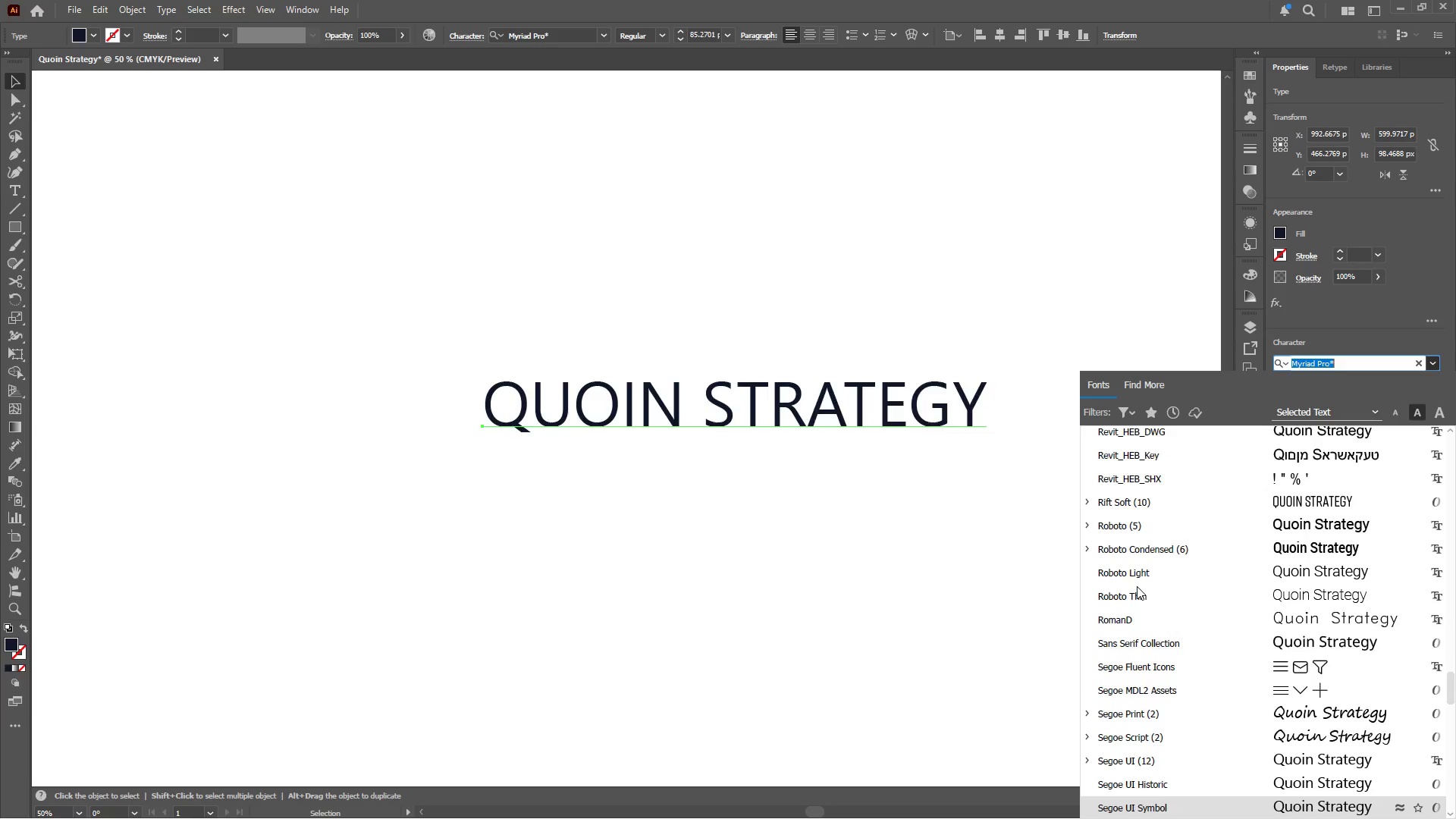 
key(ArrowDown)
 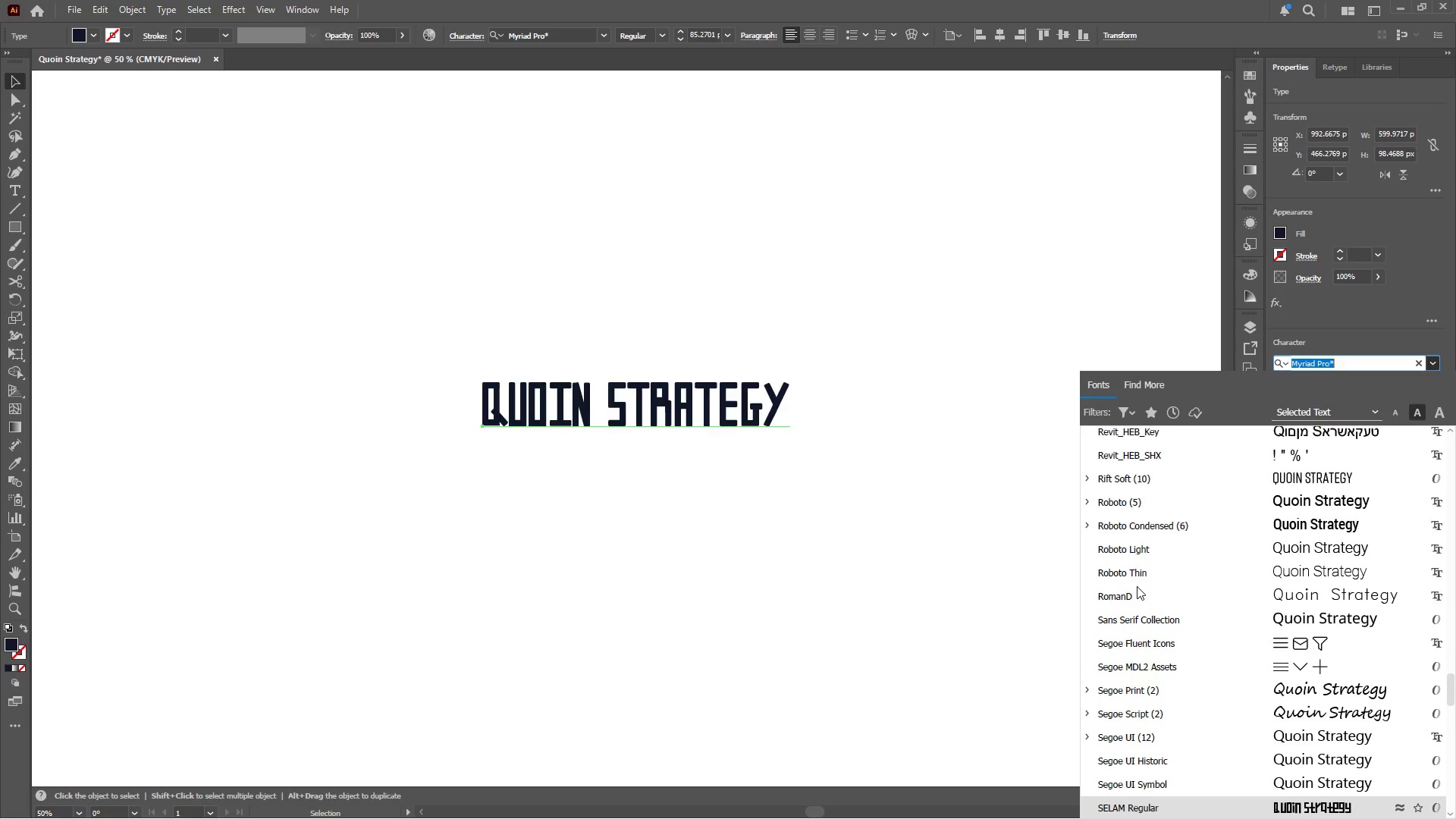 
key(ArrowDown)
 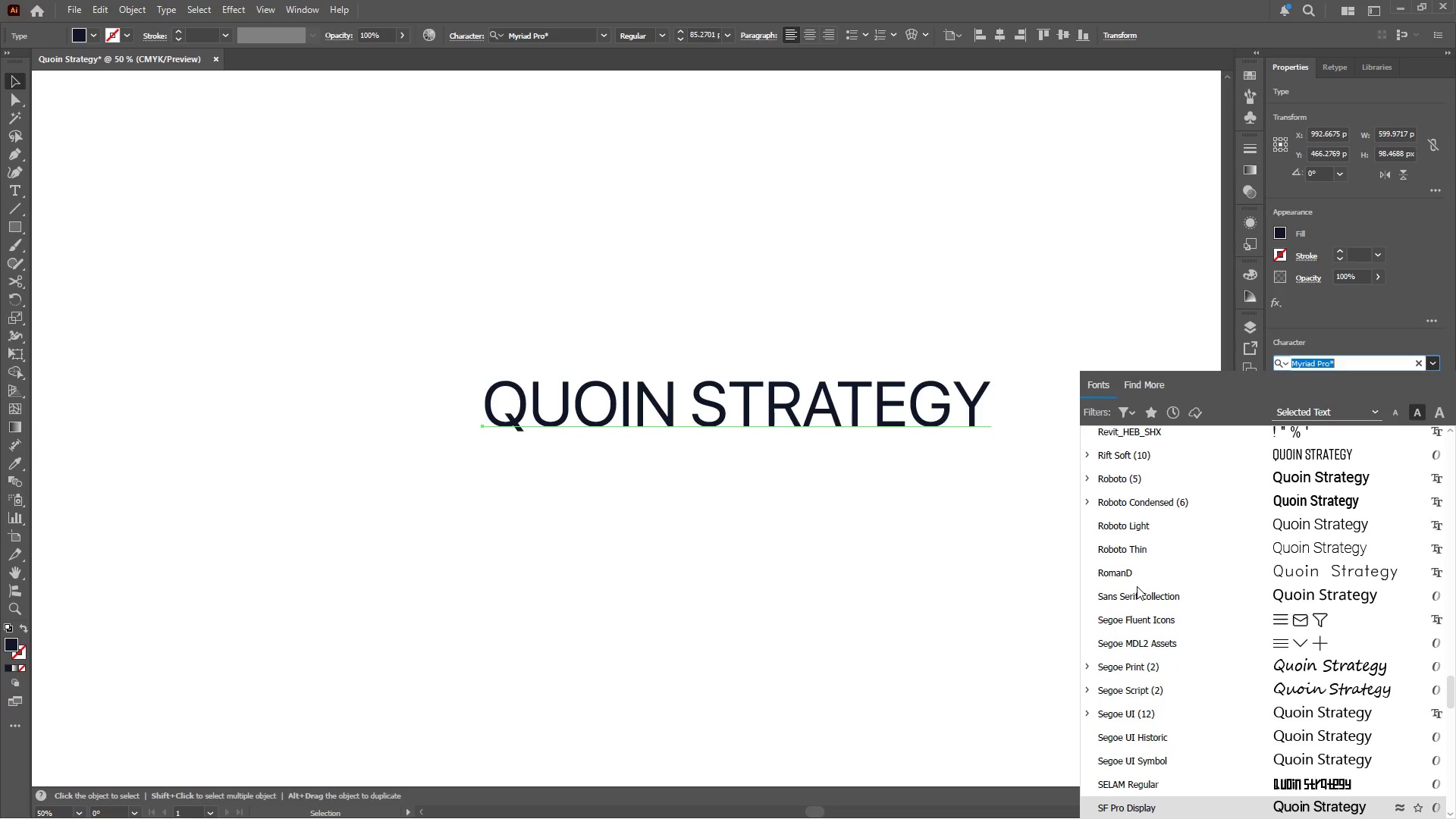 
key(ArrowDown)
 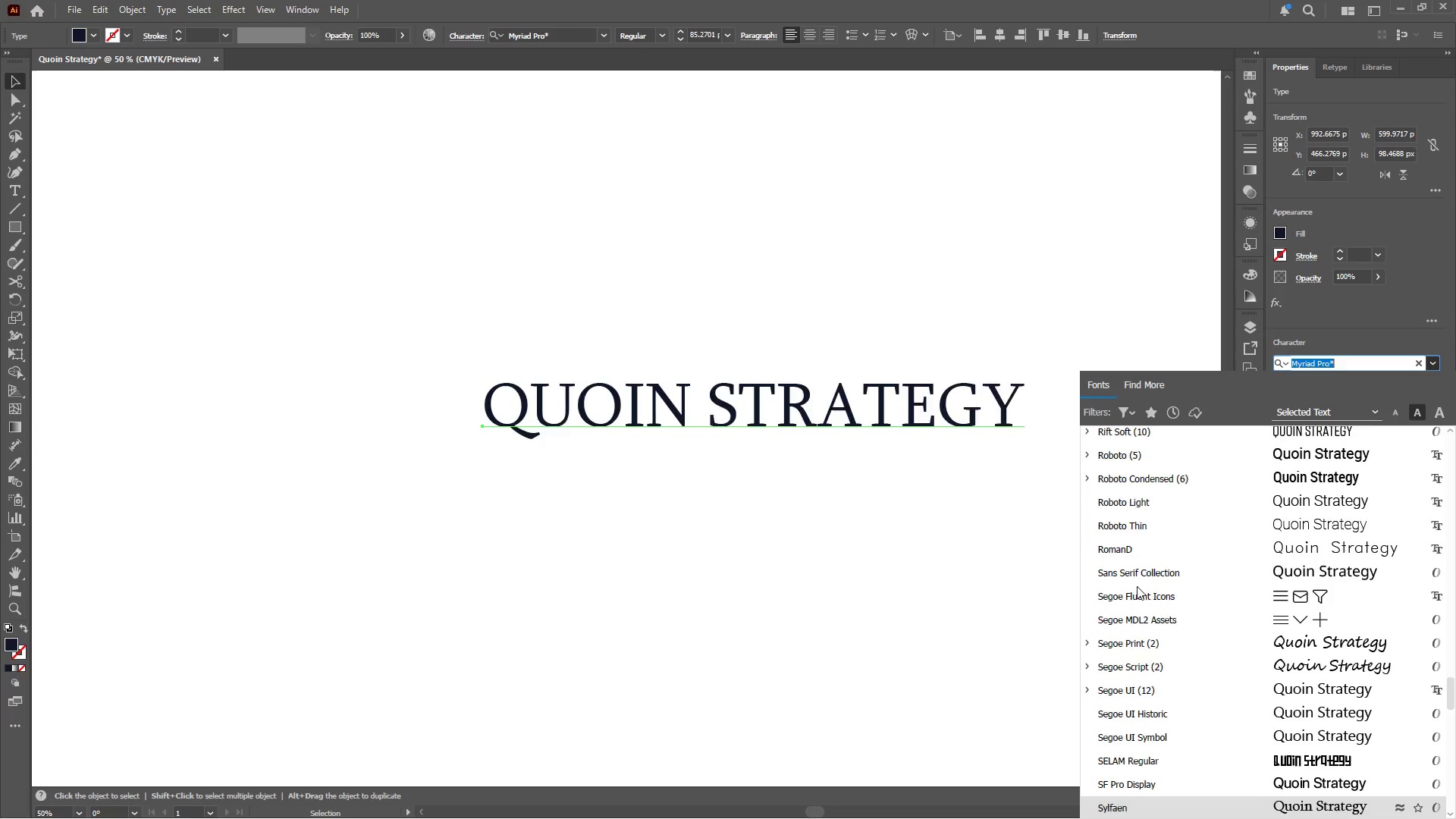 
key(ArrowDown)
 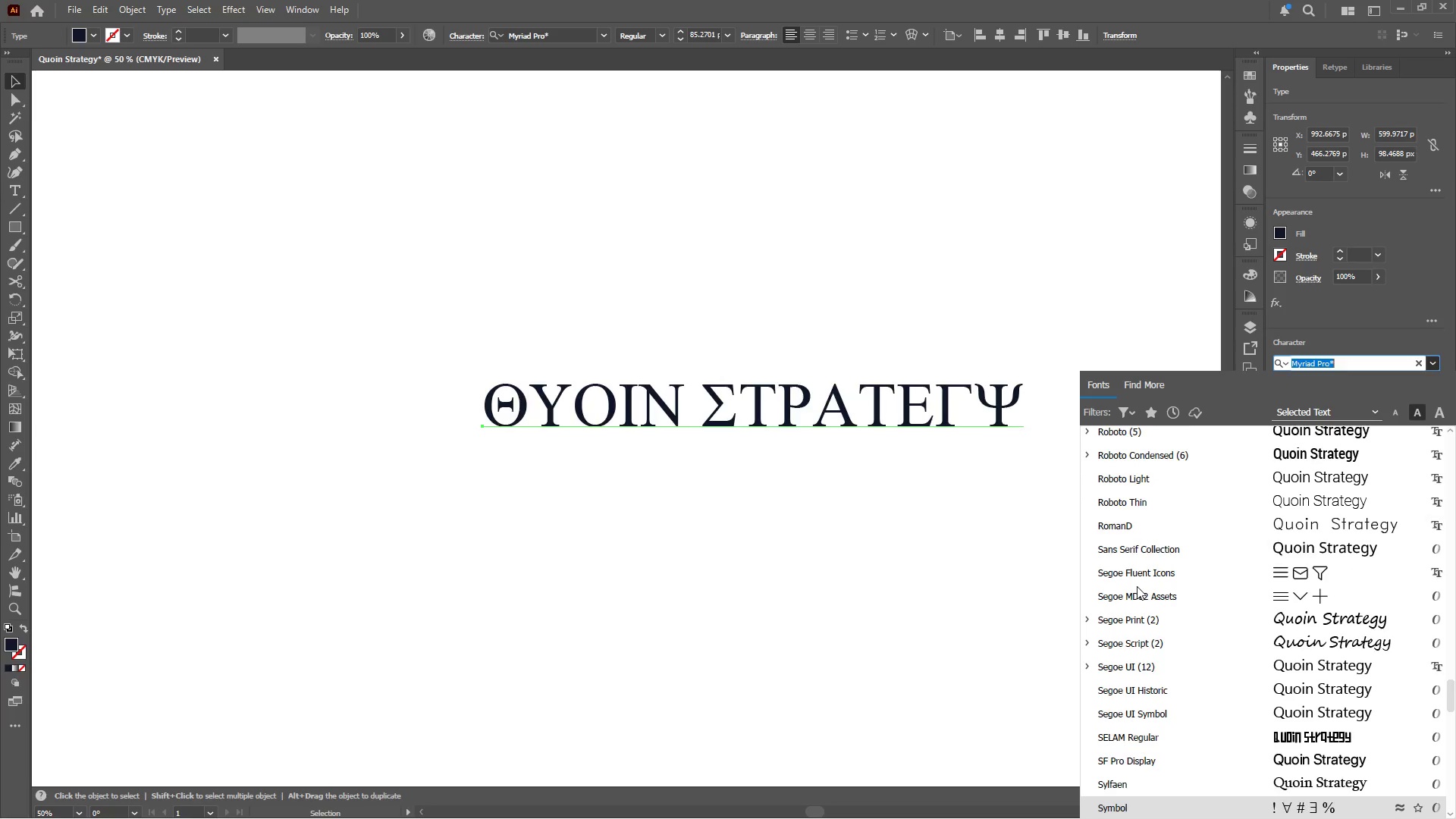 
key(ArrowDown)
 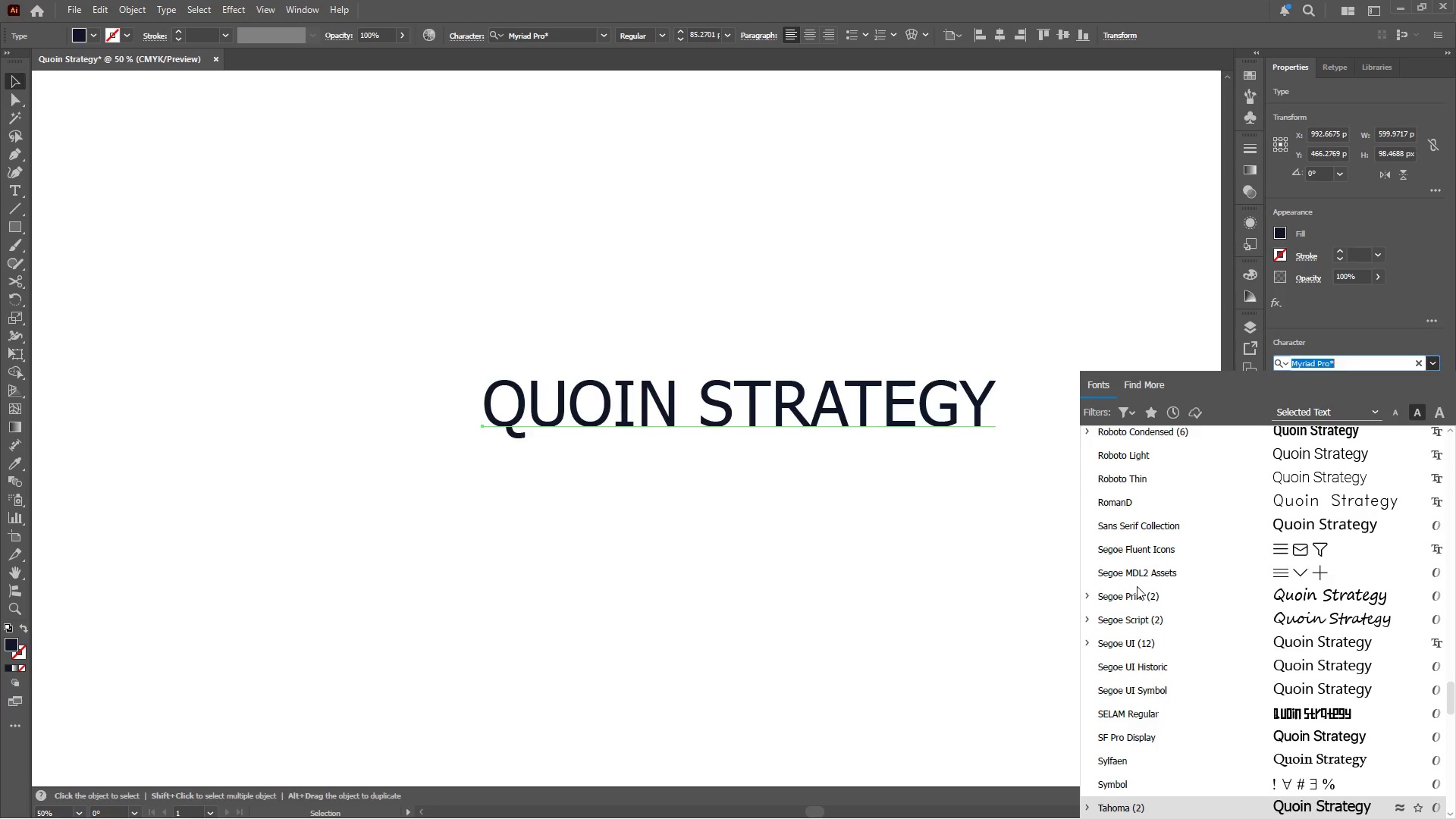 
key(ArrowDown)
 